 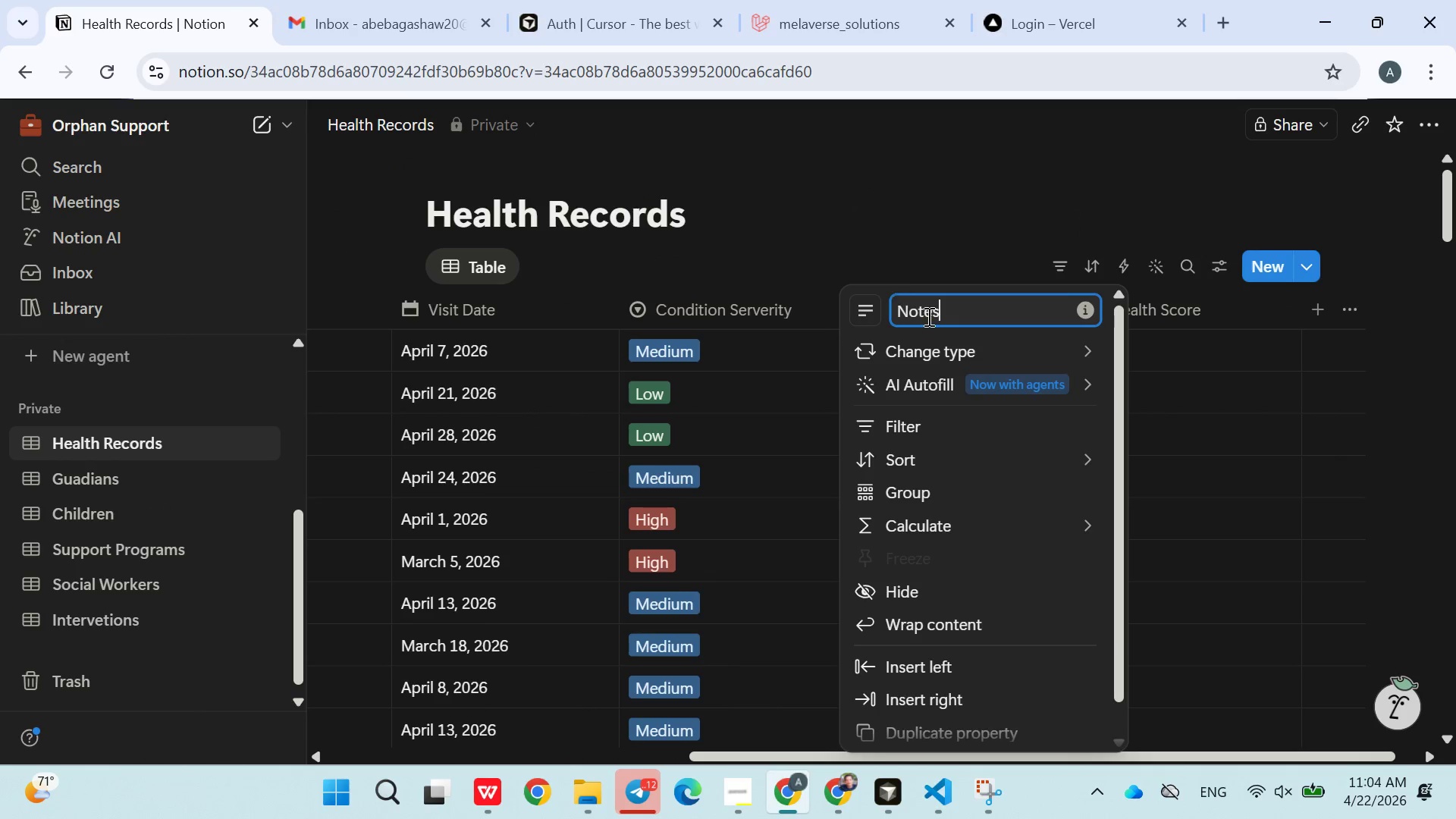 
left_click([935, 730])
 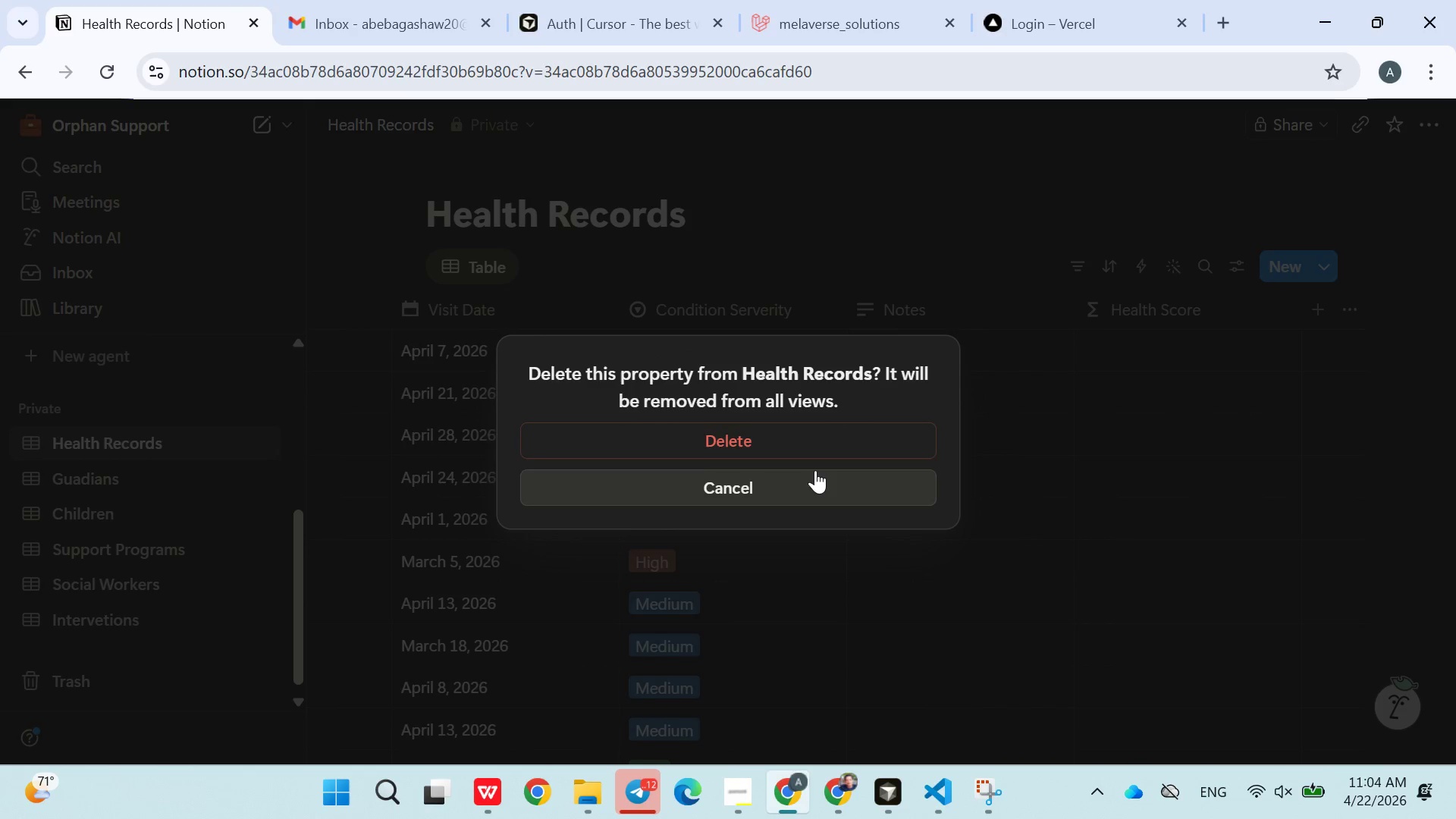 
left_click([797, 444])
 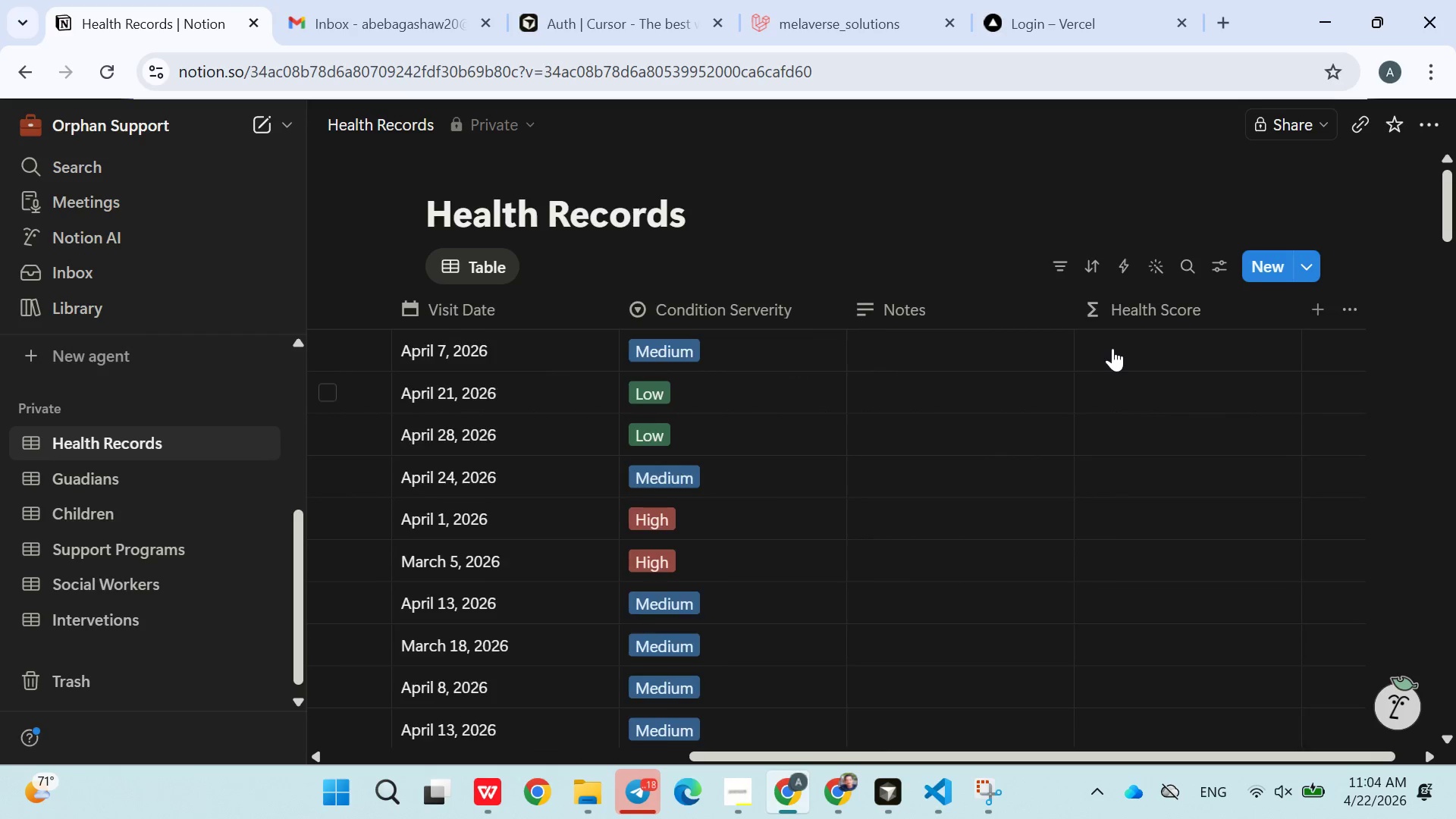 
left_click([1087, 350])
 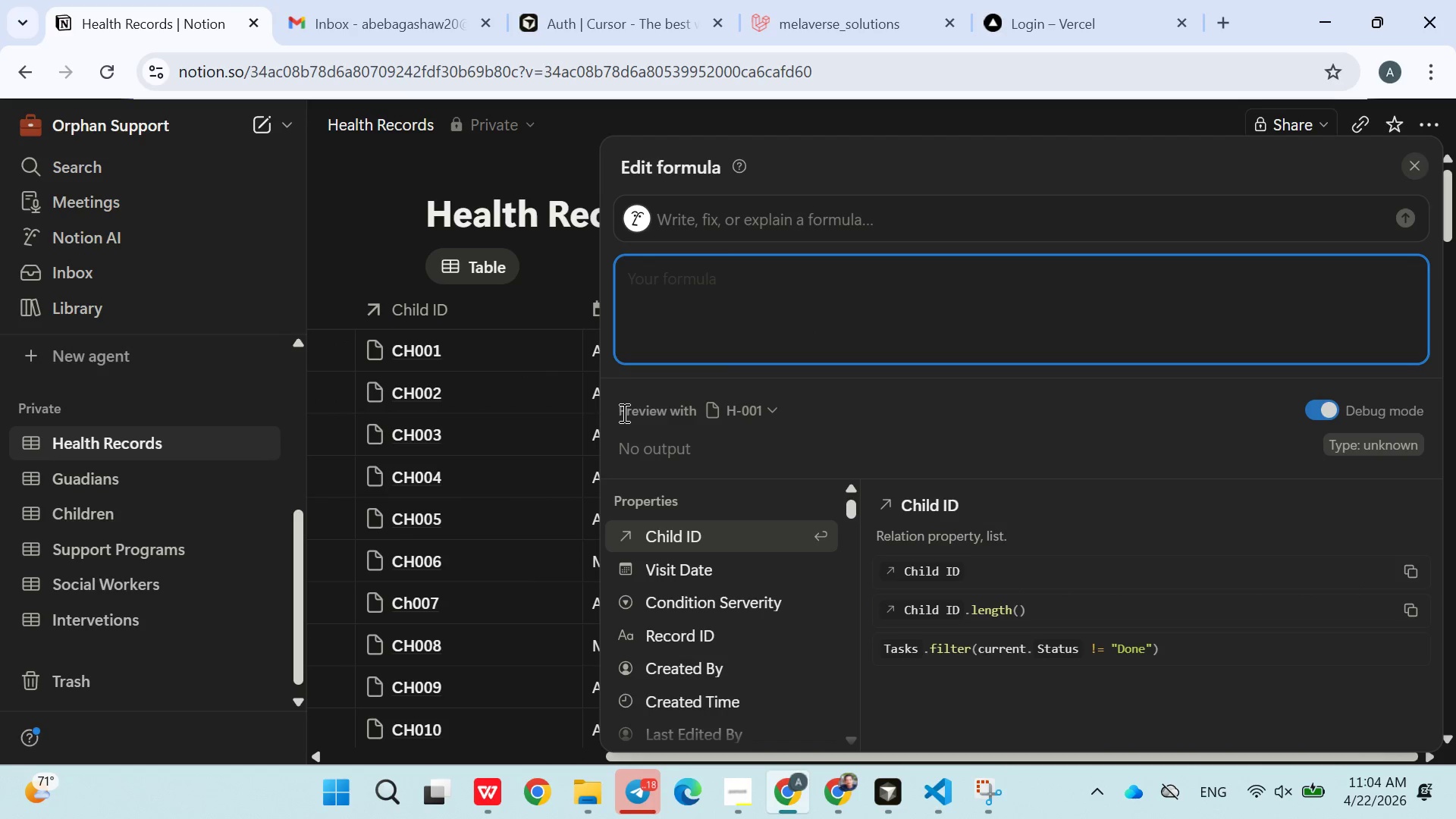 
left_click([522, 454])
 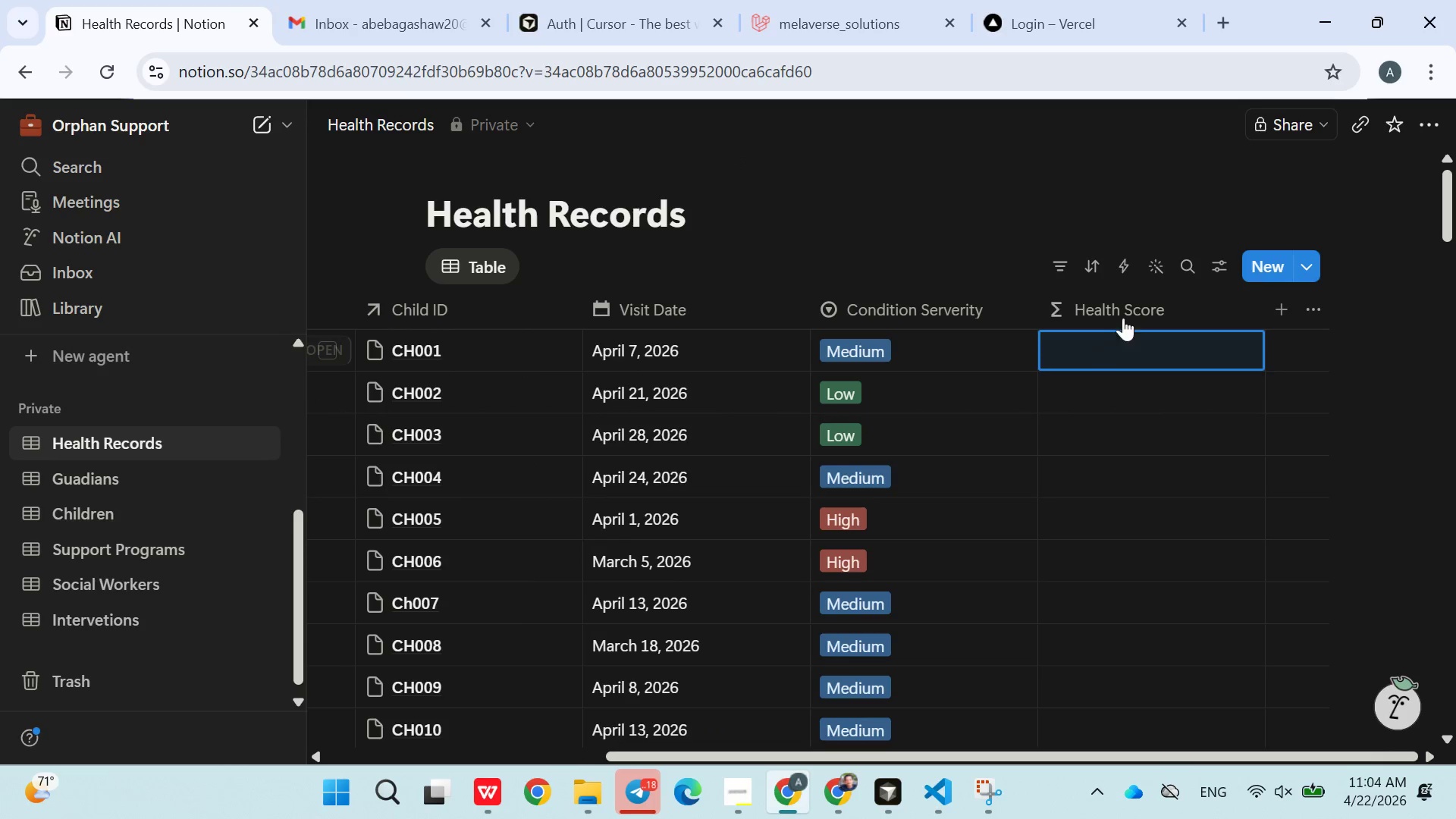 
left_click([1167, 304])
 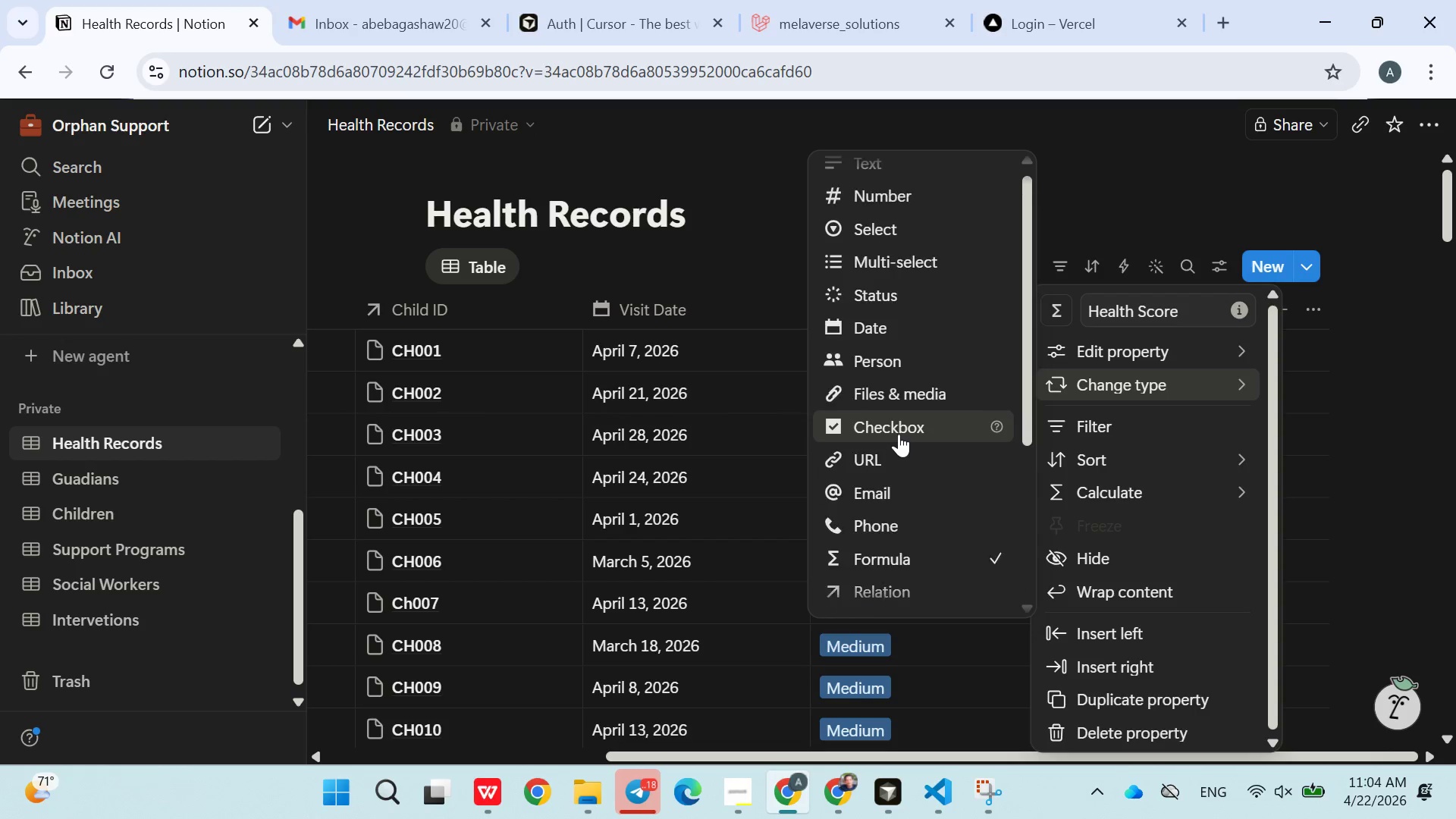 
left_click([883, 206])
 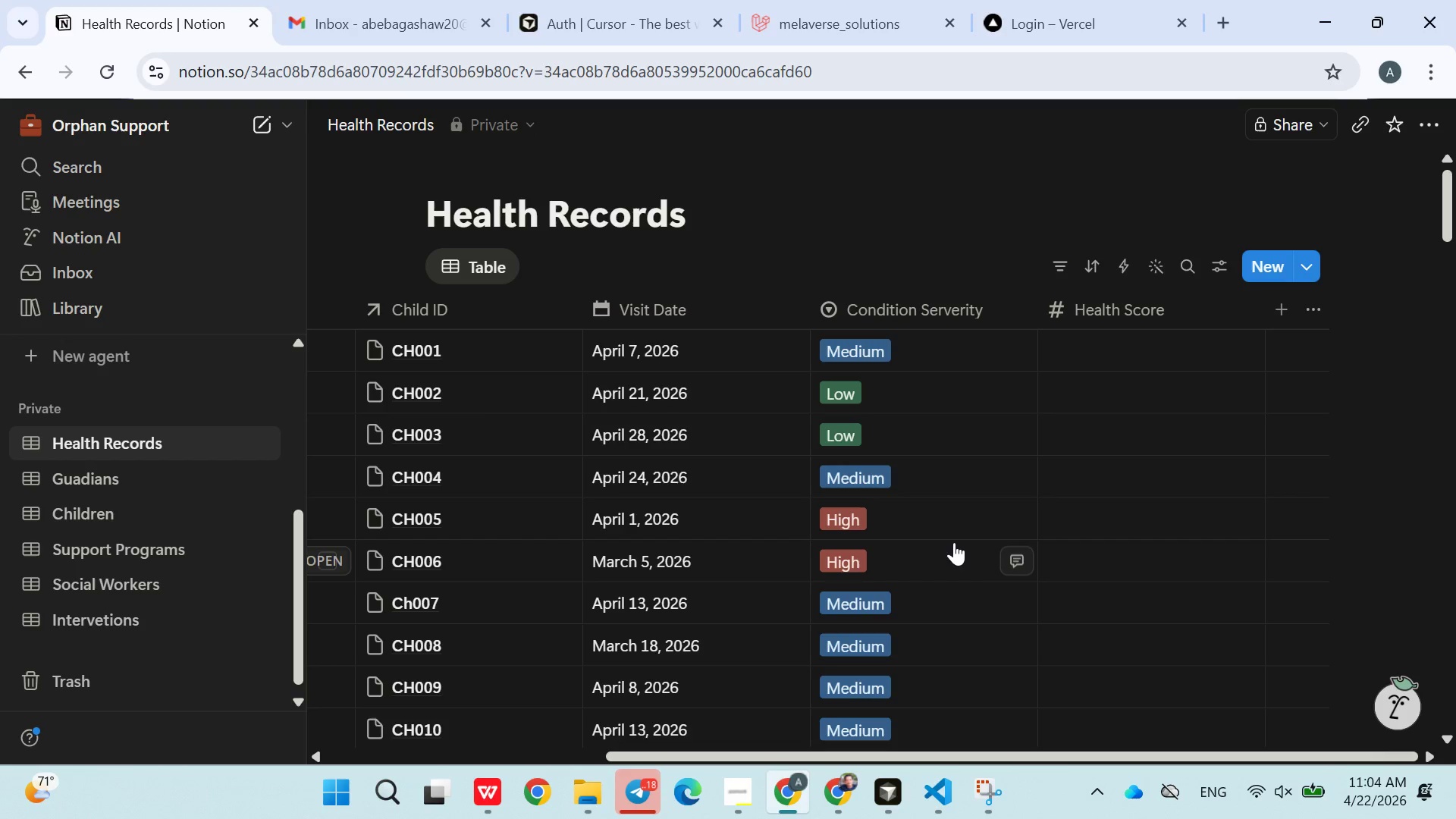 
wait(24.08)
 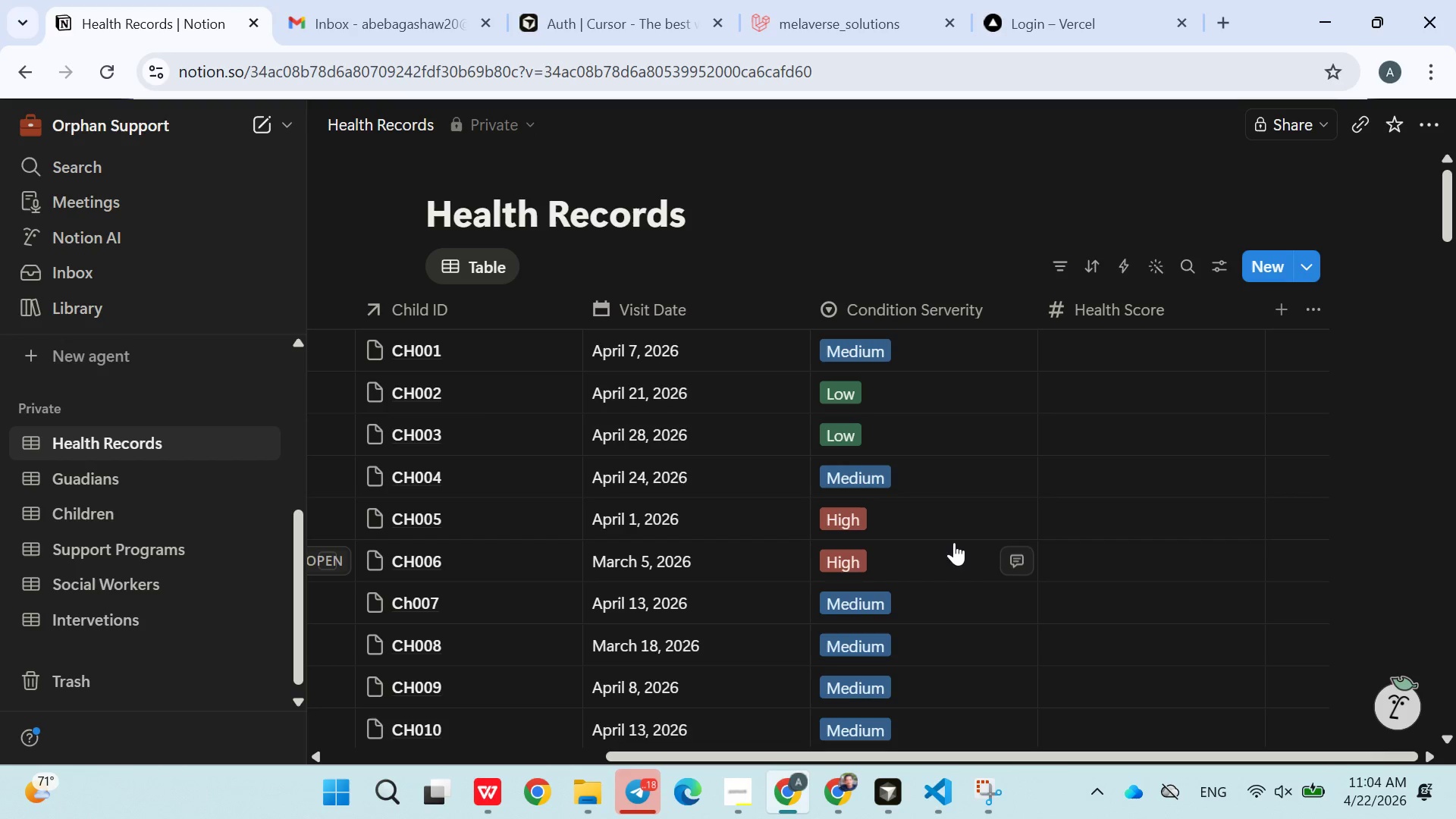 
left_click([1144, 429])
 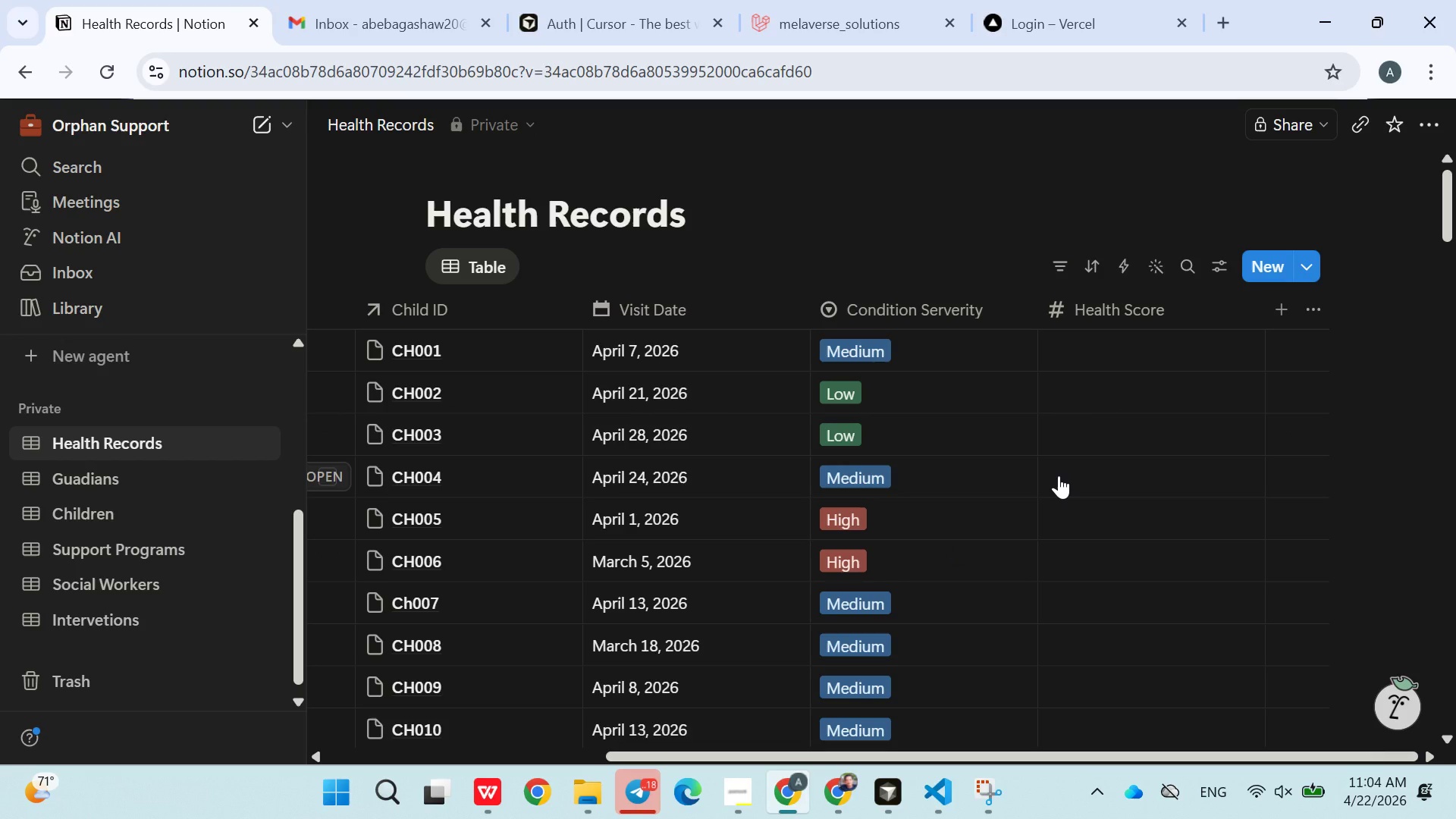 
left_click([943, 795])
 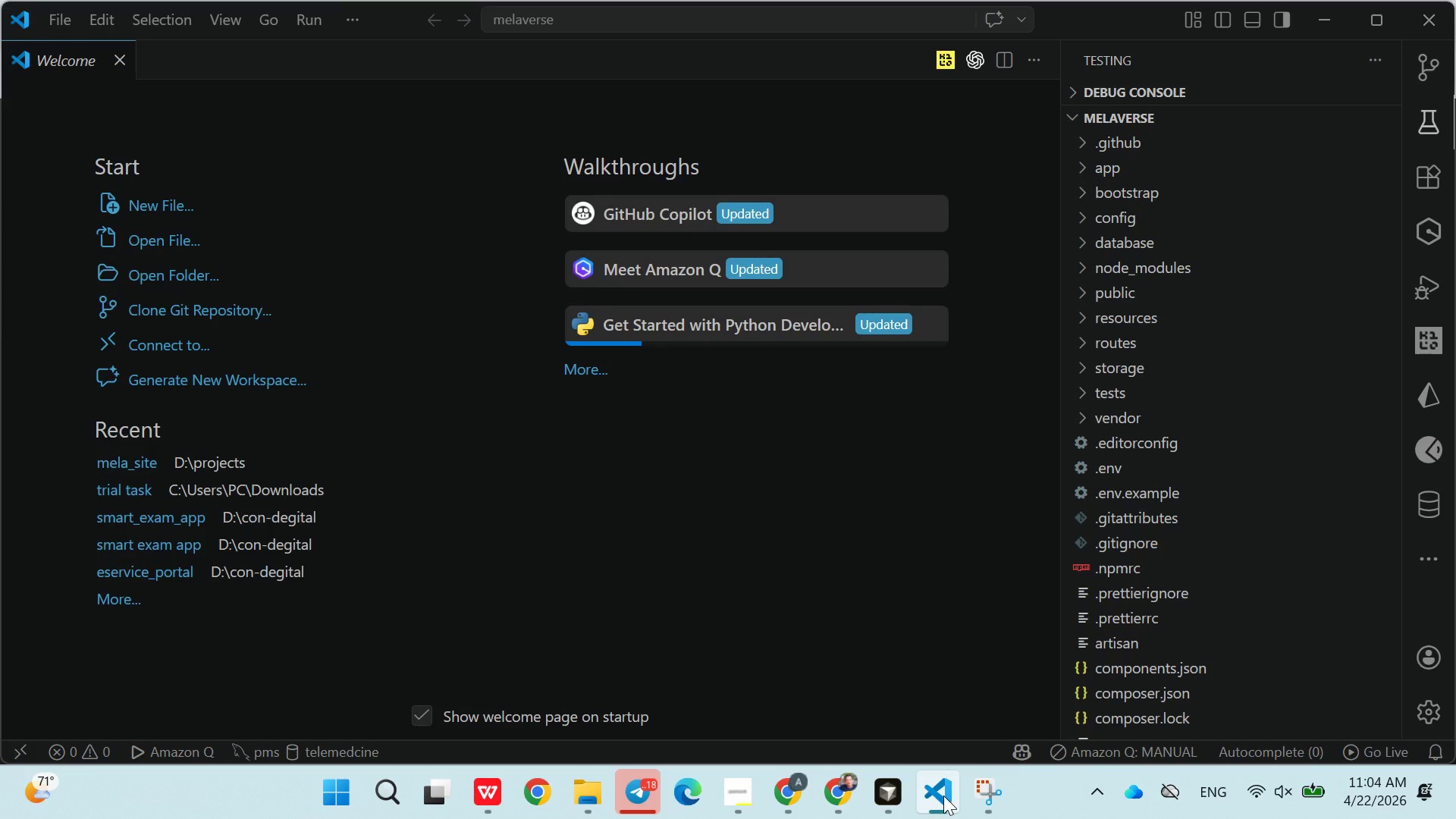 
left_click([943, 795])
 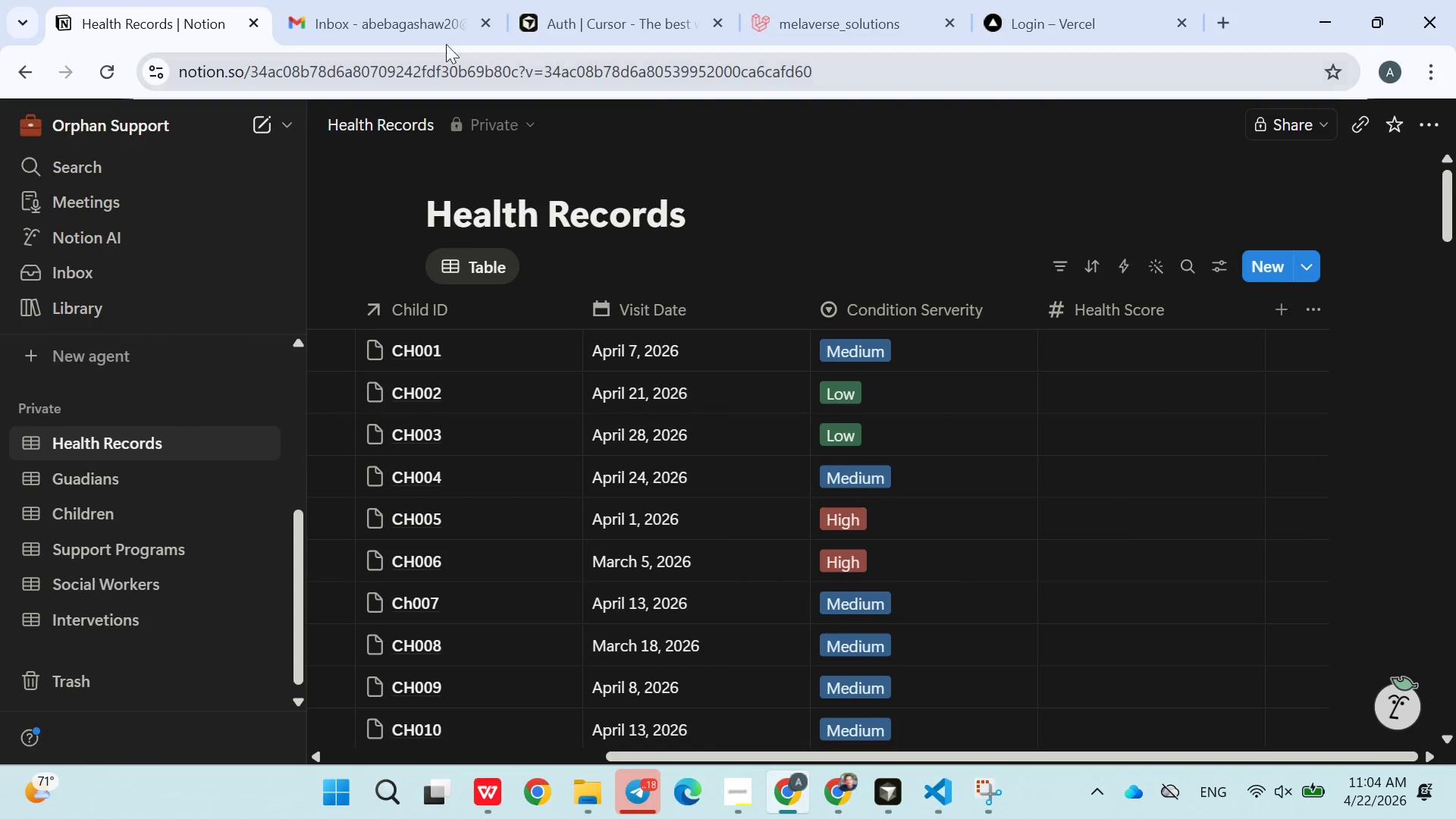 
left_click([402, 34])
 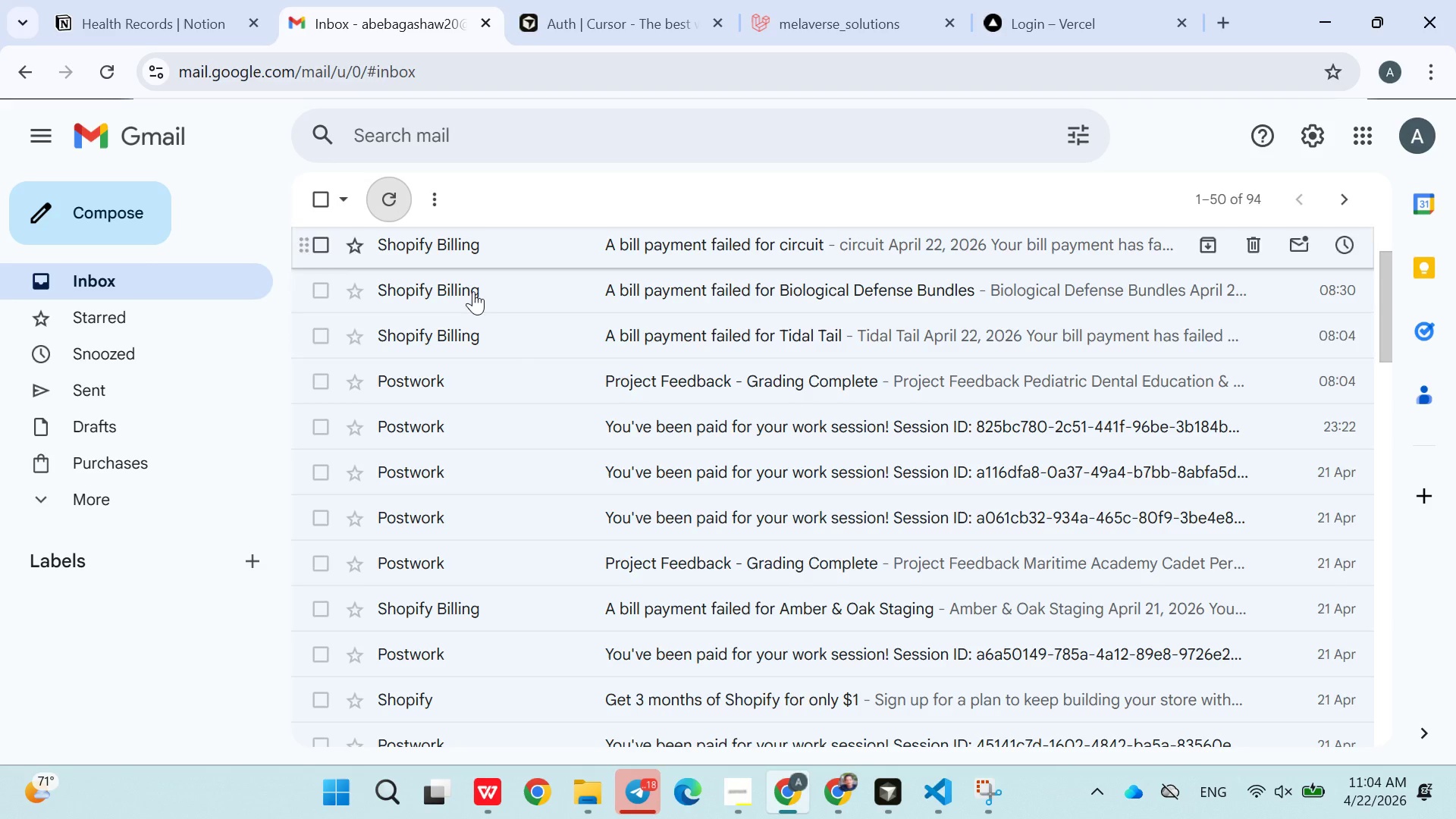 
scroll: coordinate [552, 388], scroll_direction: up, amount: 5.0
 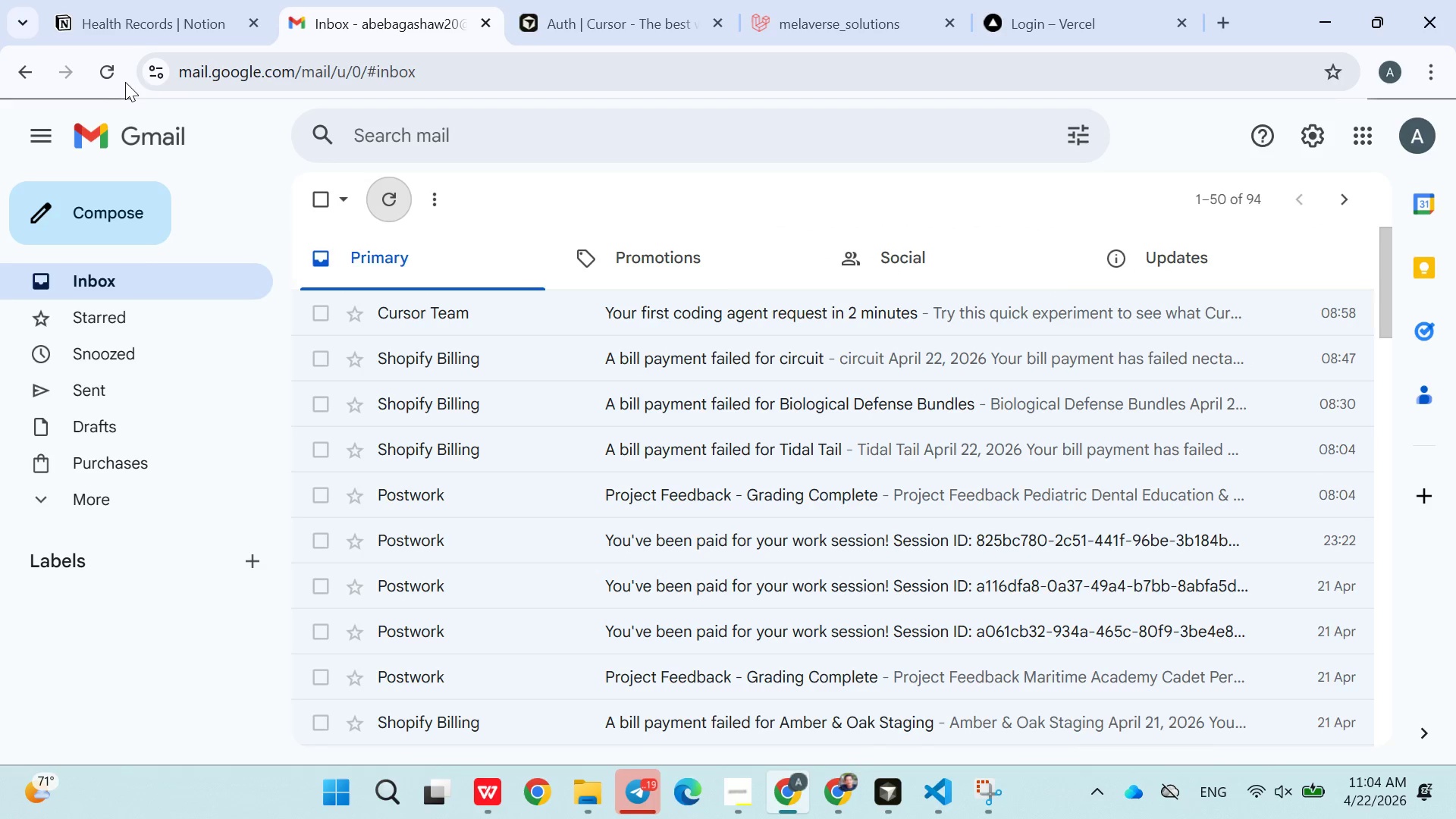 
left_click([111, 72])
 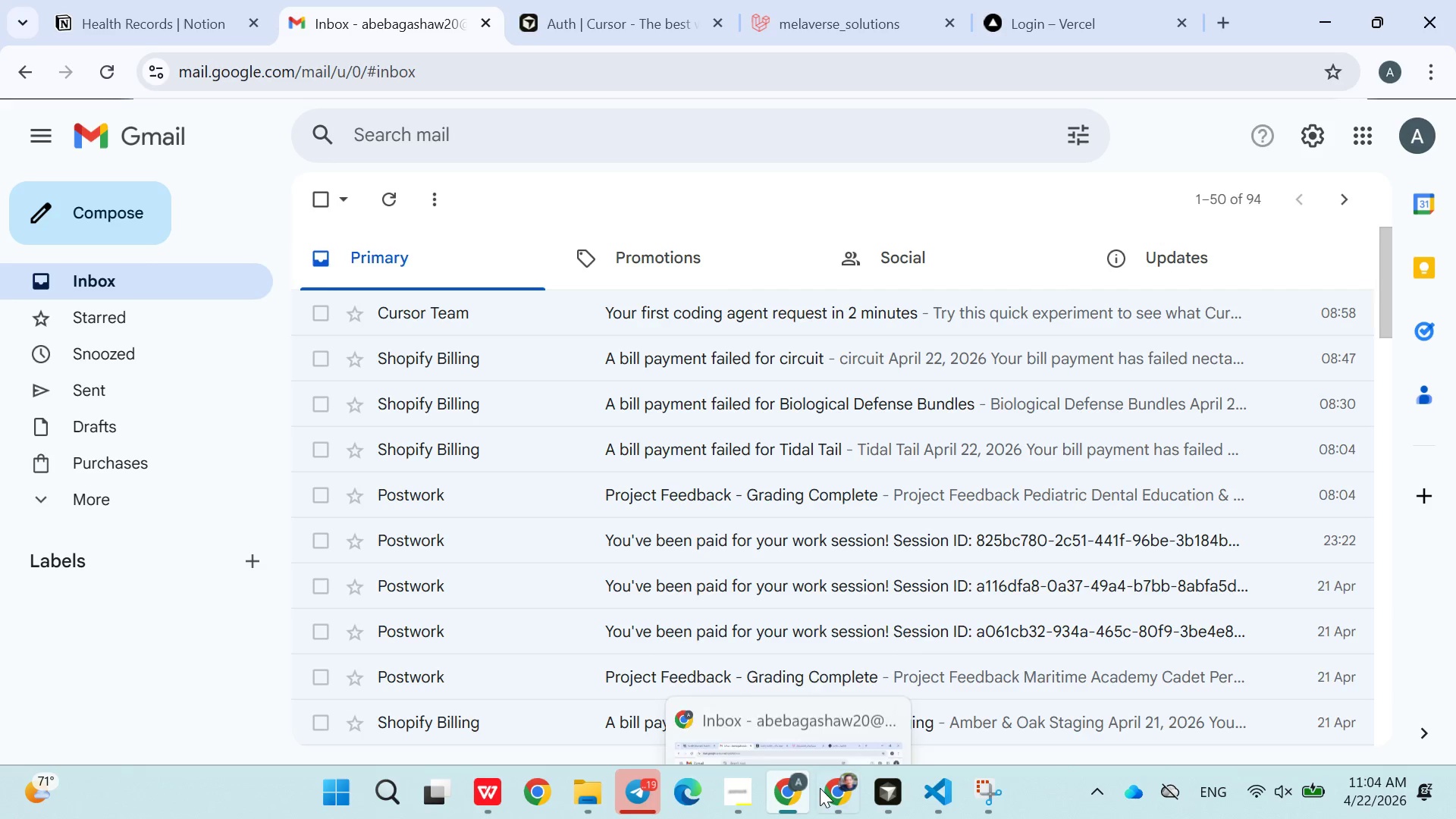 
wait(6.17)
 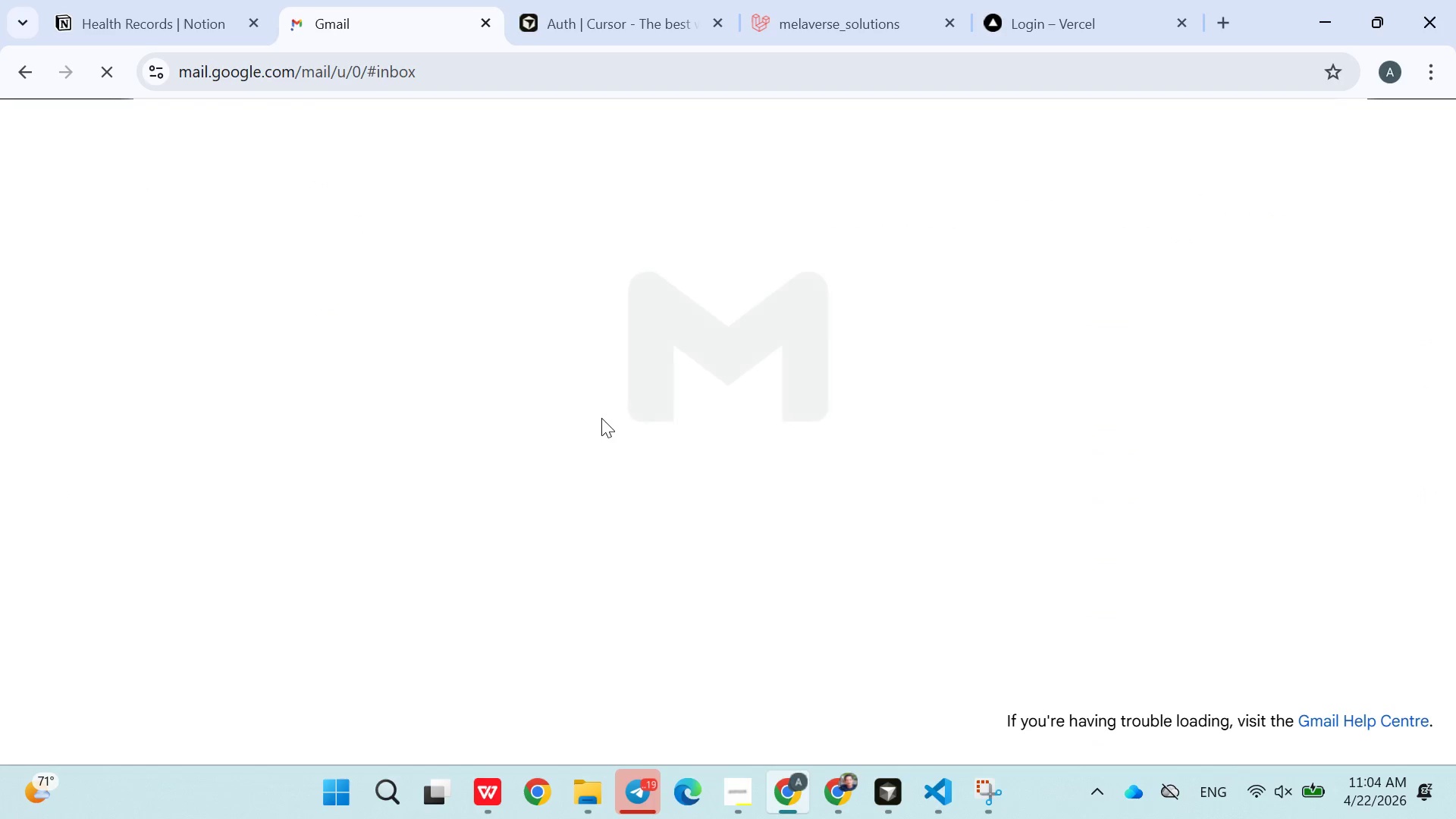 
left_click([185, 17])
 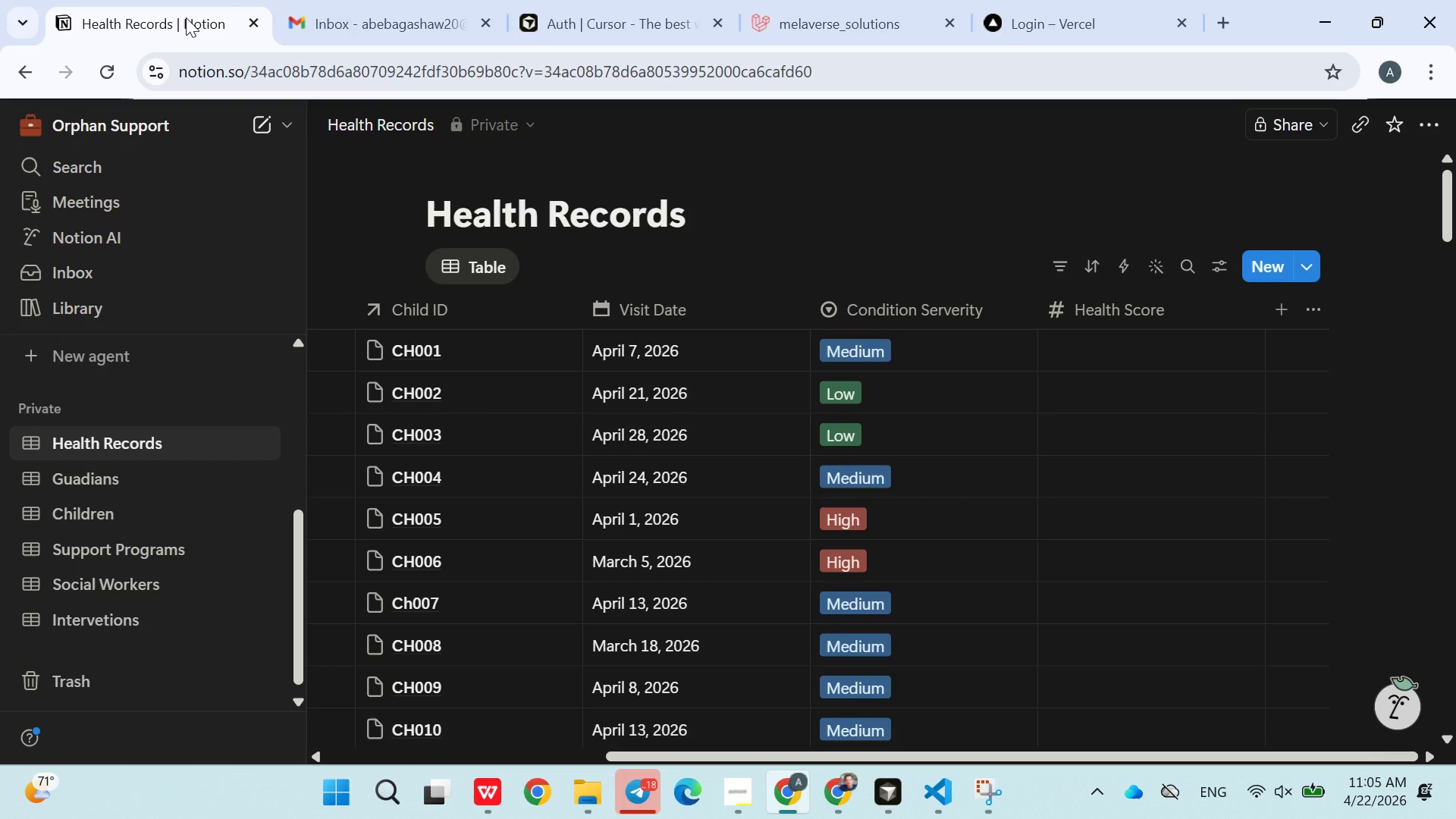 
wait(55.64)
 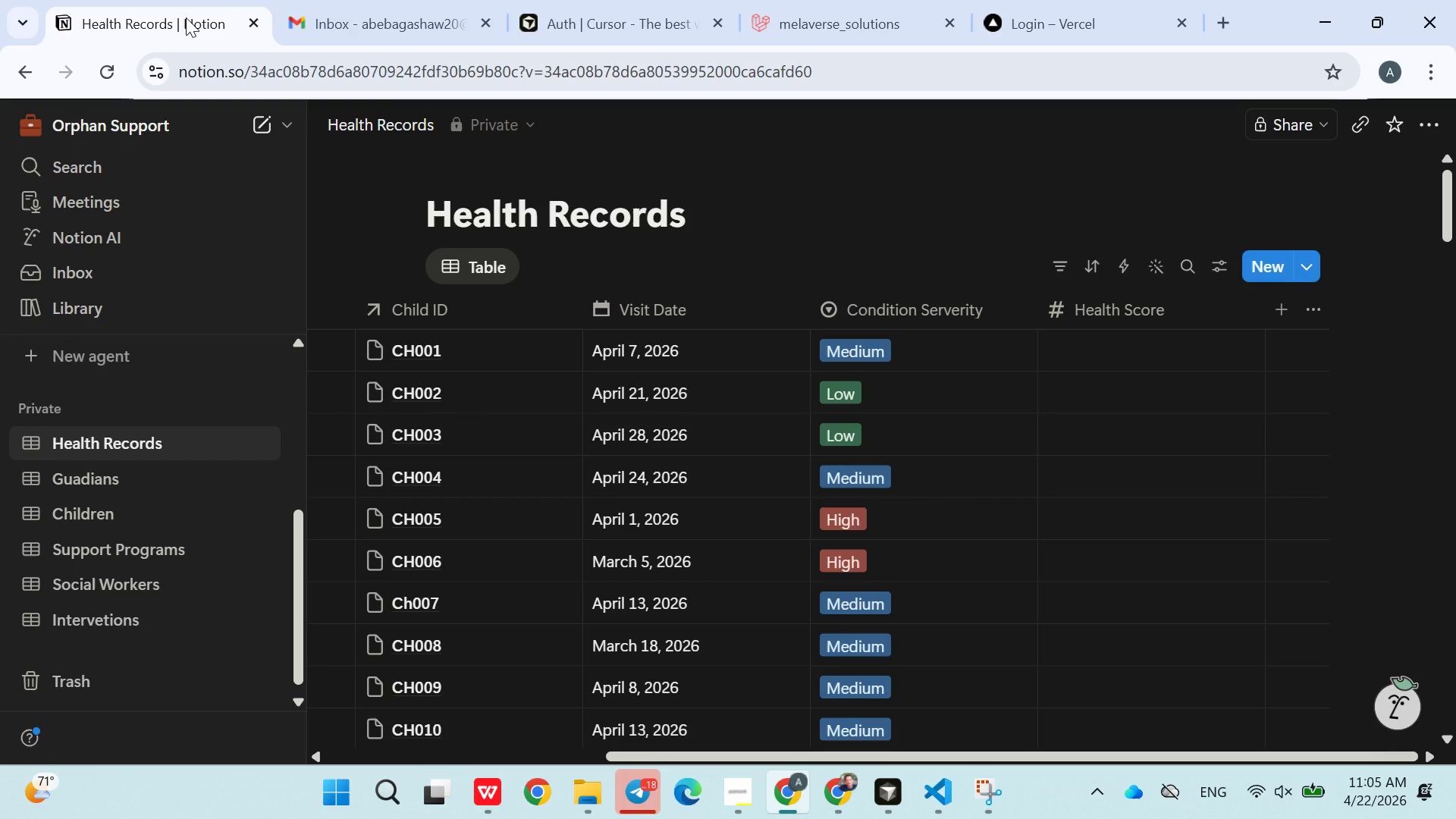 
left_click([1076, 353])
 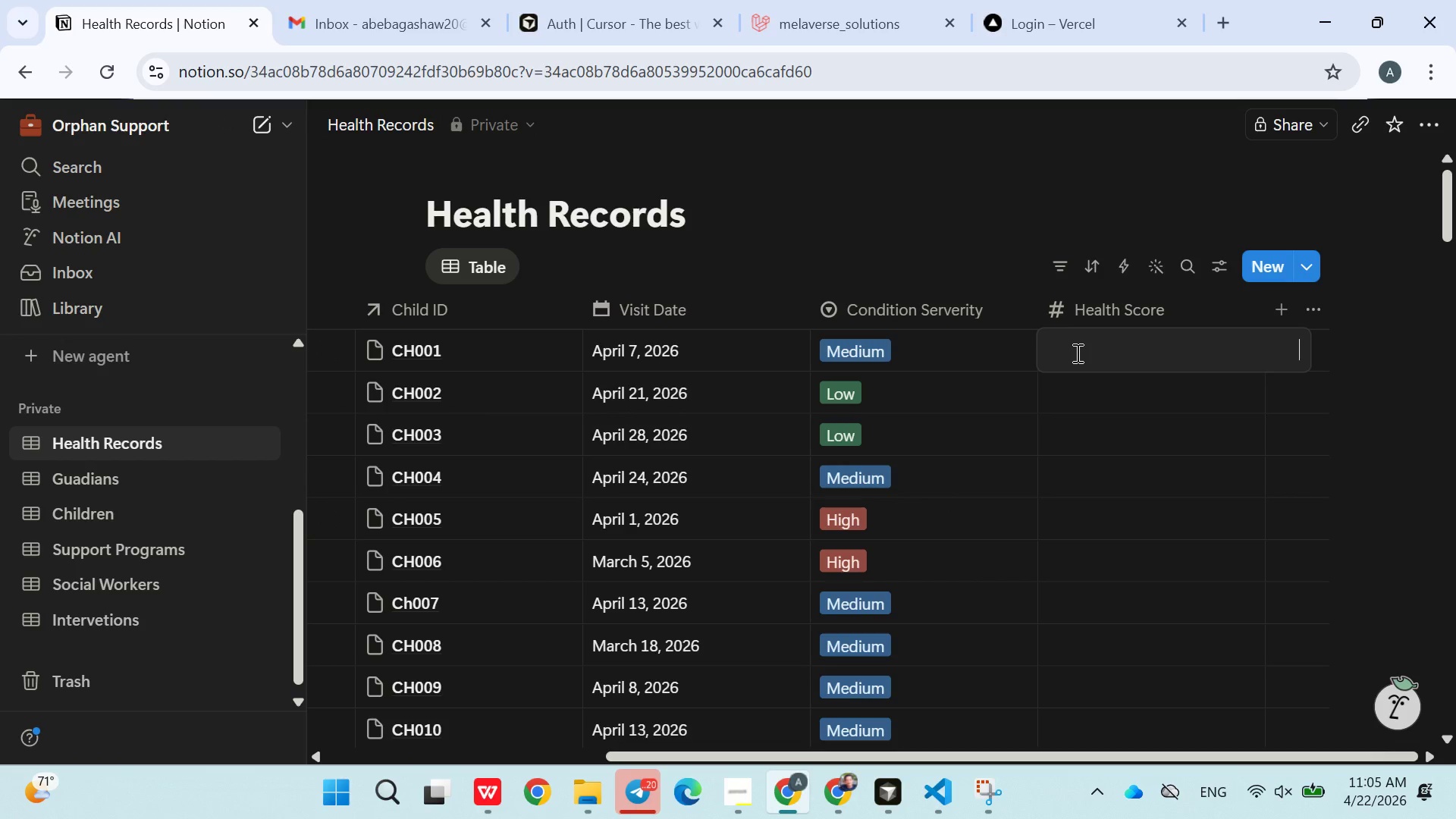 
key(8)
 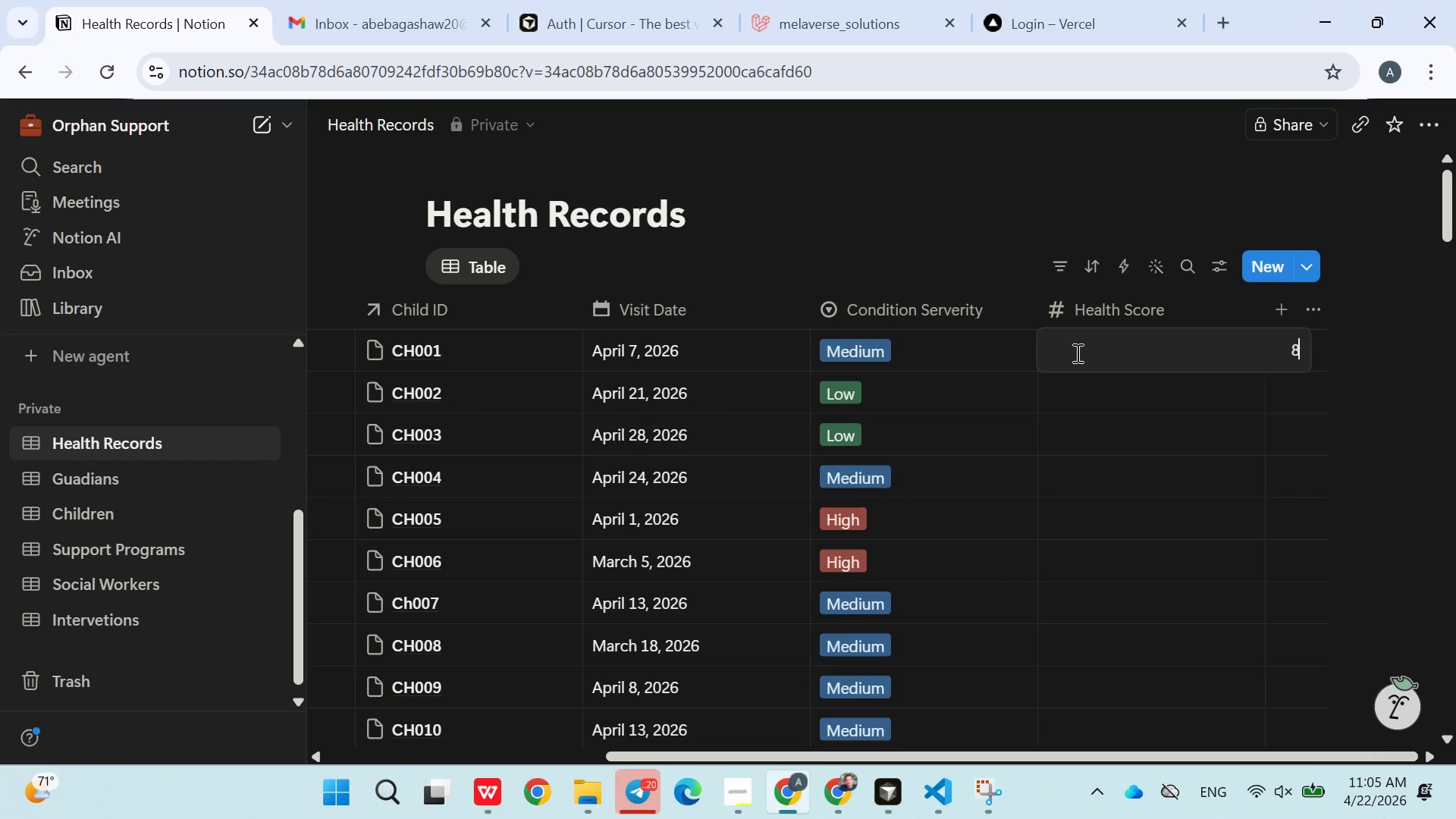 
key(Enter)
 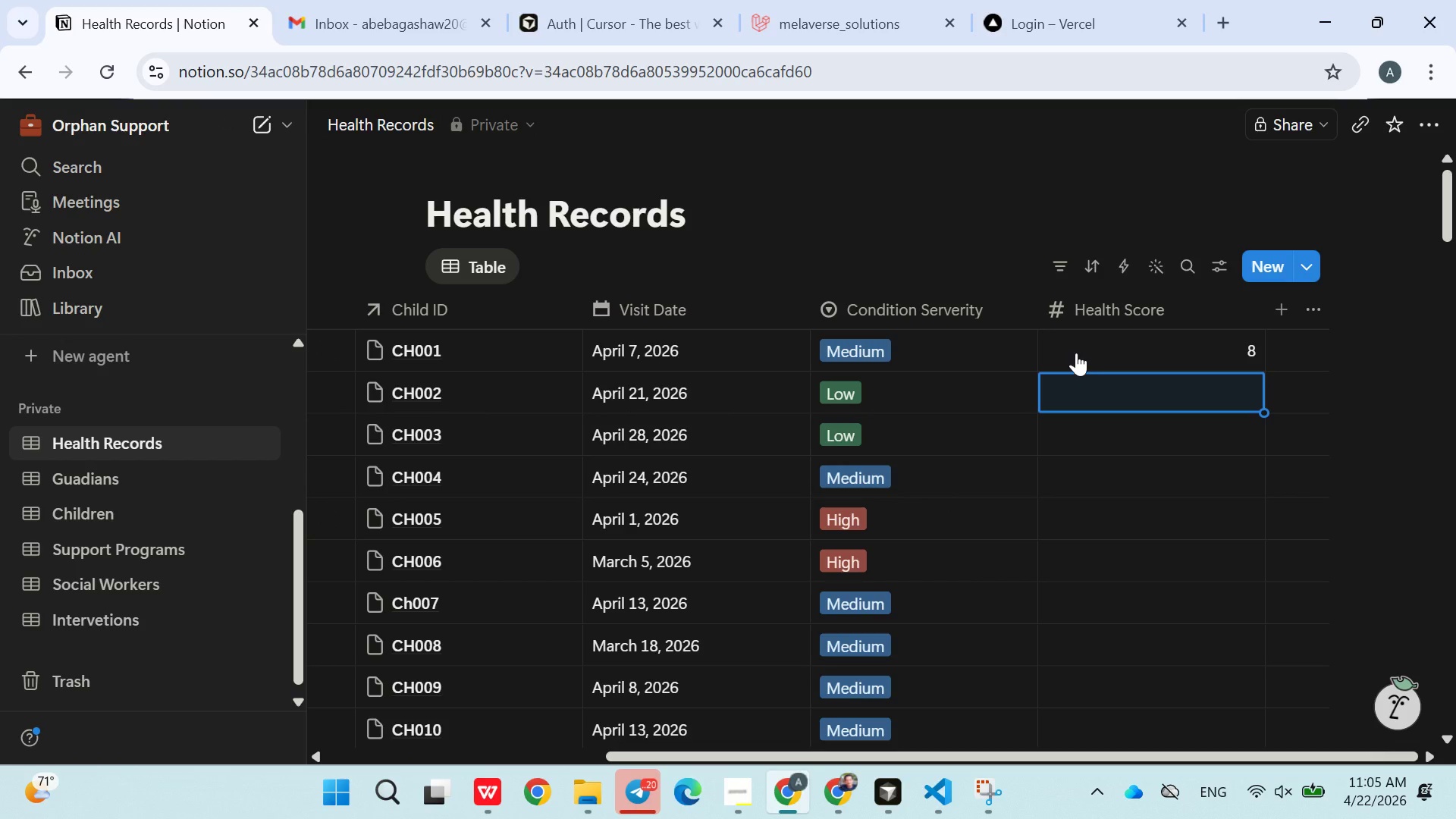 
key(7)
 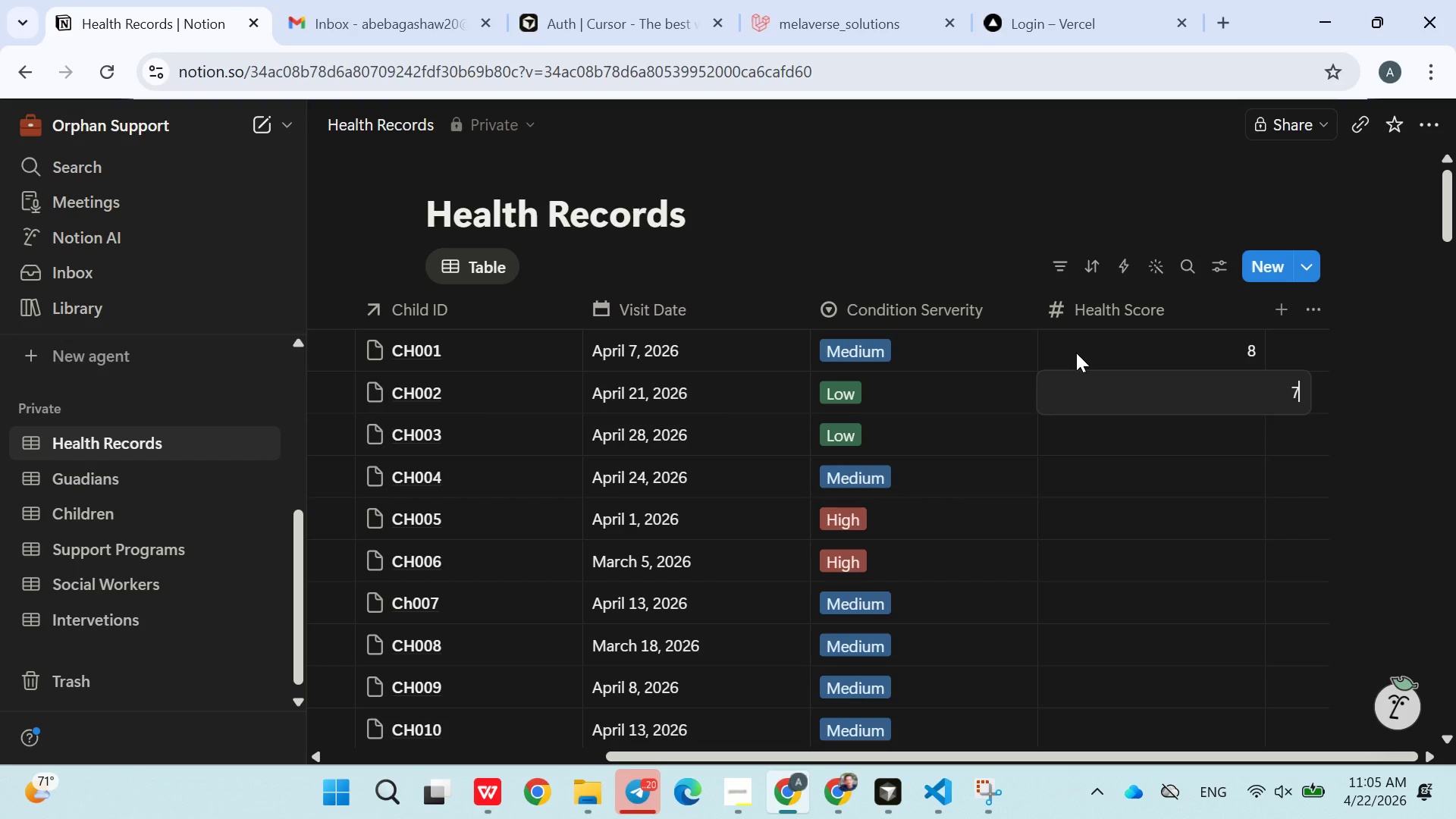 
key(Enter)
 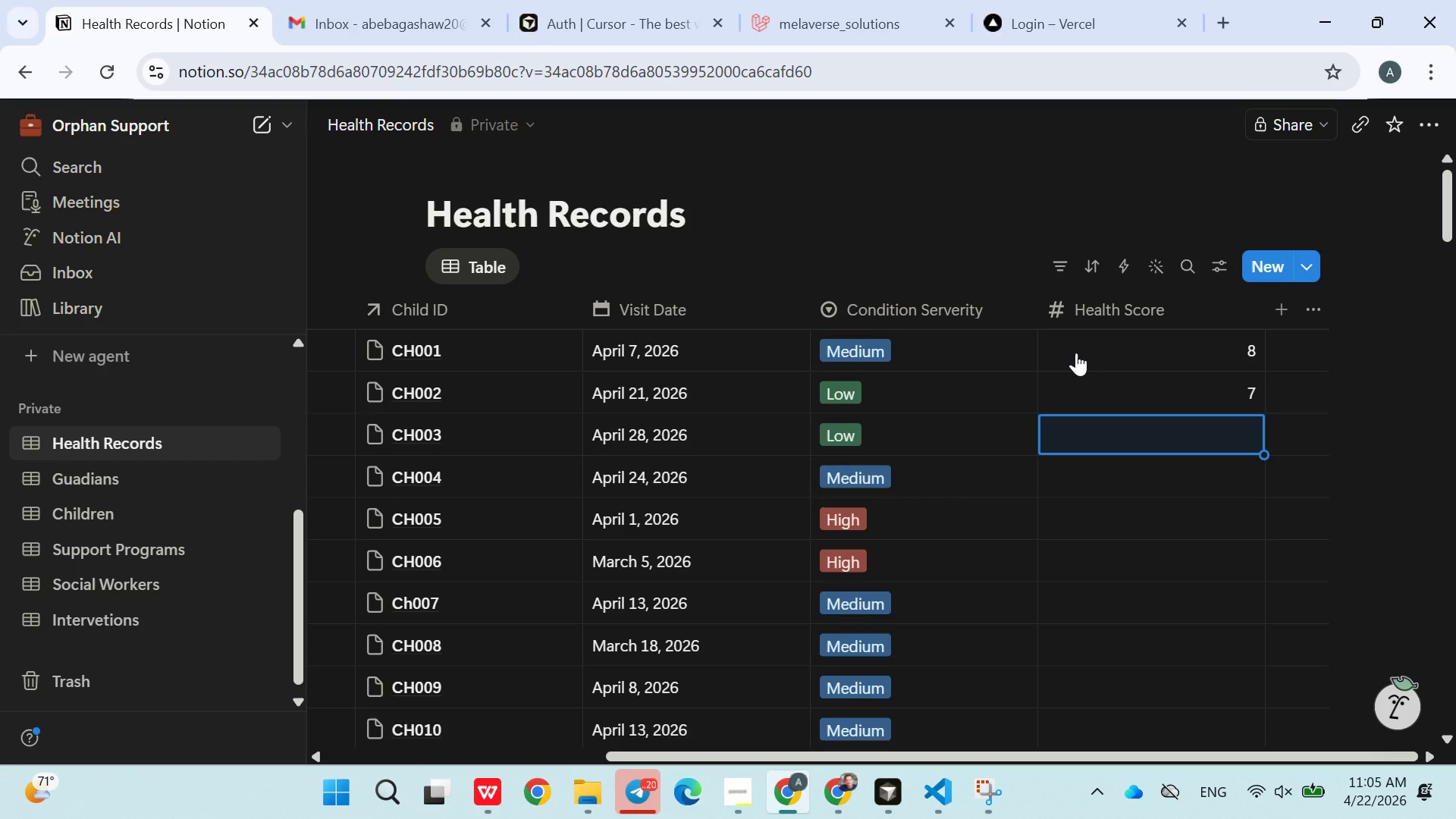 
key(5)
 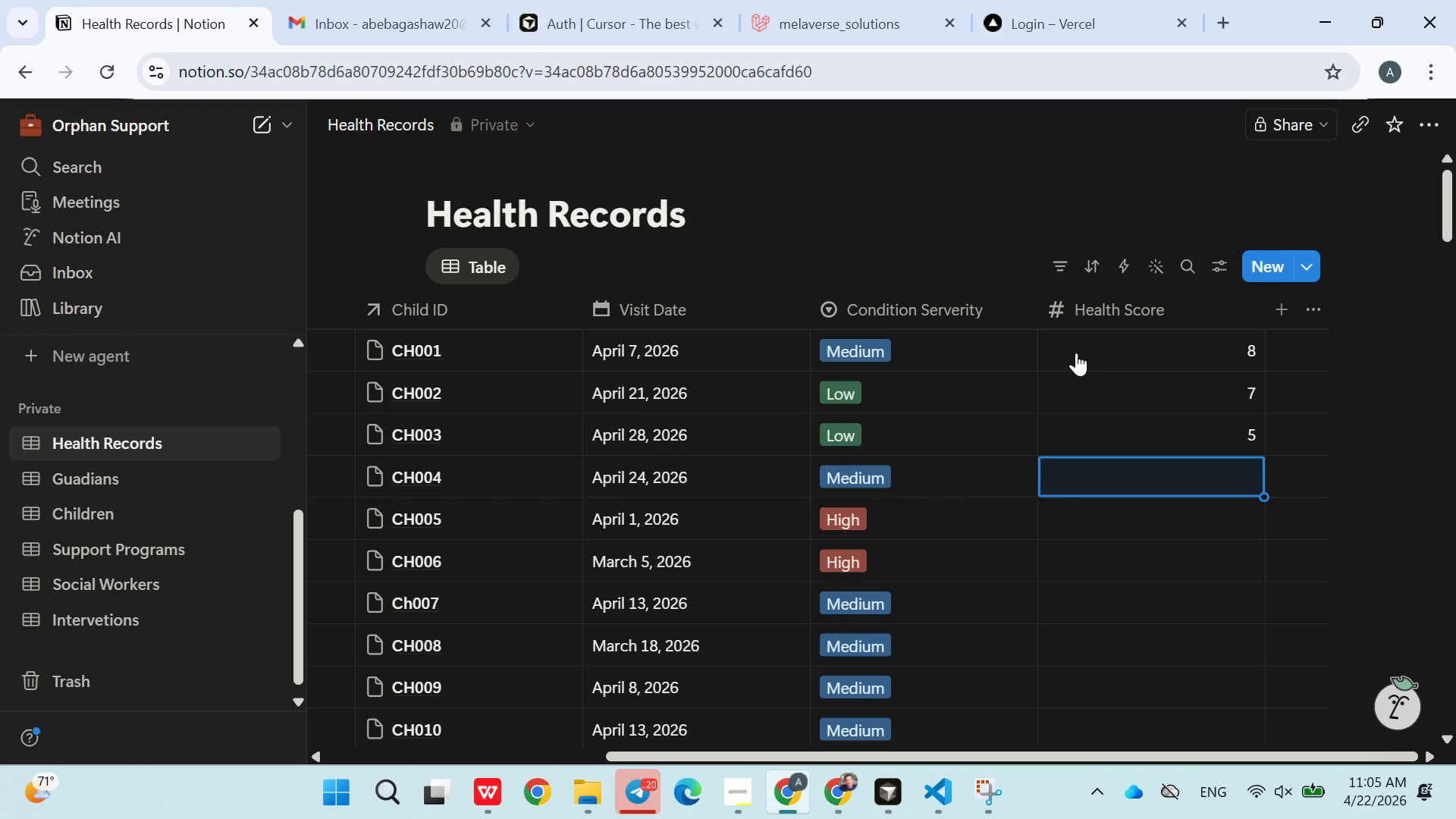 
key(Enter)
 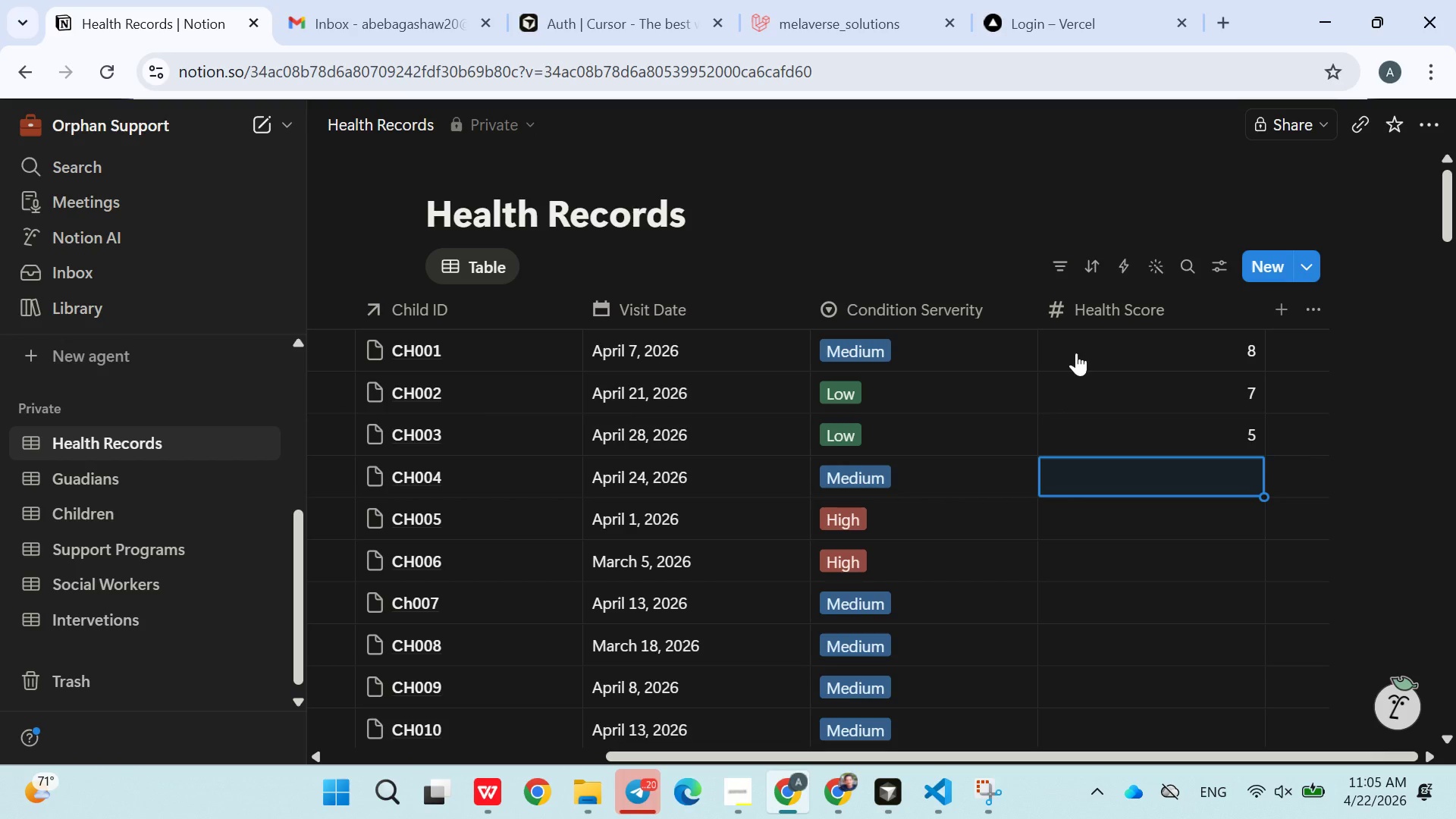 
key(2)
 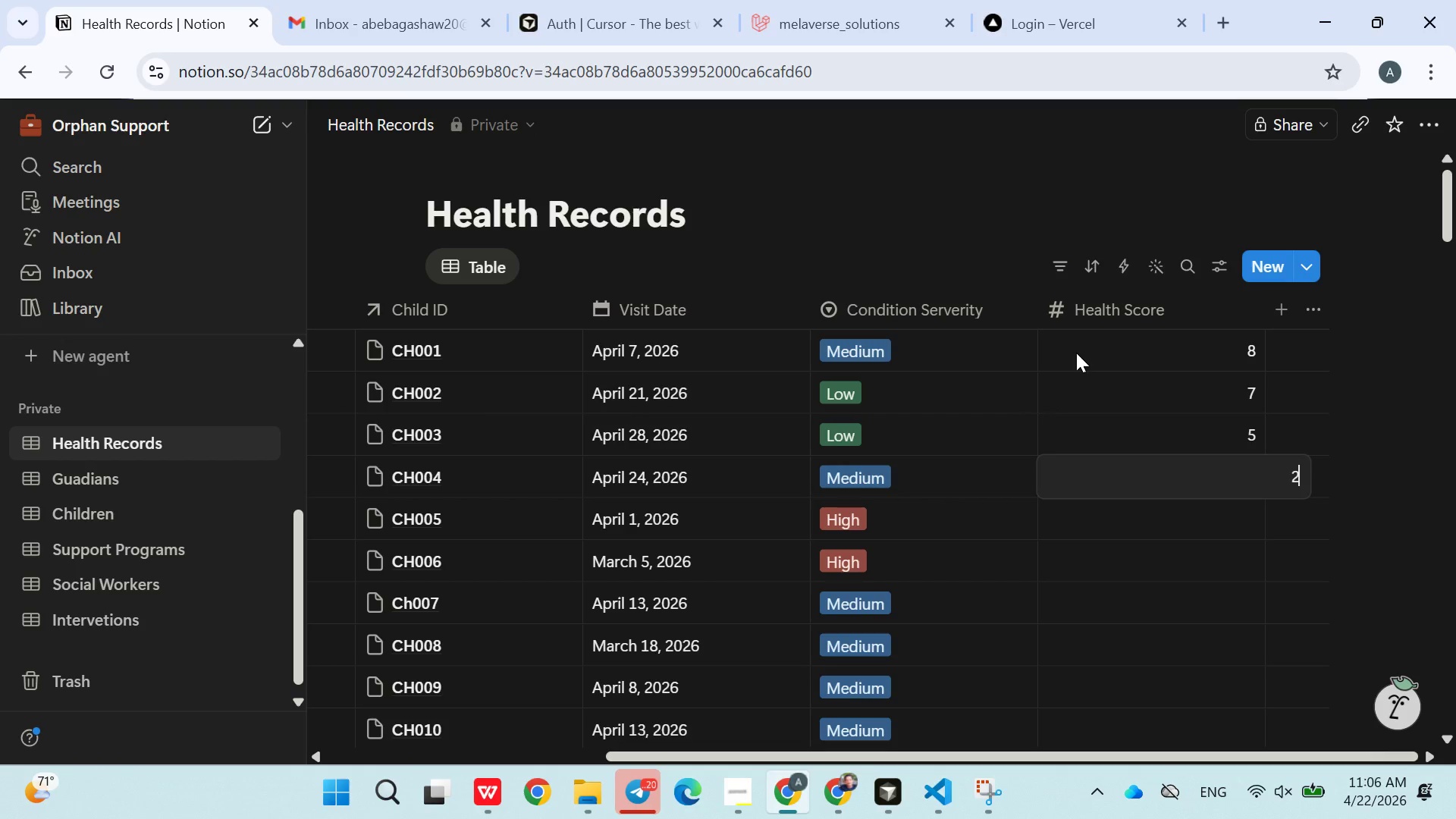 
key(Enter)
 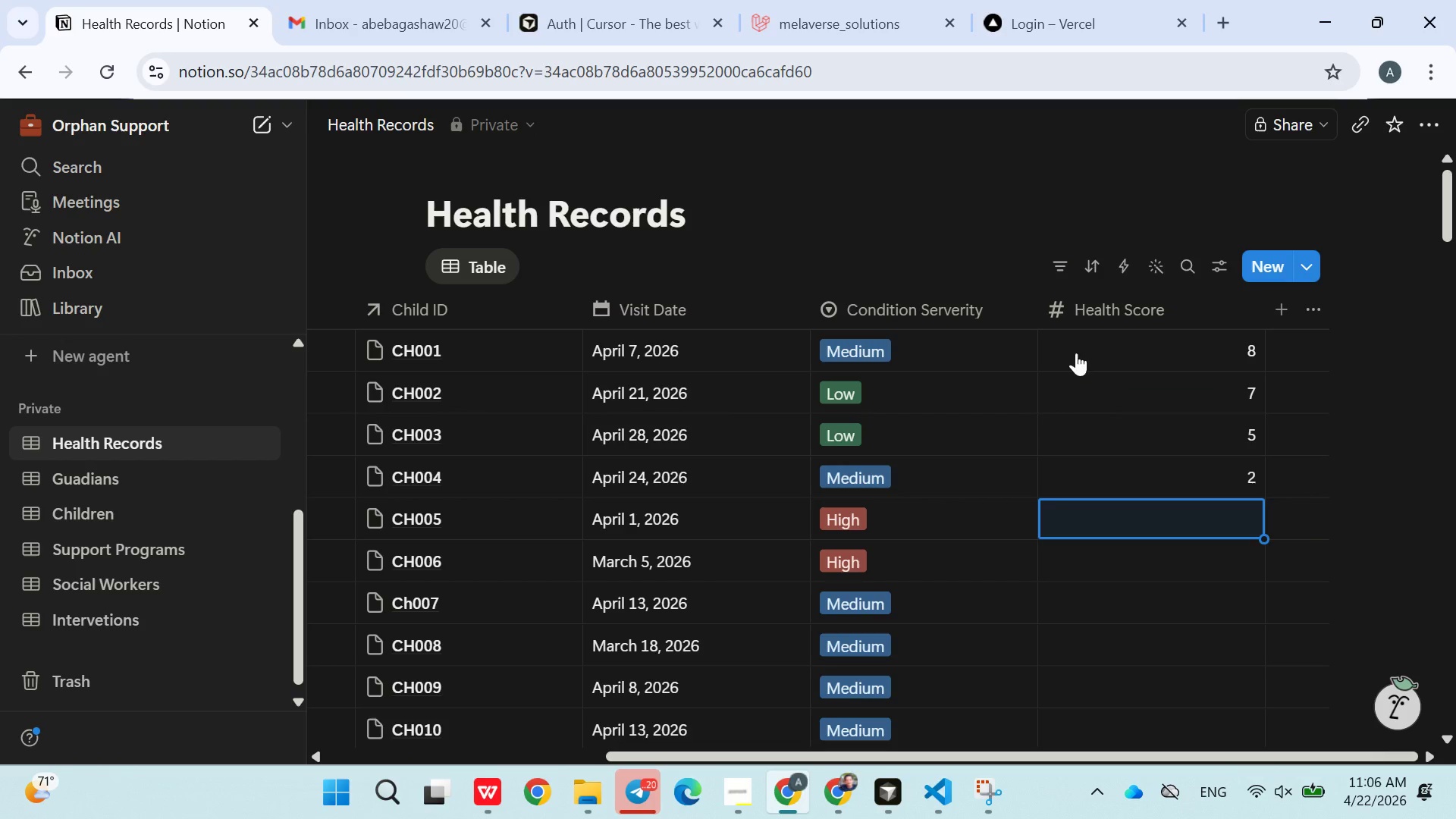 
key(1)
 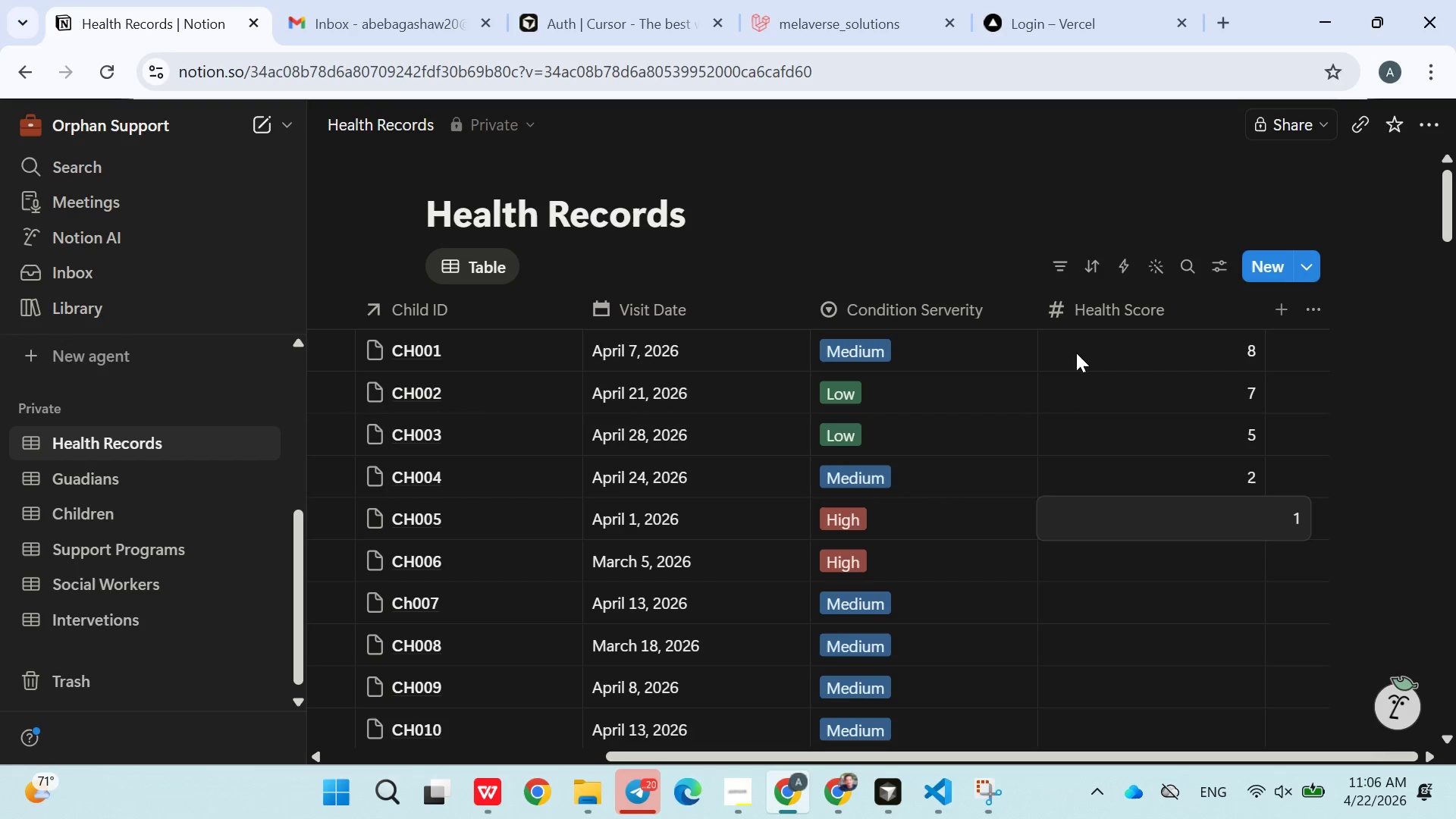 
key(Enter)
 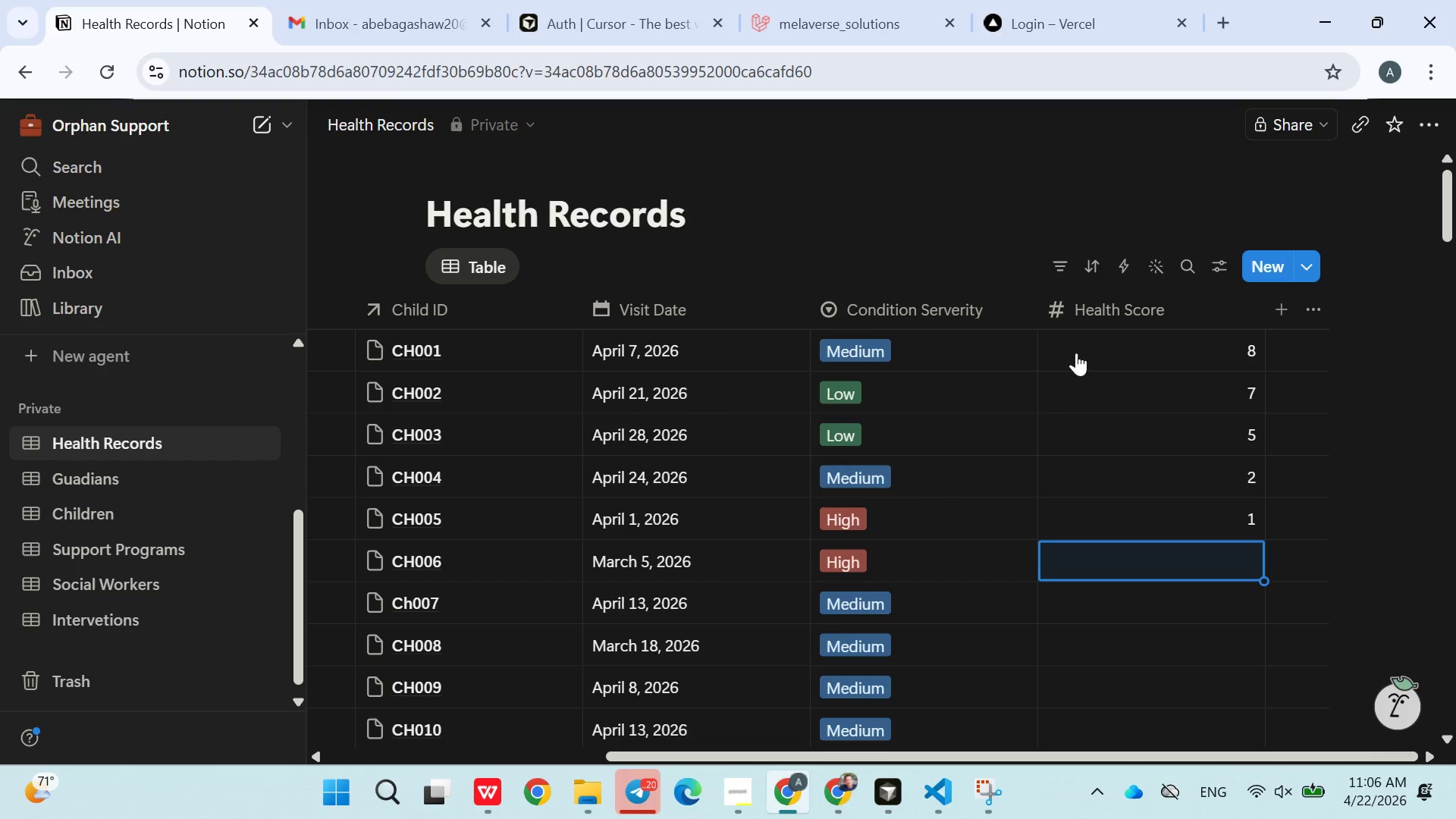 
key(6)
 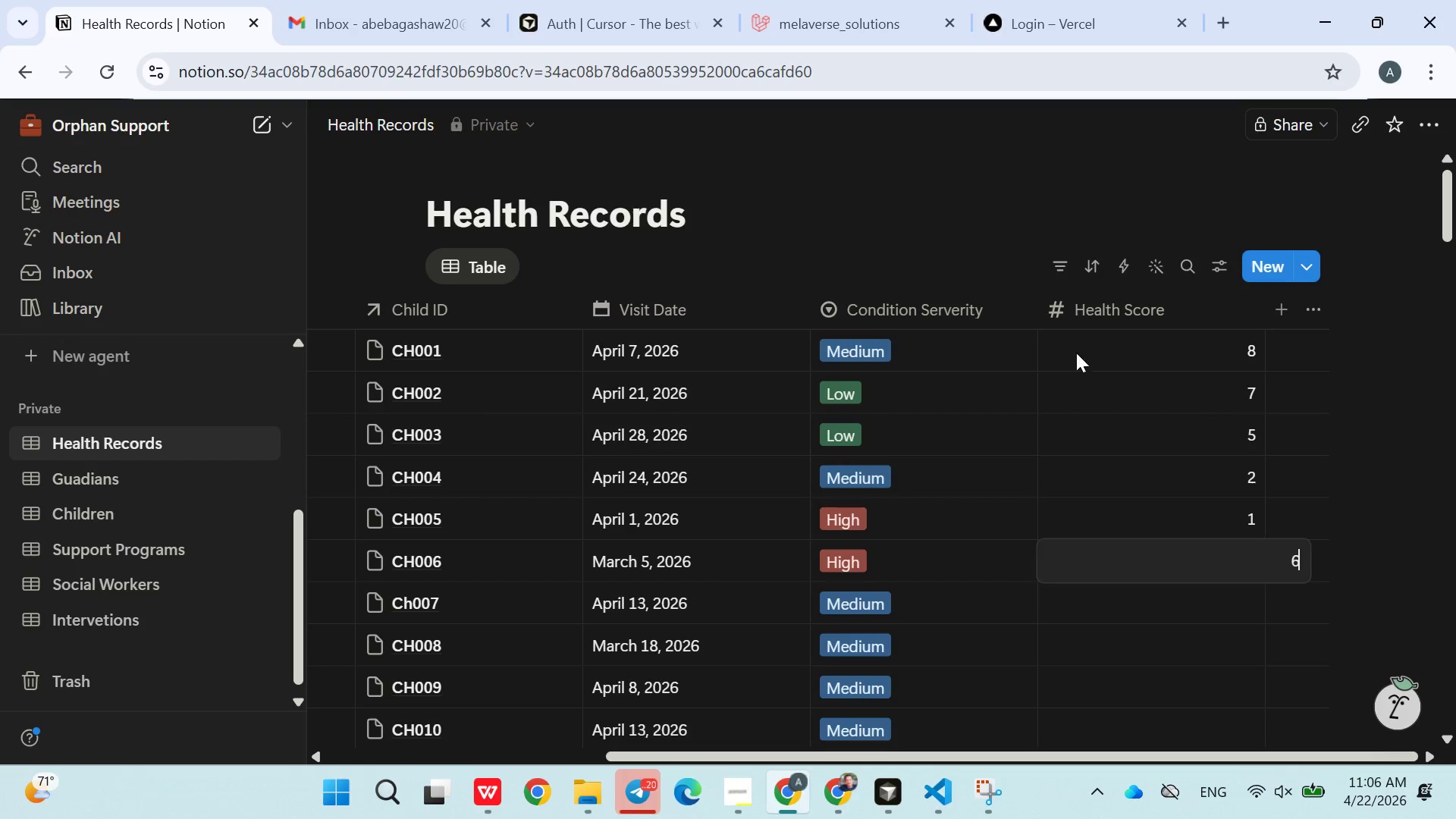 
key(Enter)
 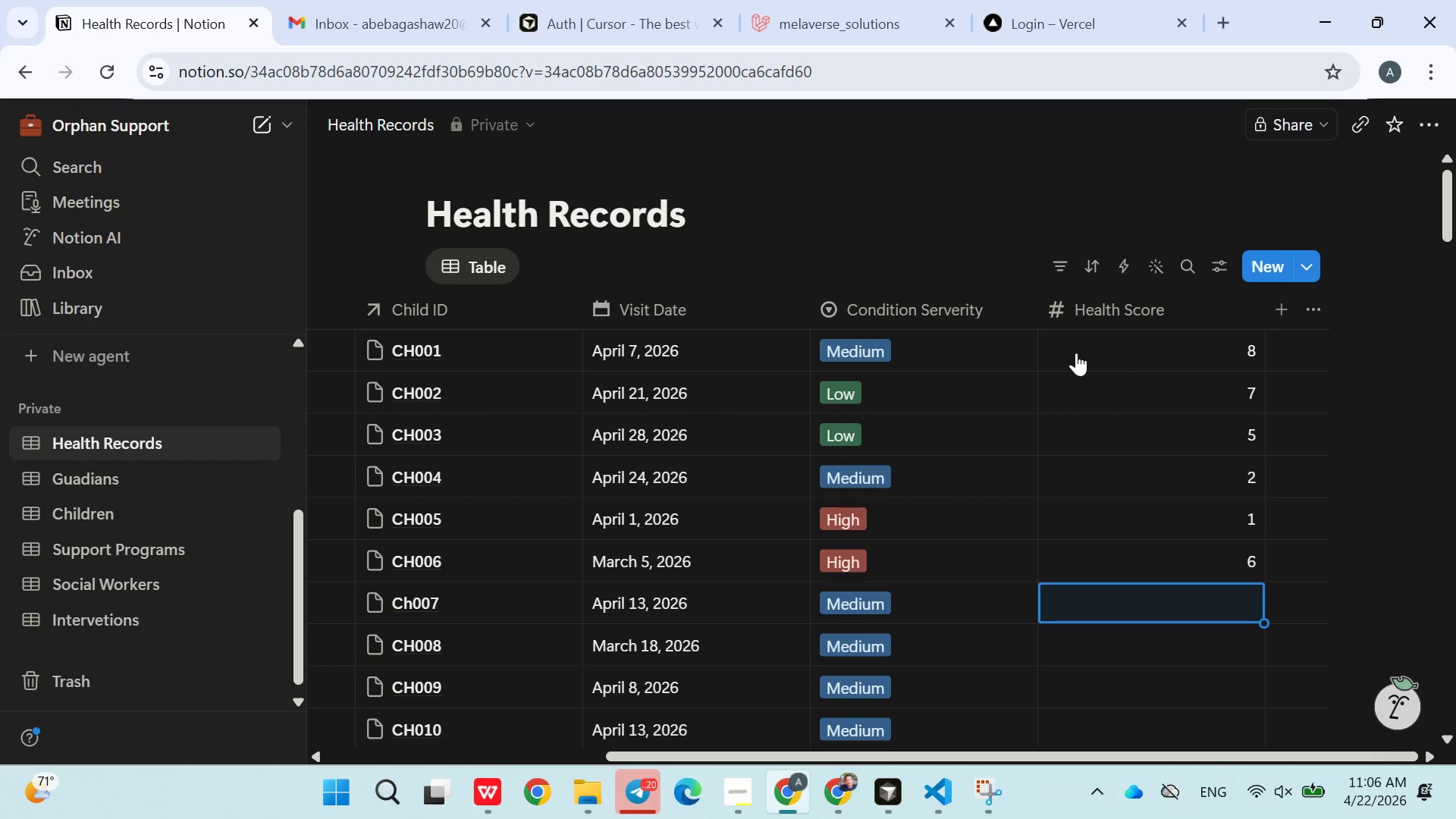 
key(4)
 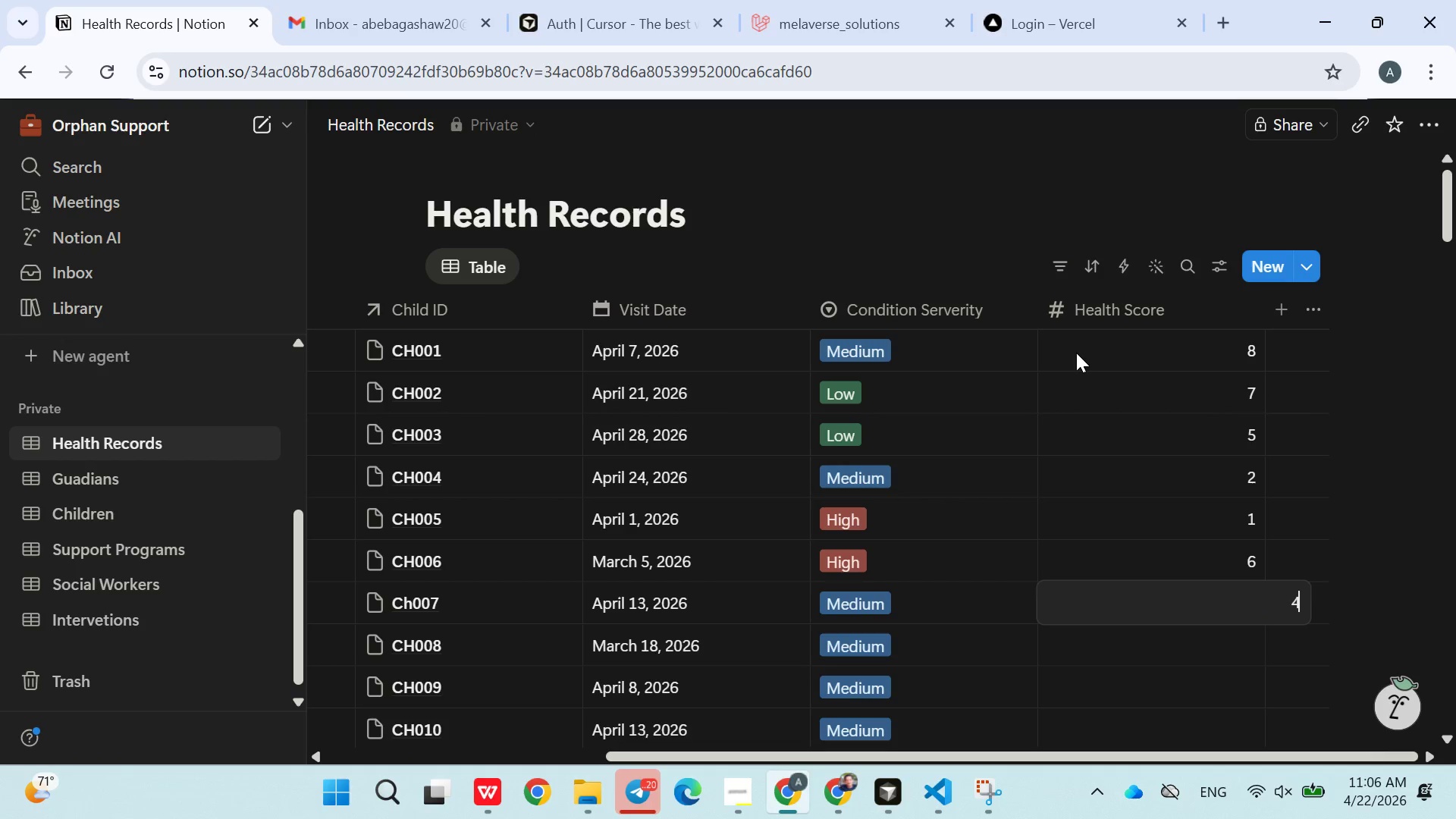 
key(Enter)
 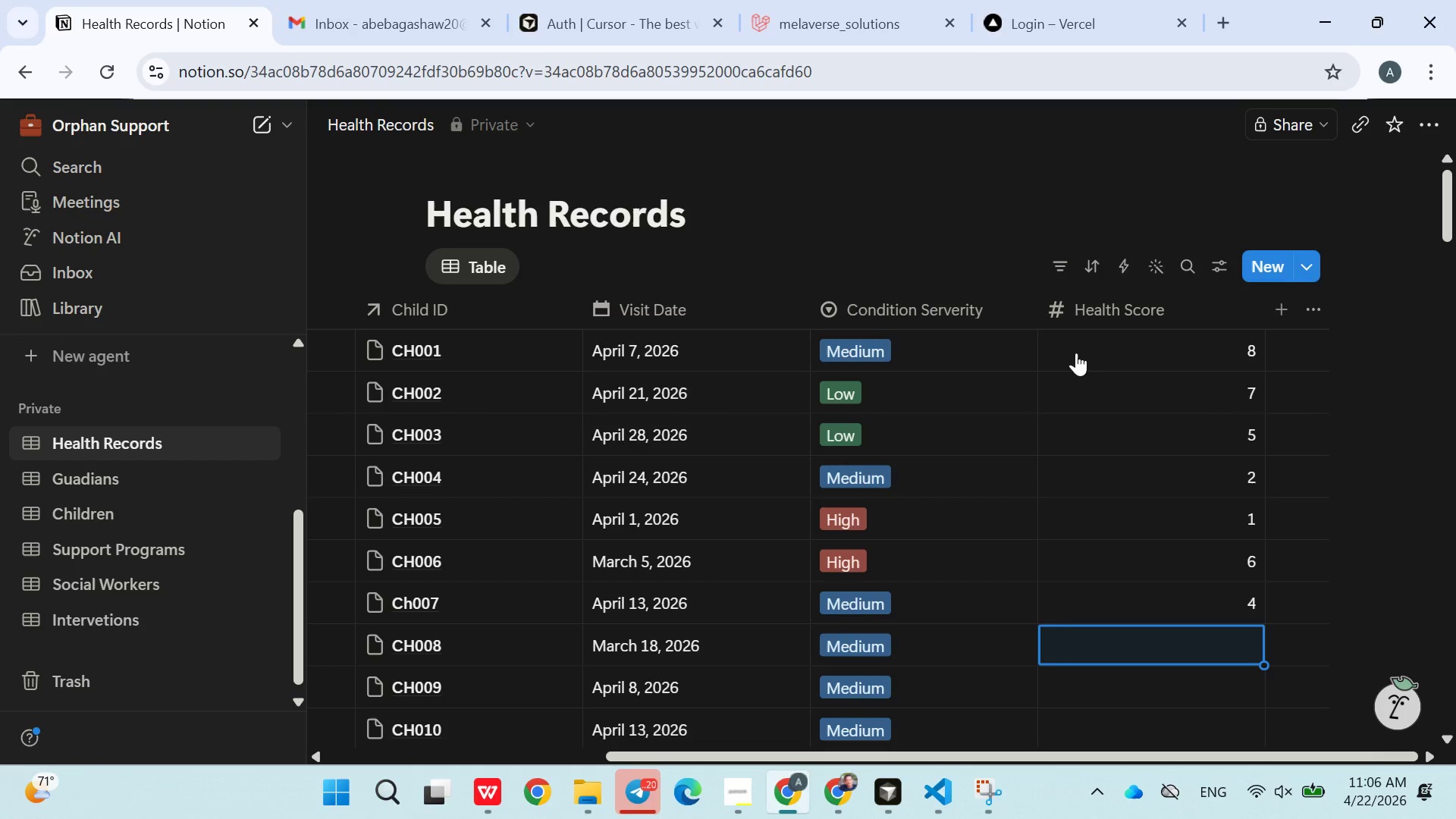 
key(3)
 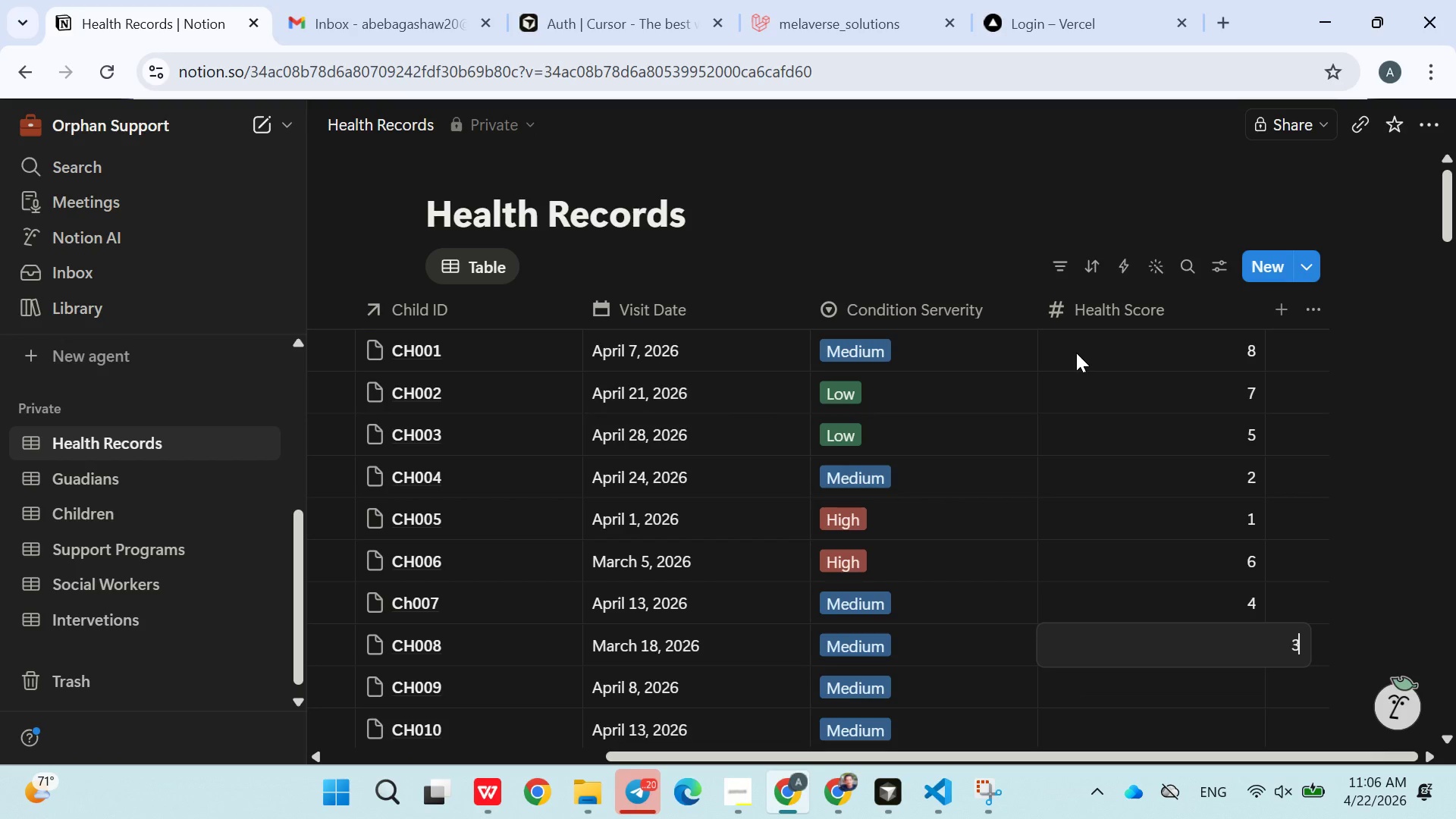 
key(Enter)
 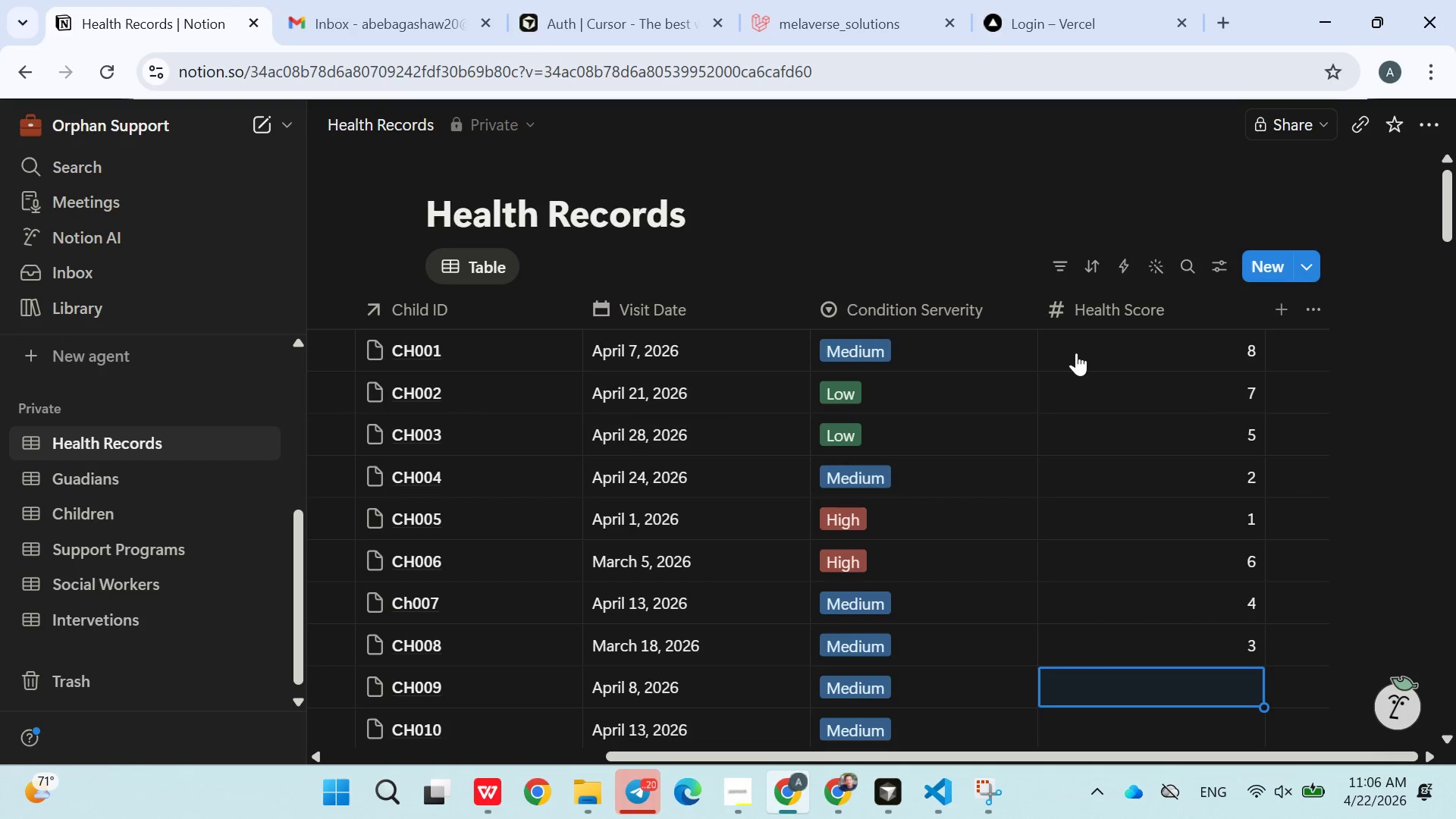 
key(2)
 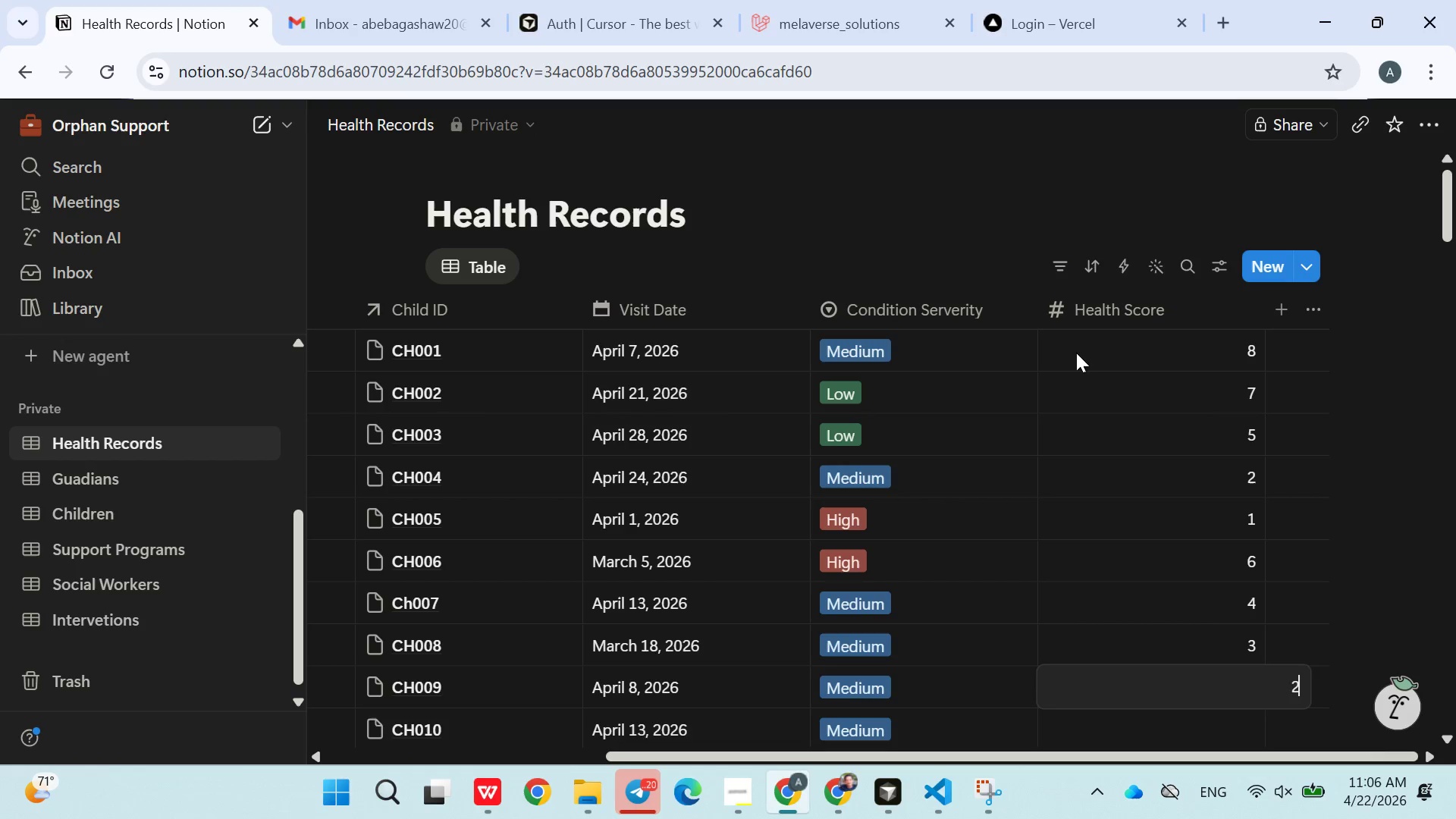 
key(Enter)
 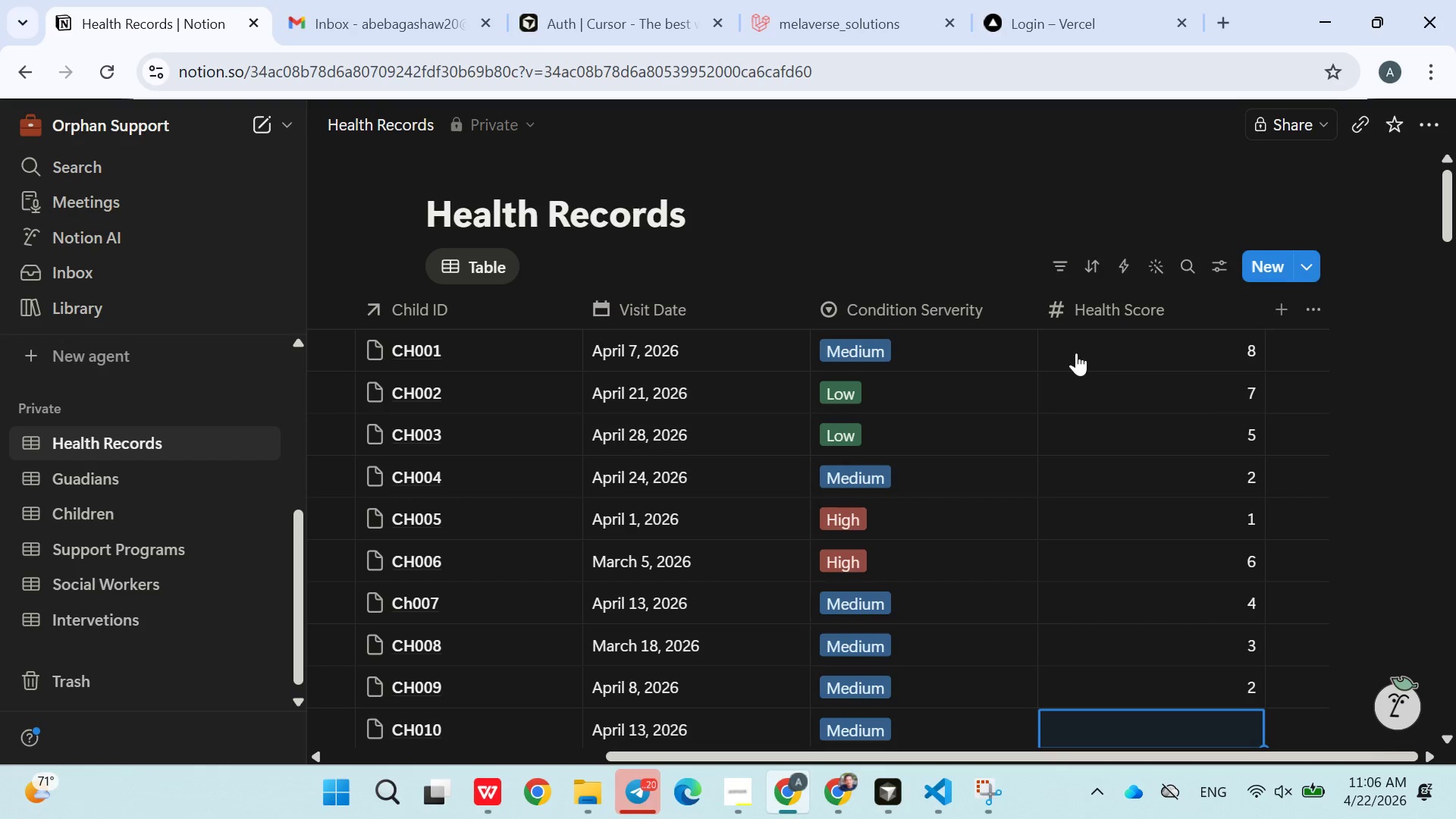 
key(2)
 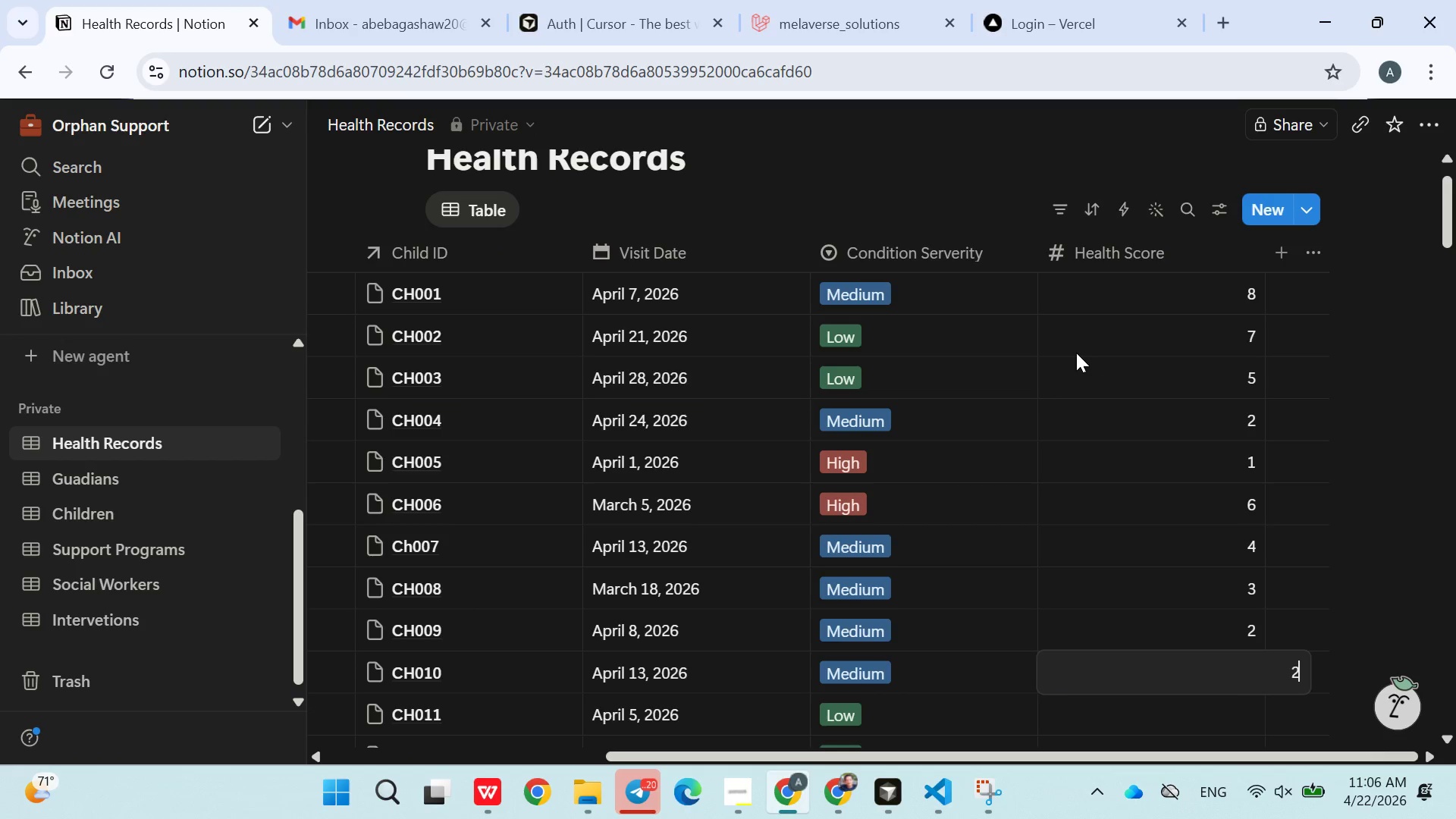 
key(Enter)
 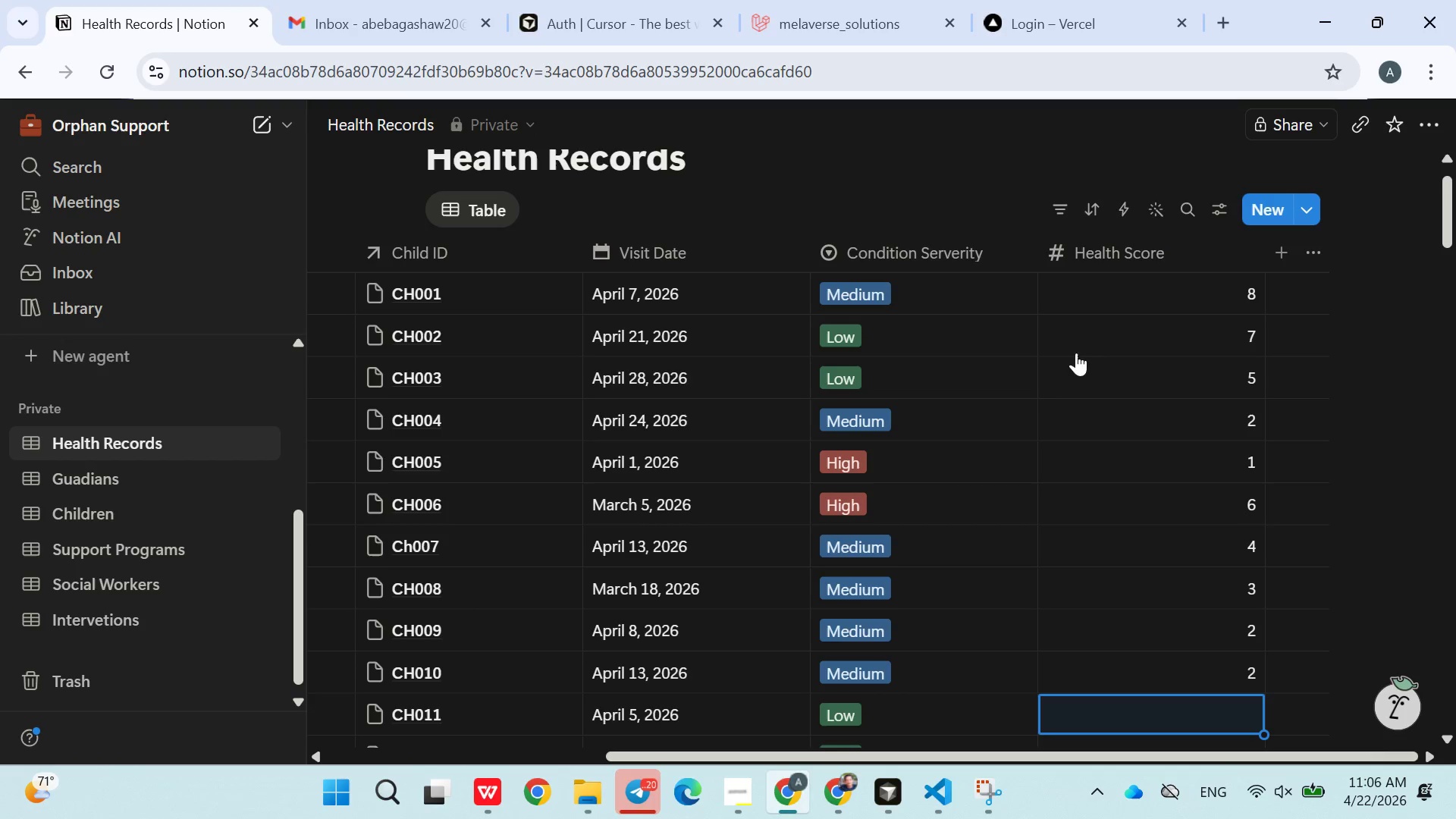 
mouse_move([922, 457])
 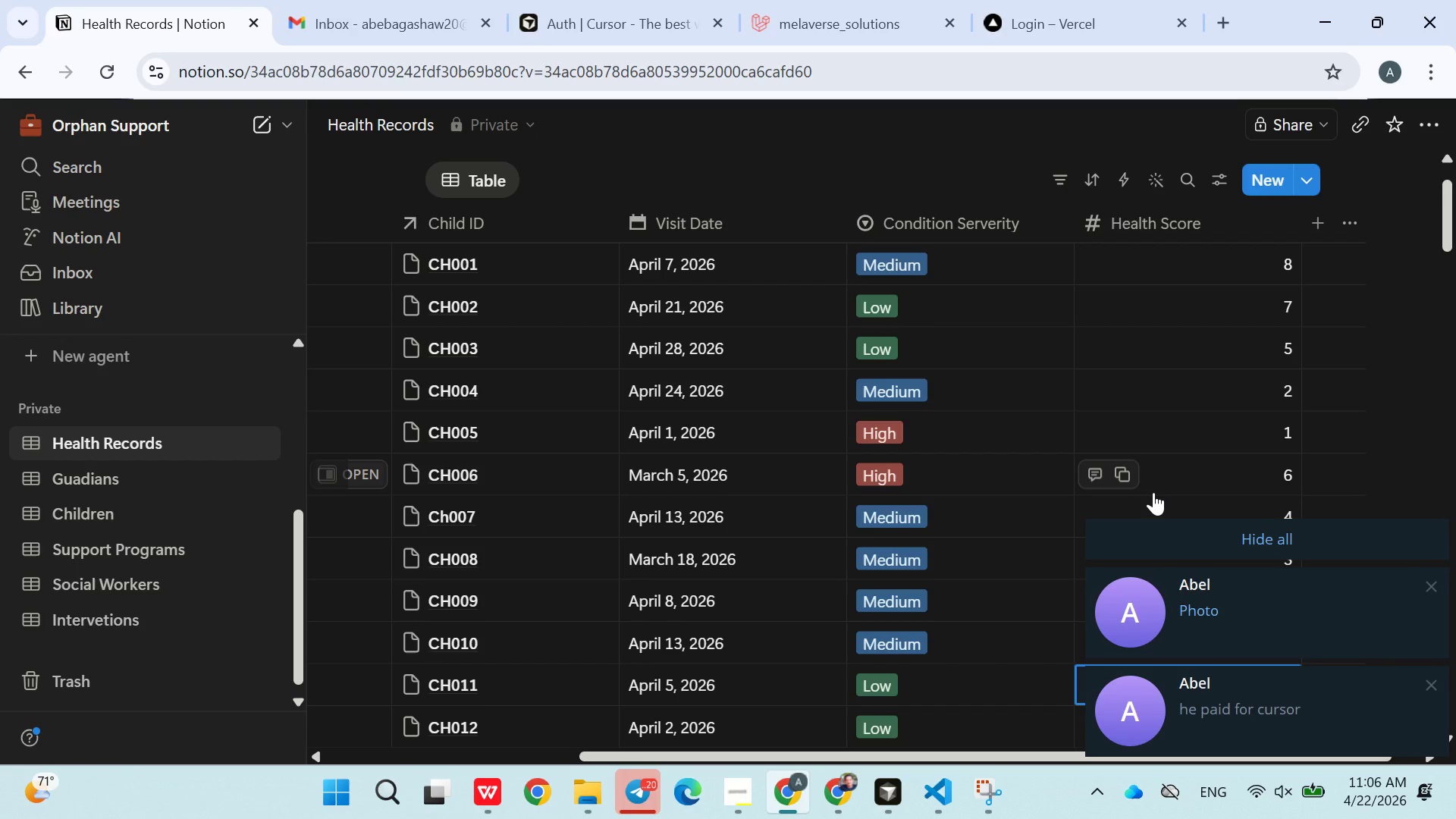 
wait(14.12)
 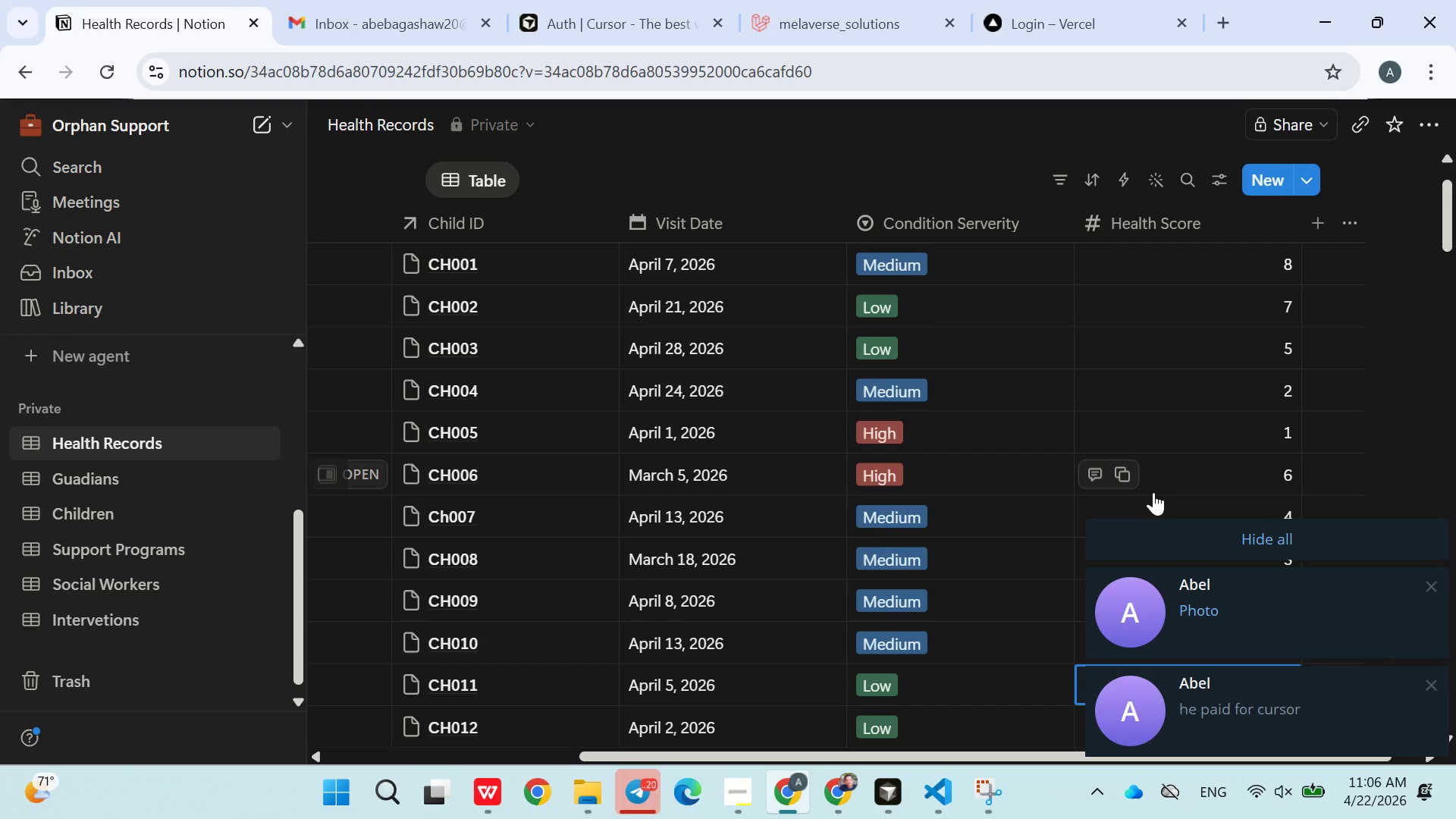 
left_click([1333, 538])
 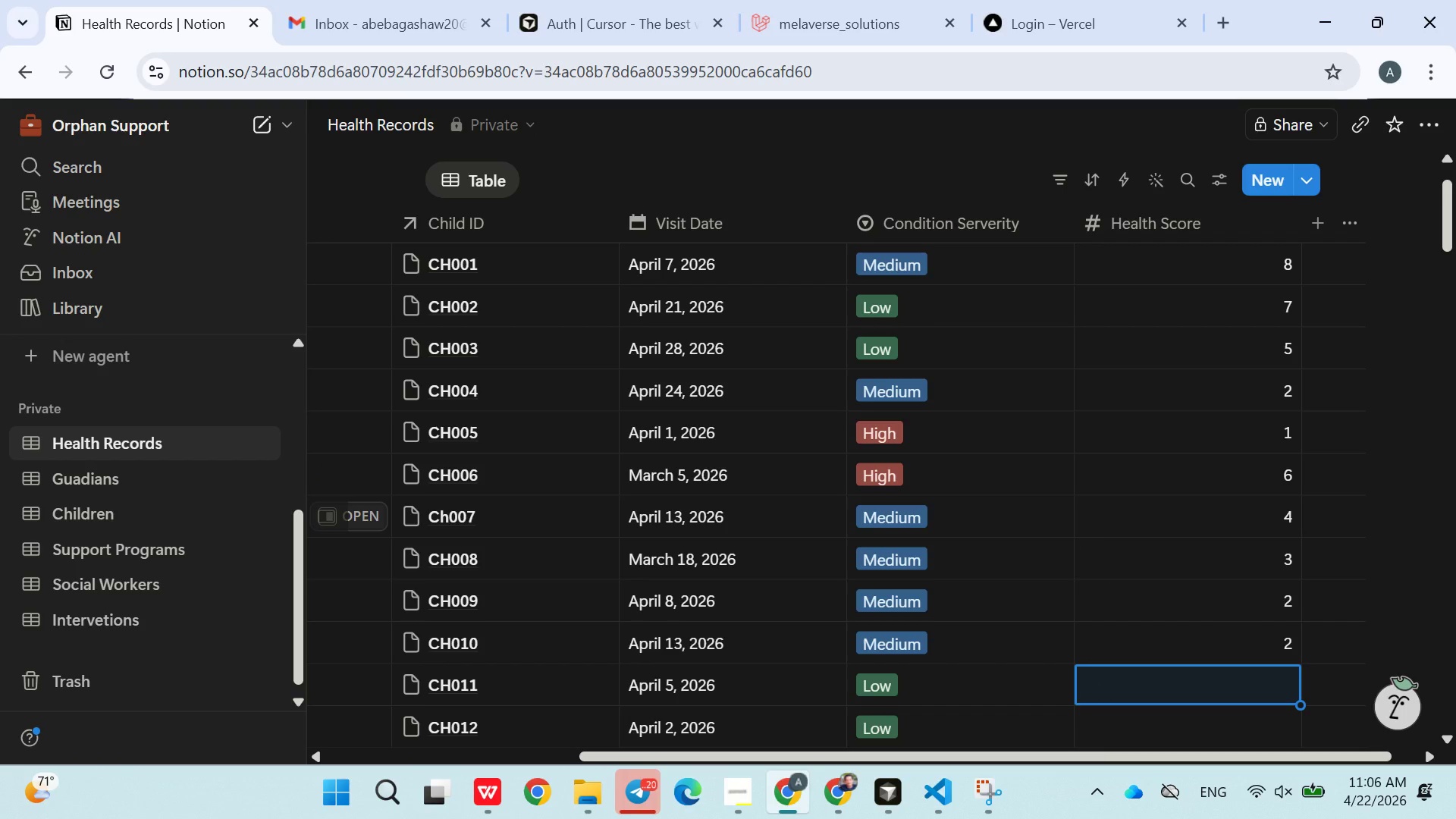 
wait(10.26)
 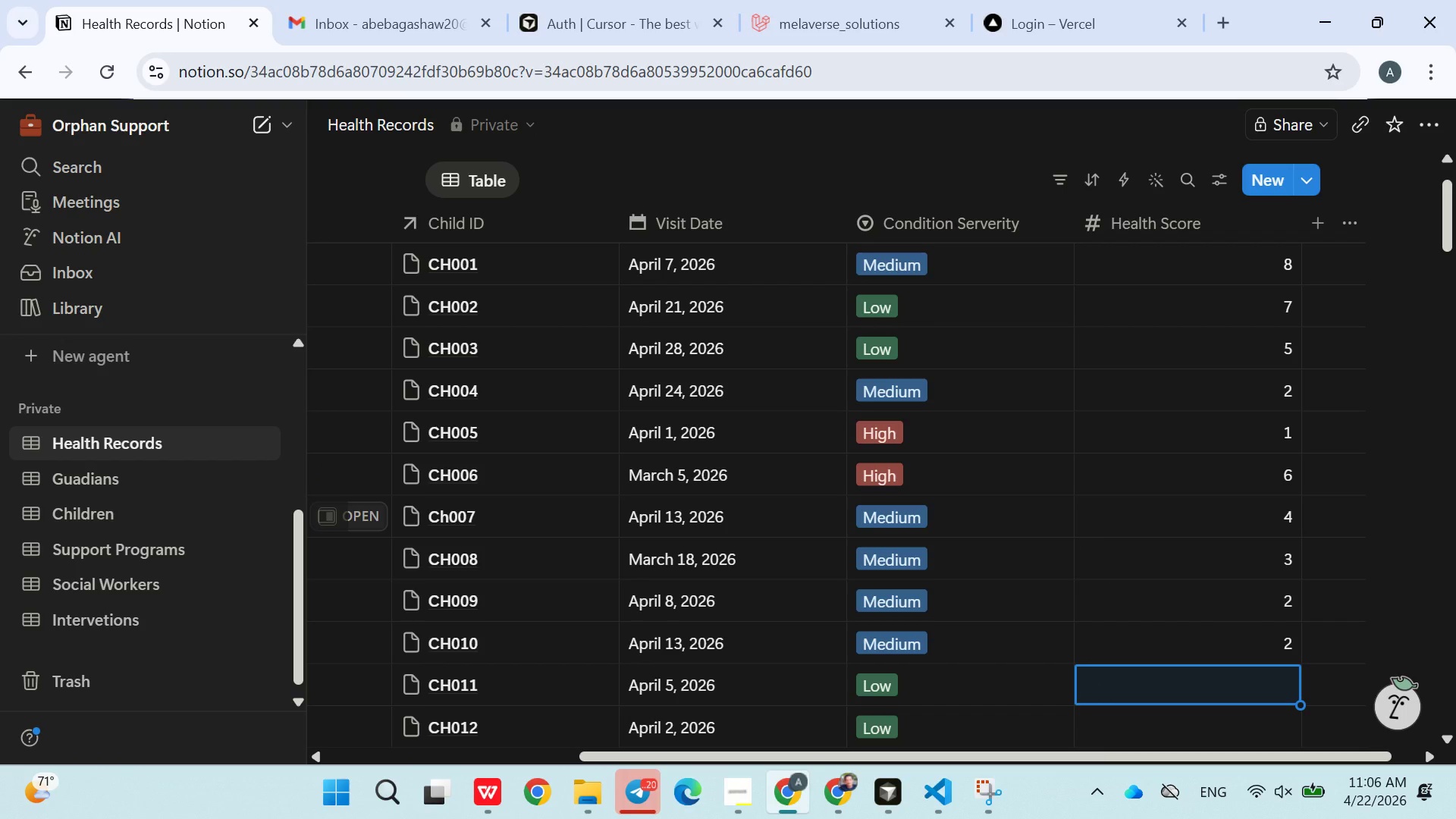 
key(8)
 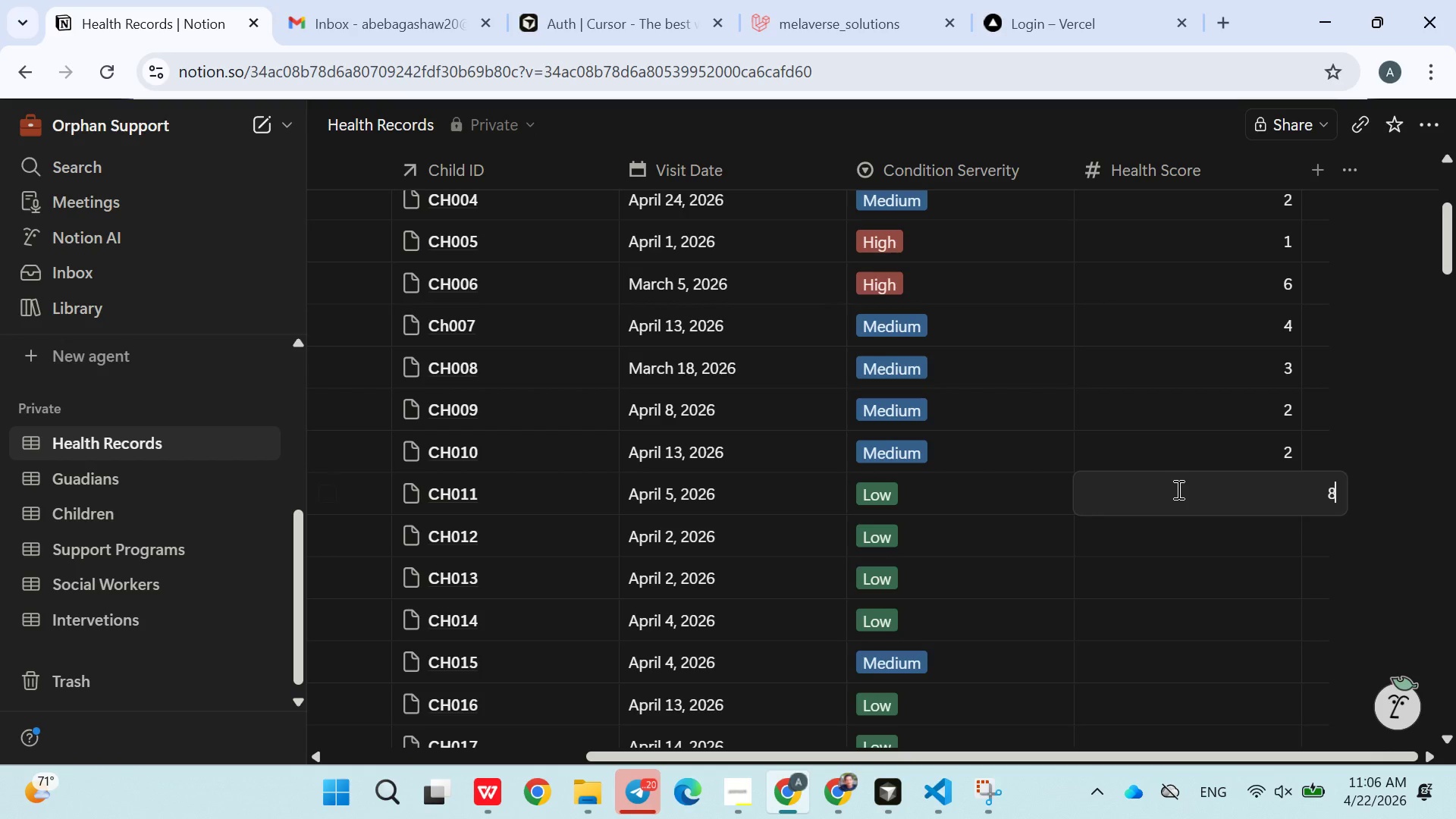 
key(Enter)
 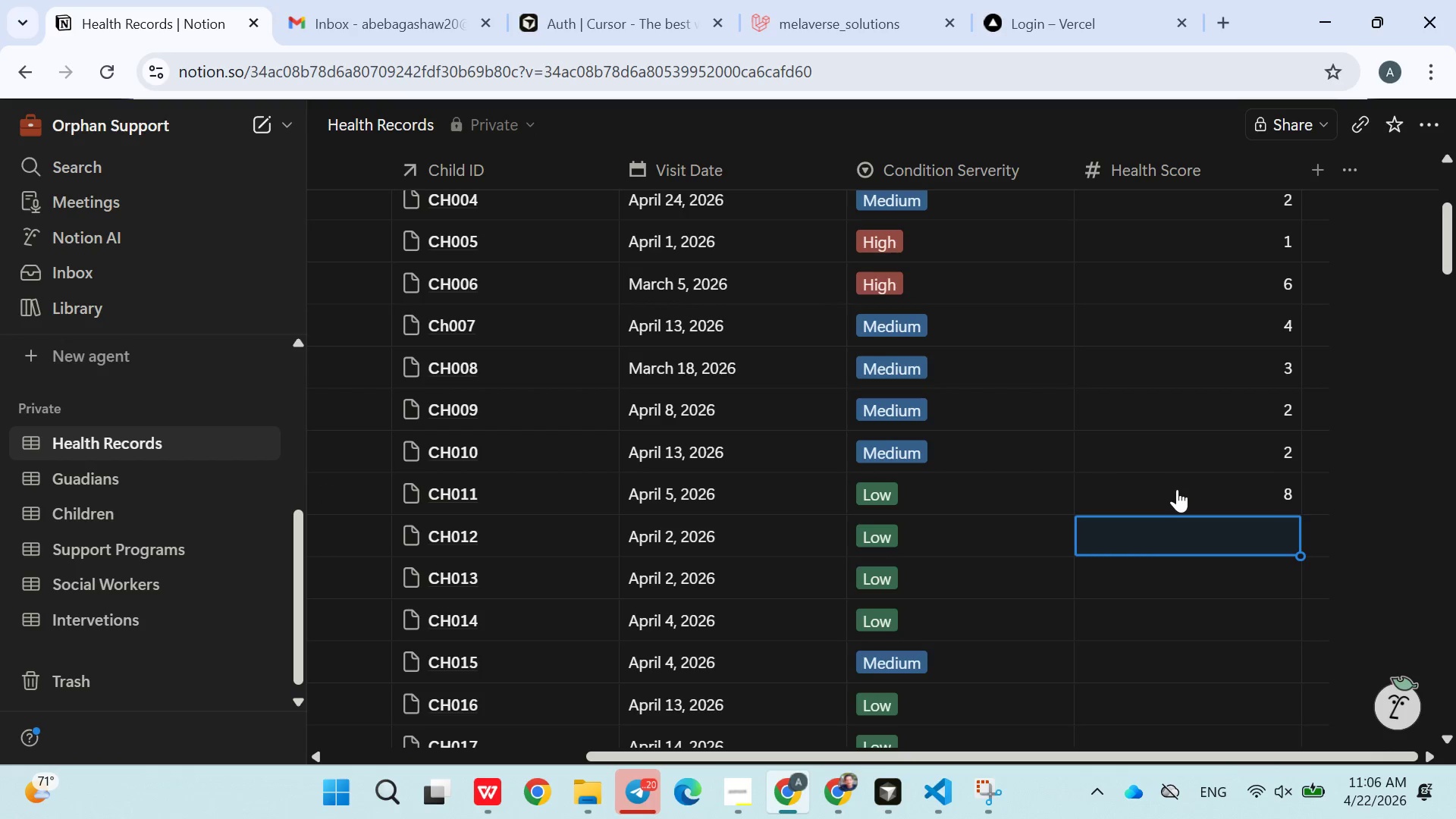 
key(9)
 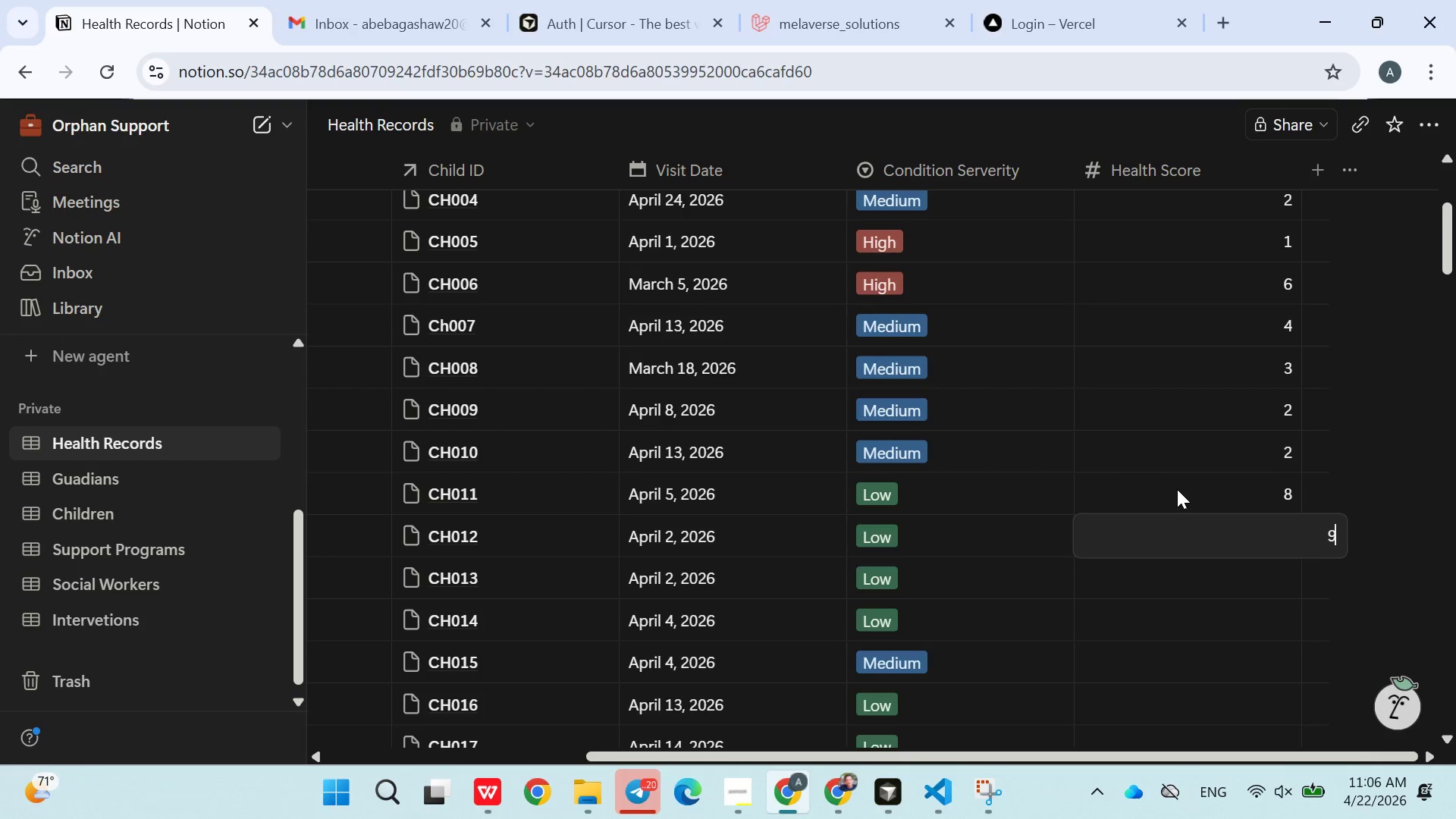 
key(Enter)
 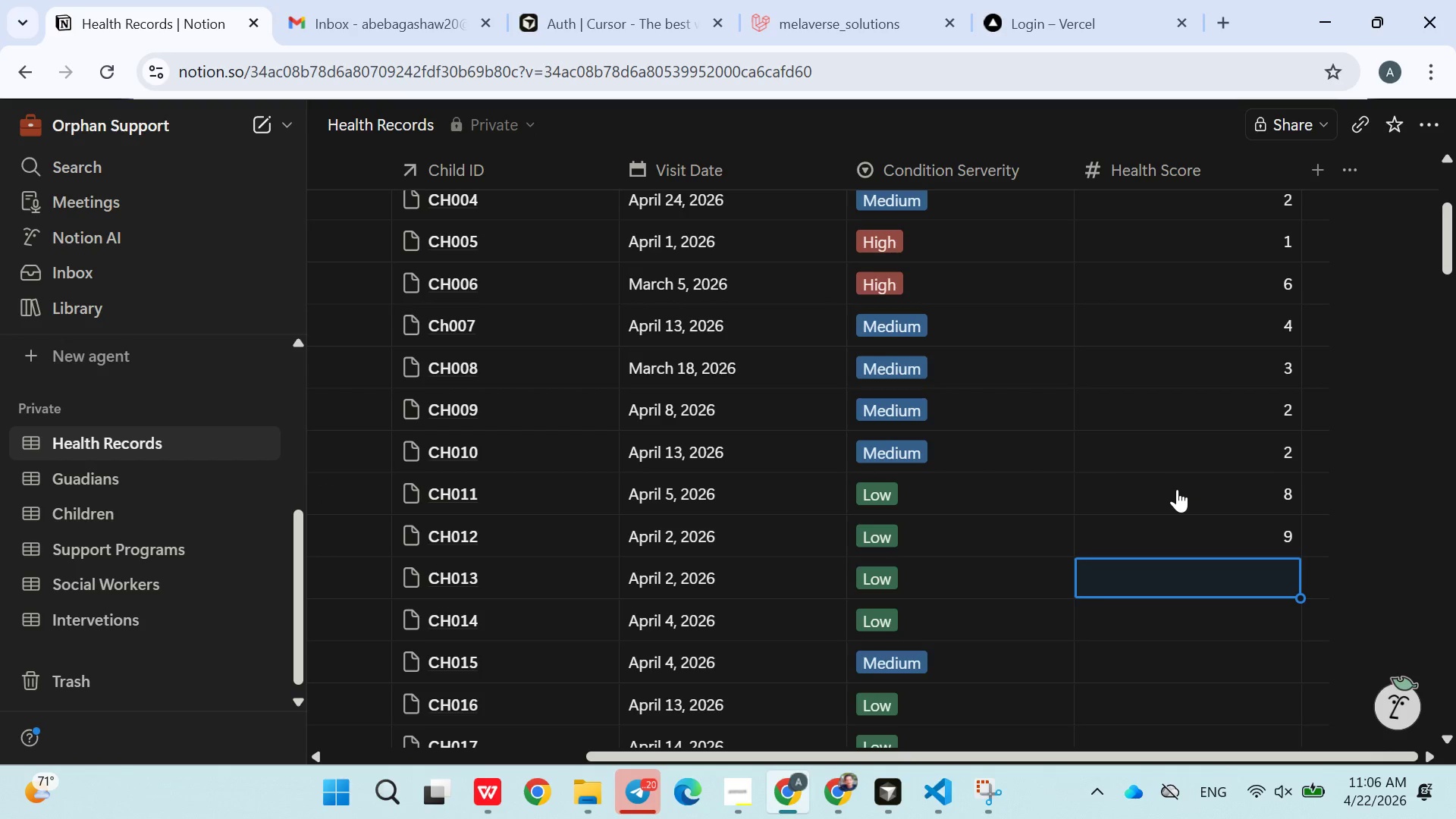 
key(9)
 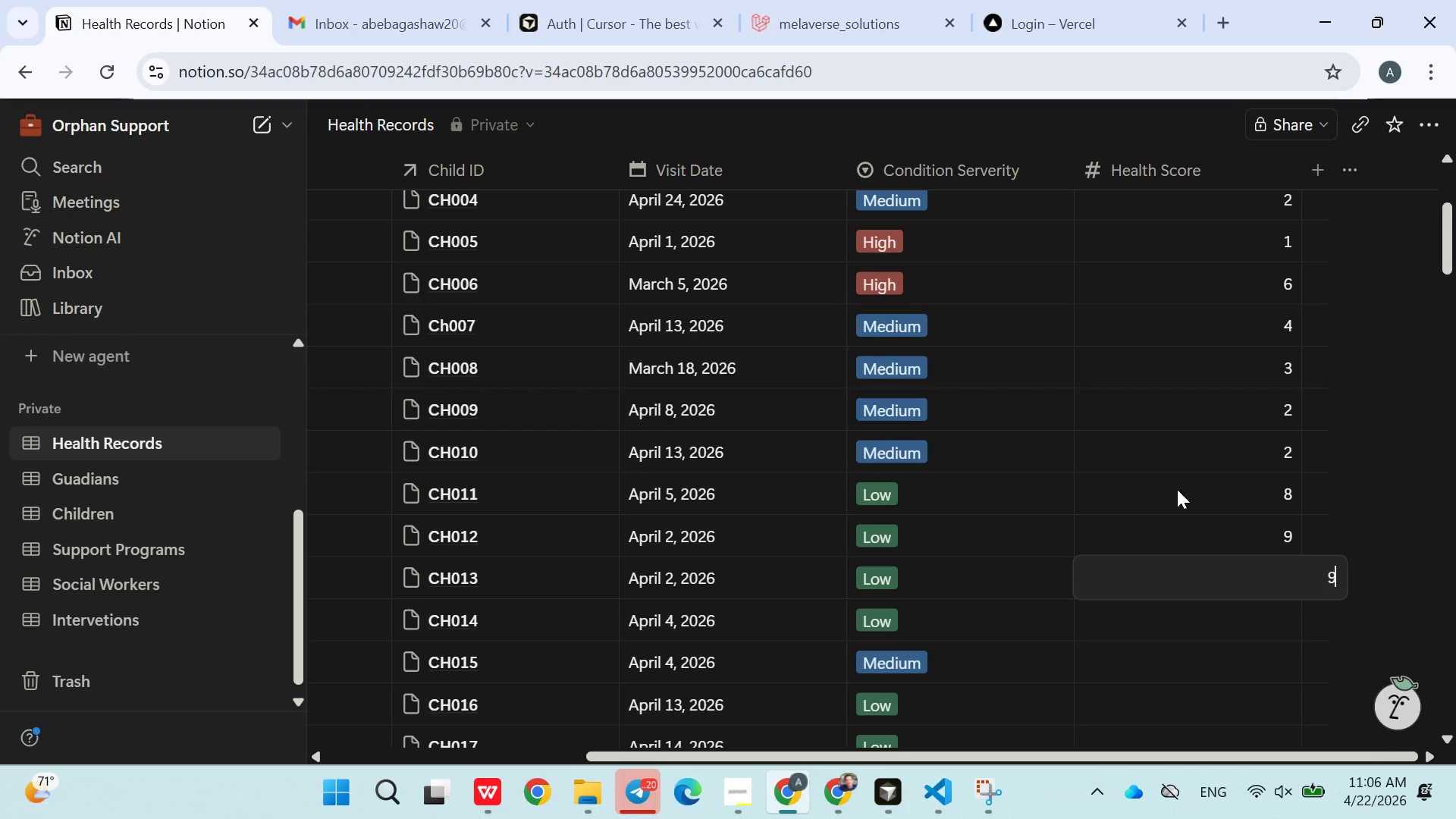 
key(Enter)
 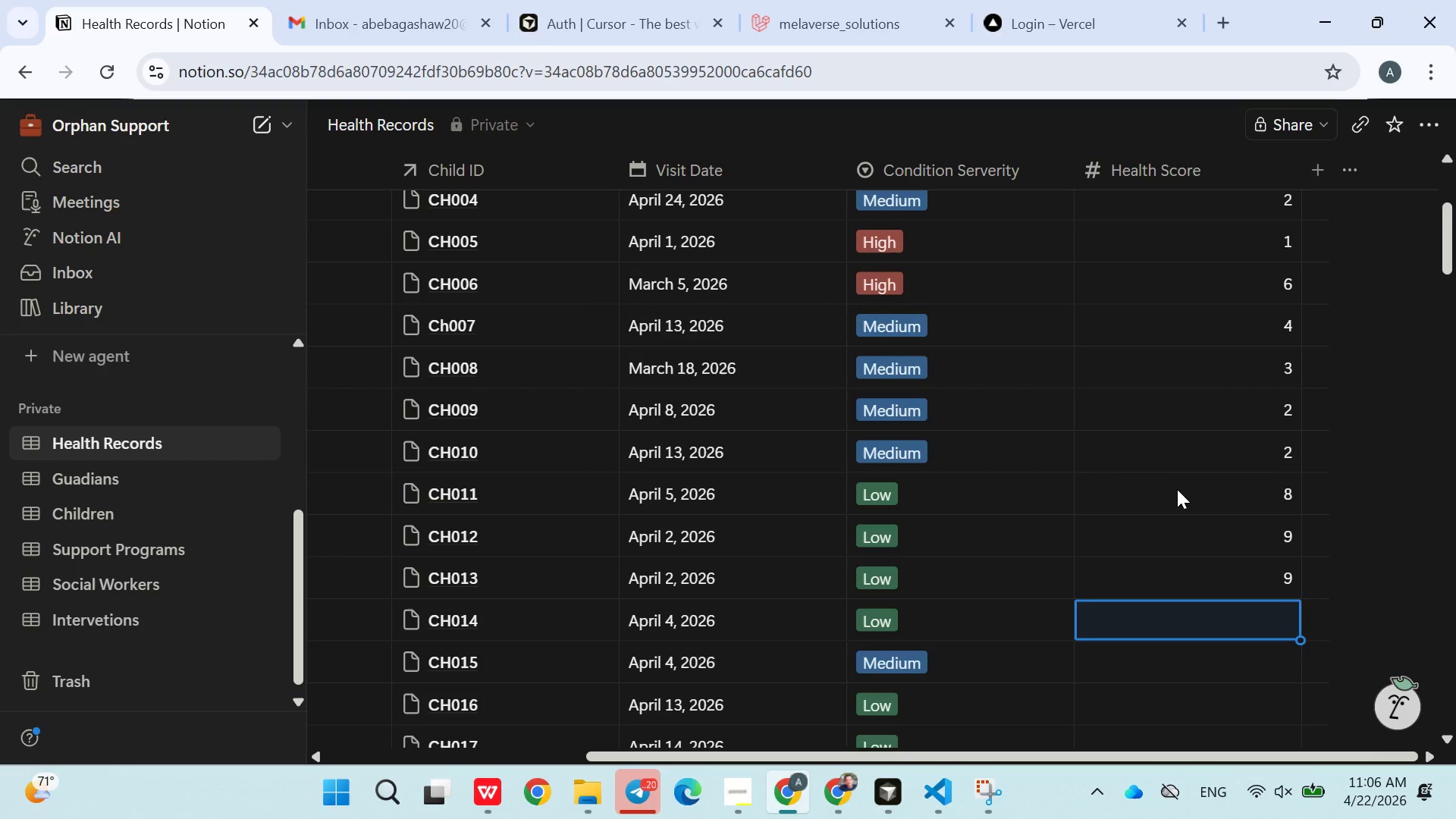 
key(8)
 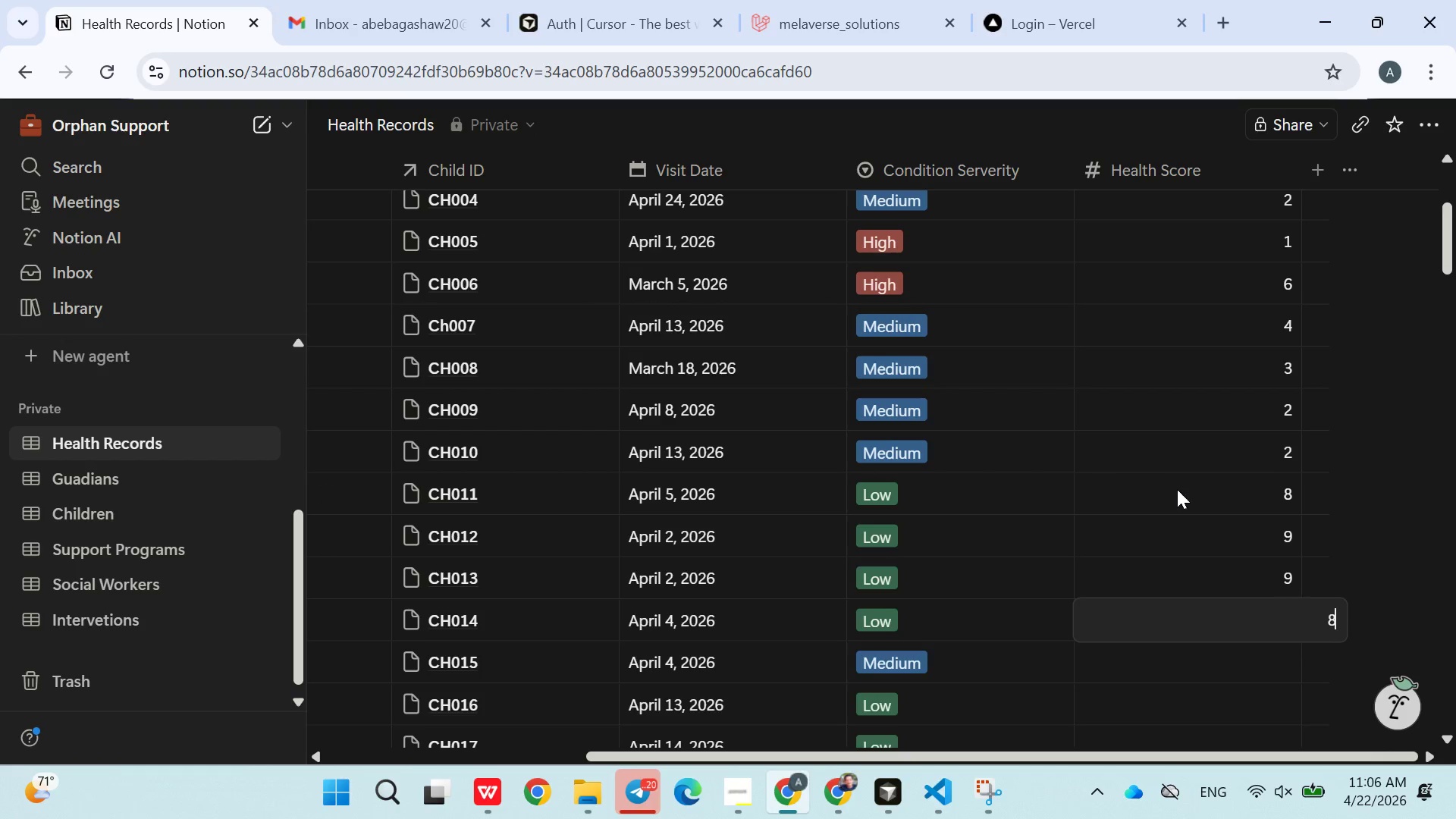 
key(Enter)
 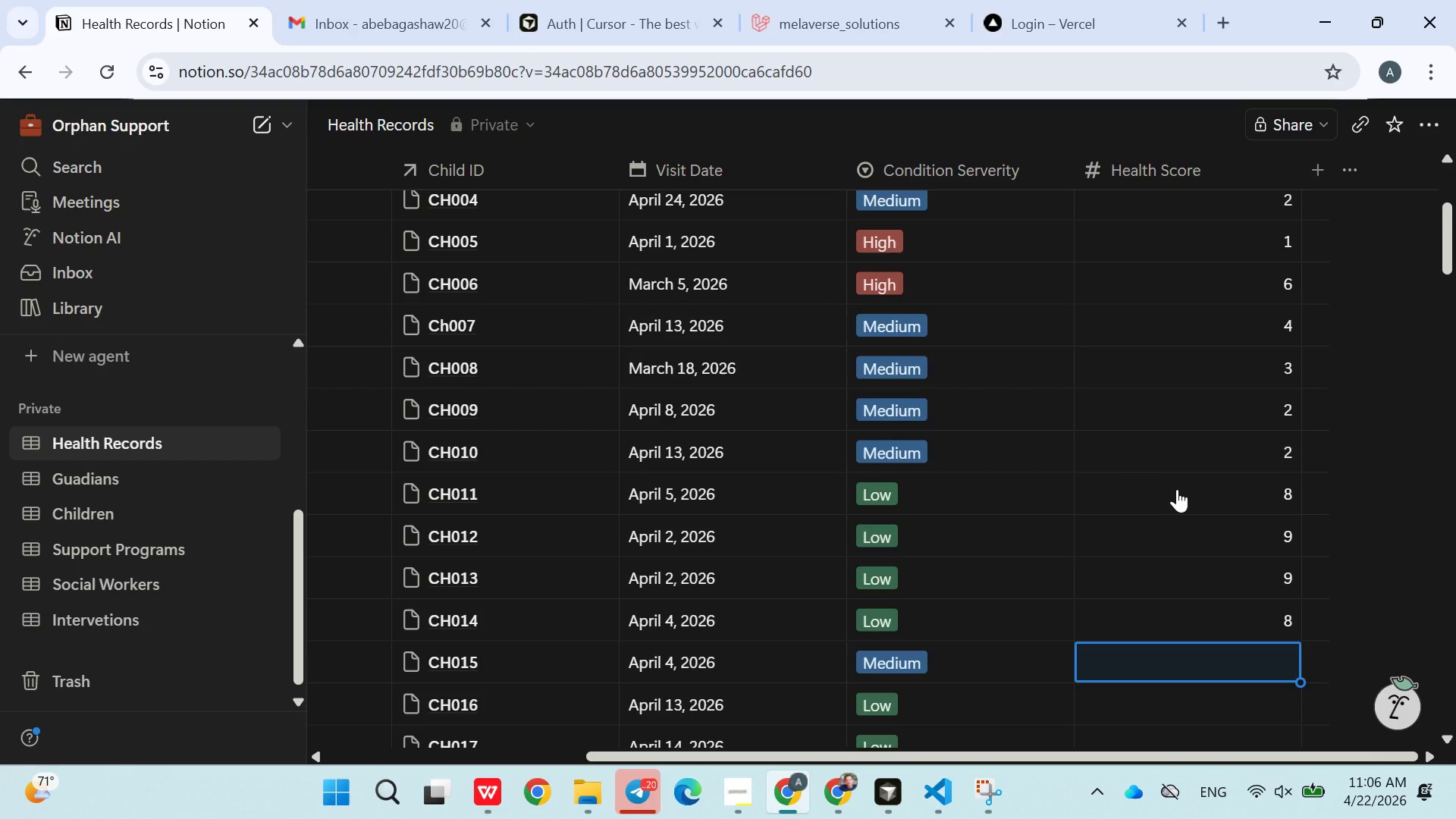 
key(7)
 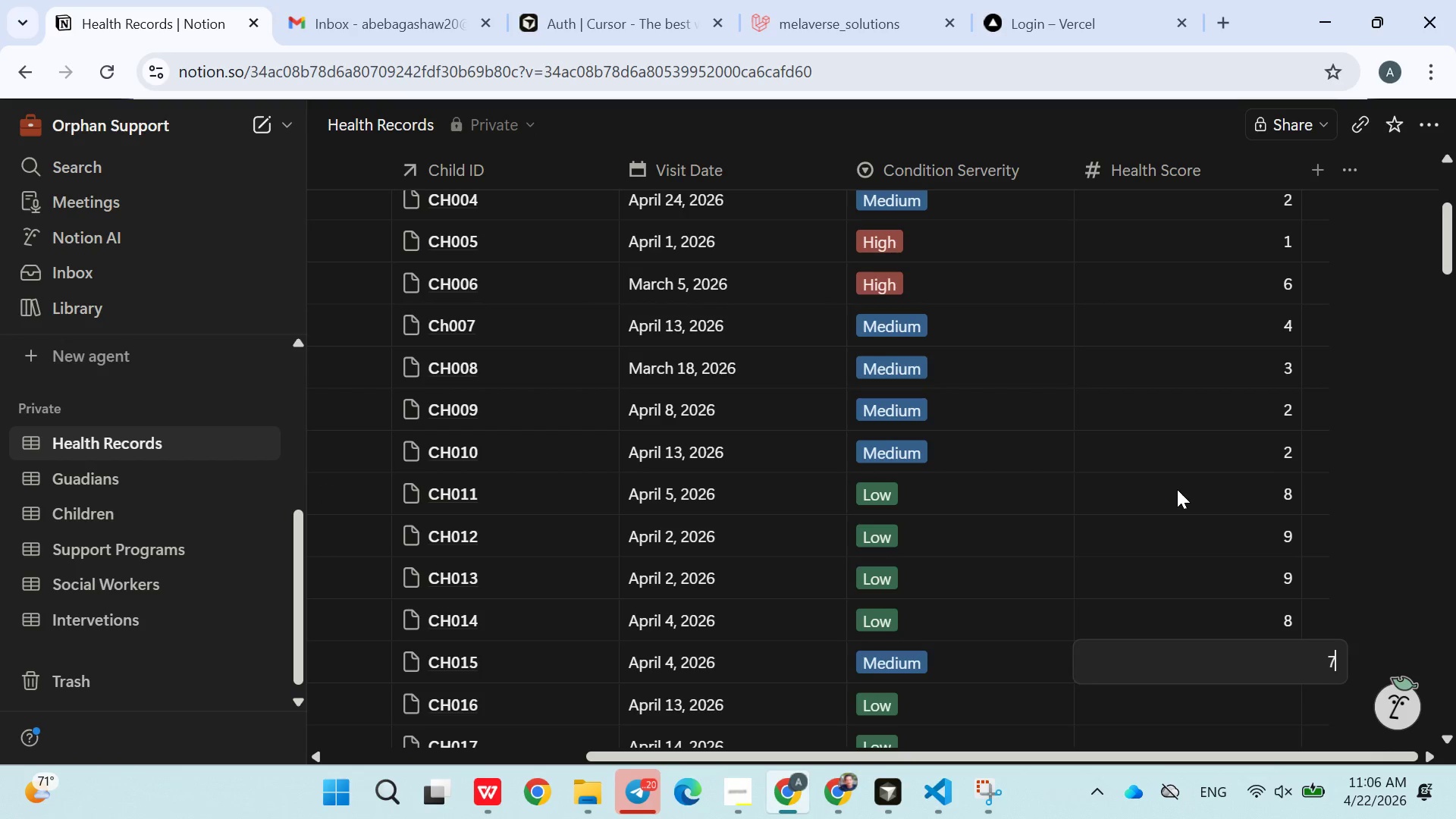 
key(Enter)
 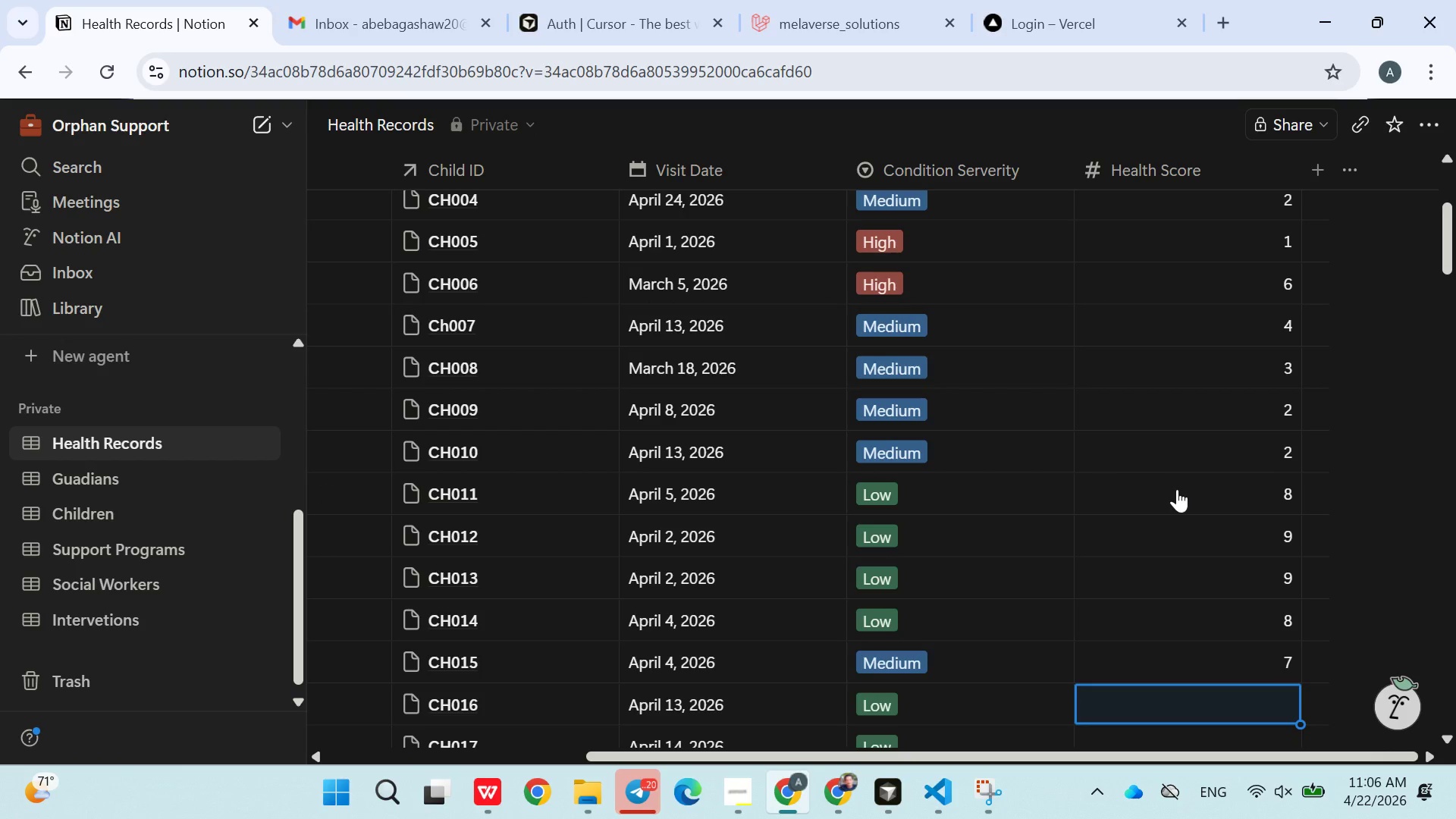 
key(7)
 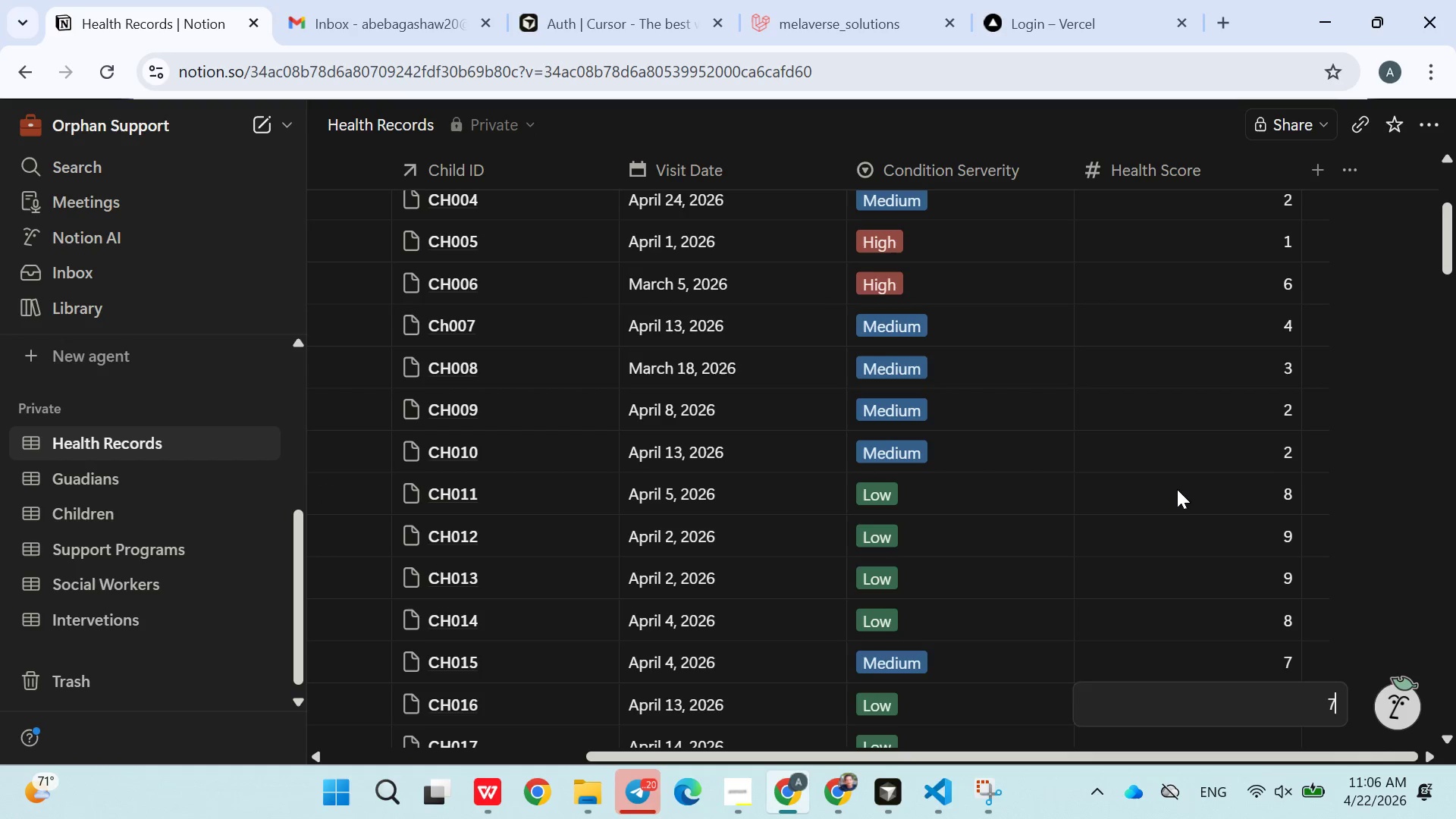 
key(Enter)
 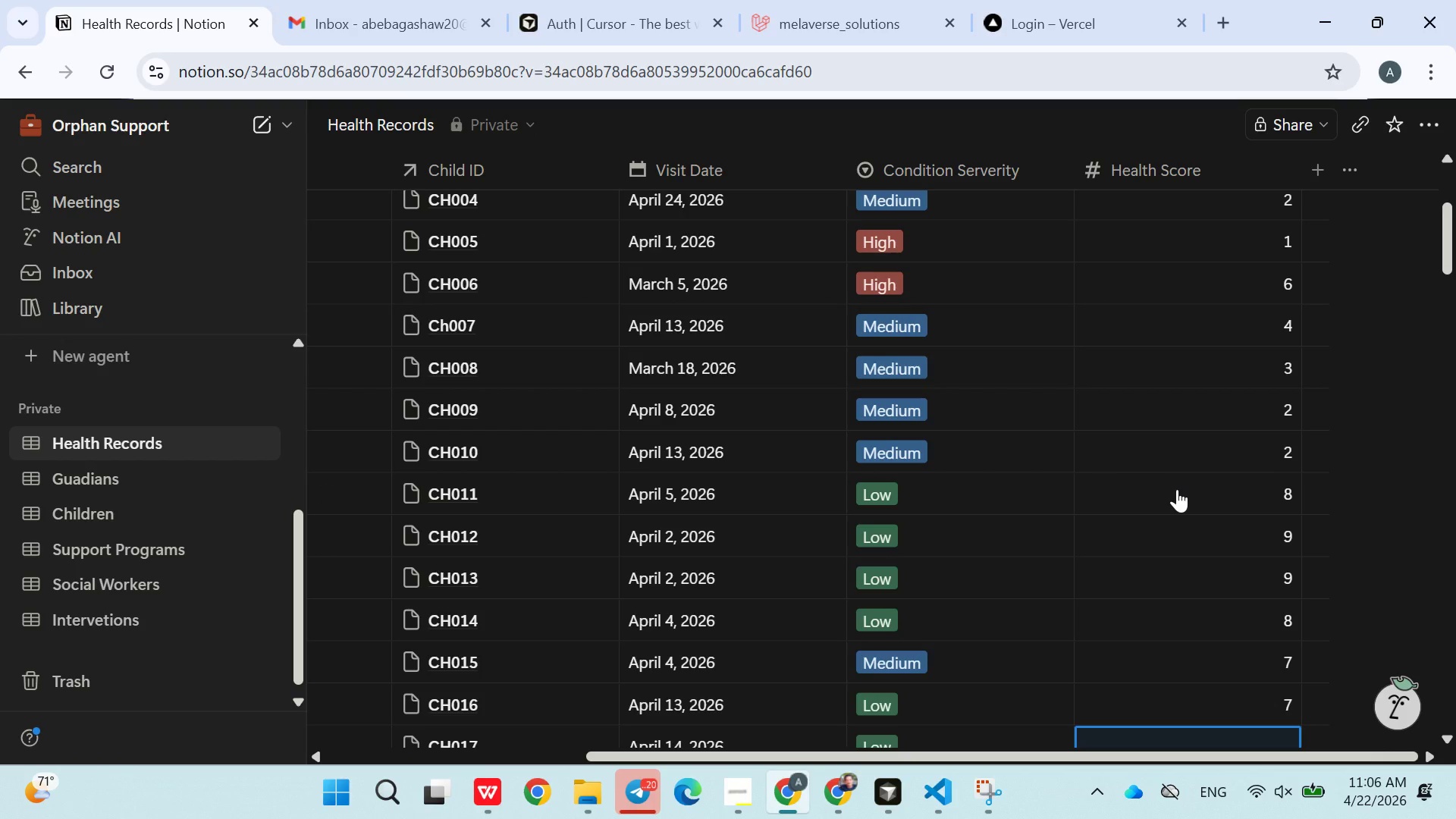 
key(6)
 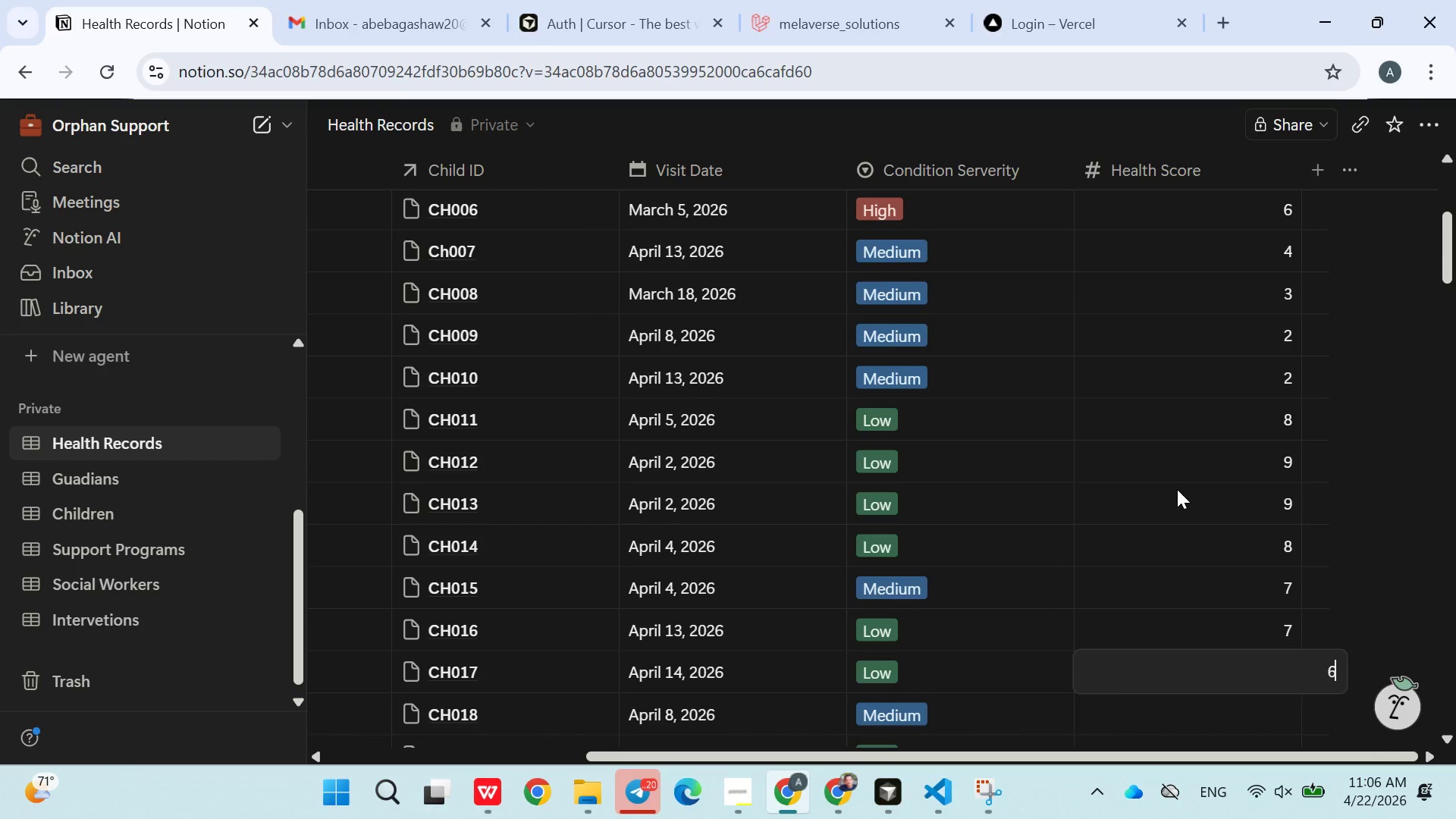 
key(Enter)
 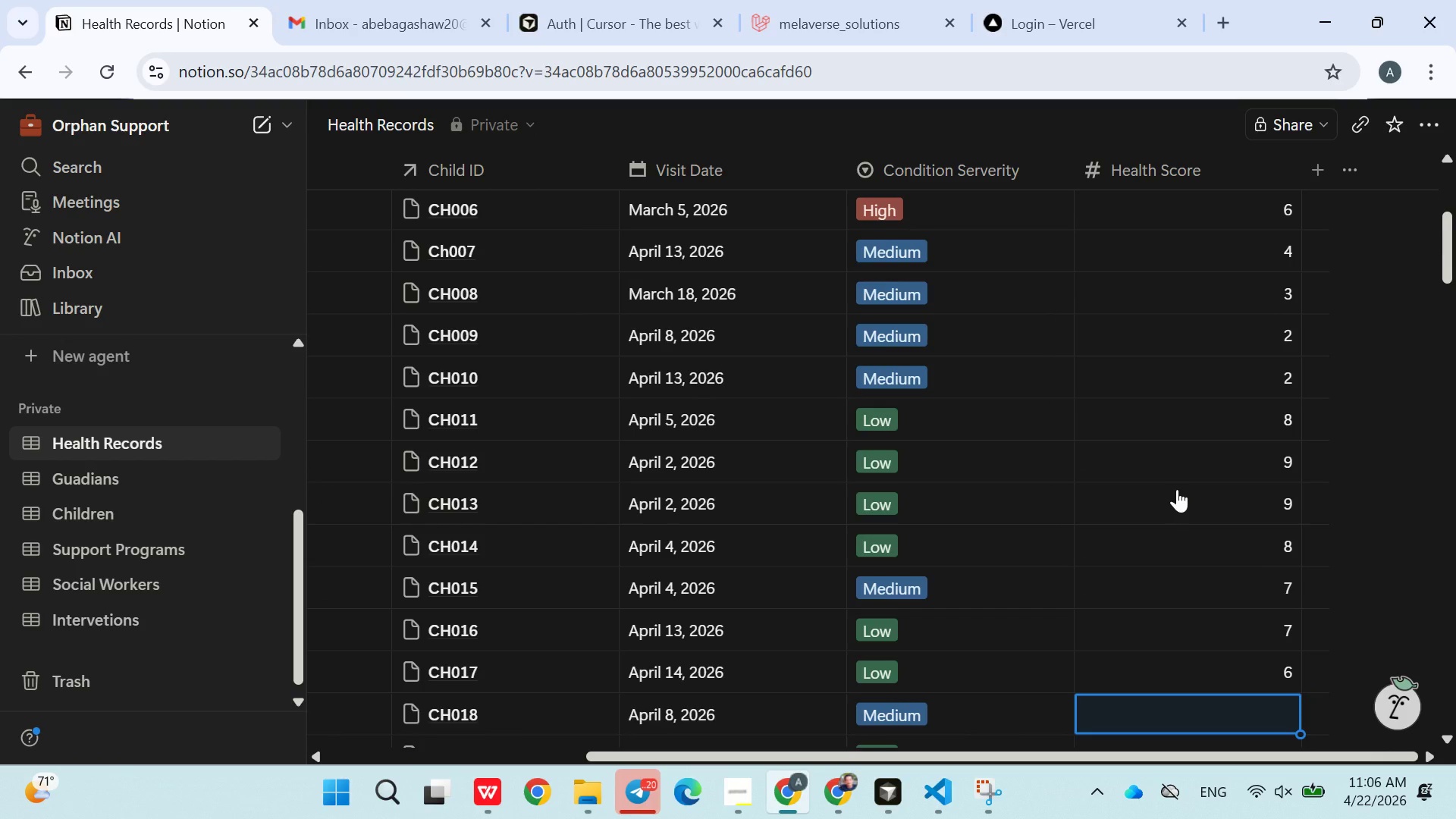 
key(6)
 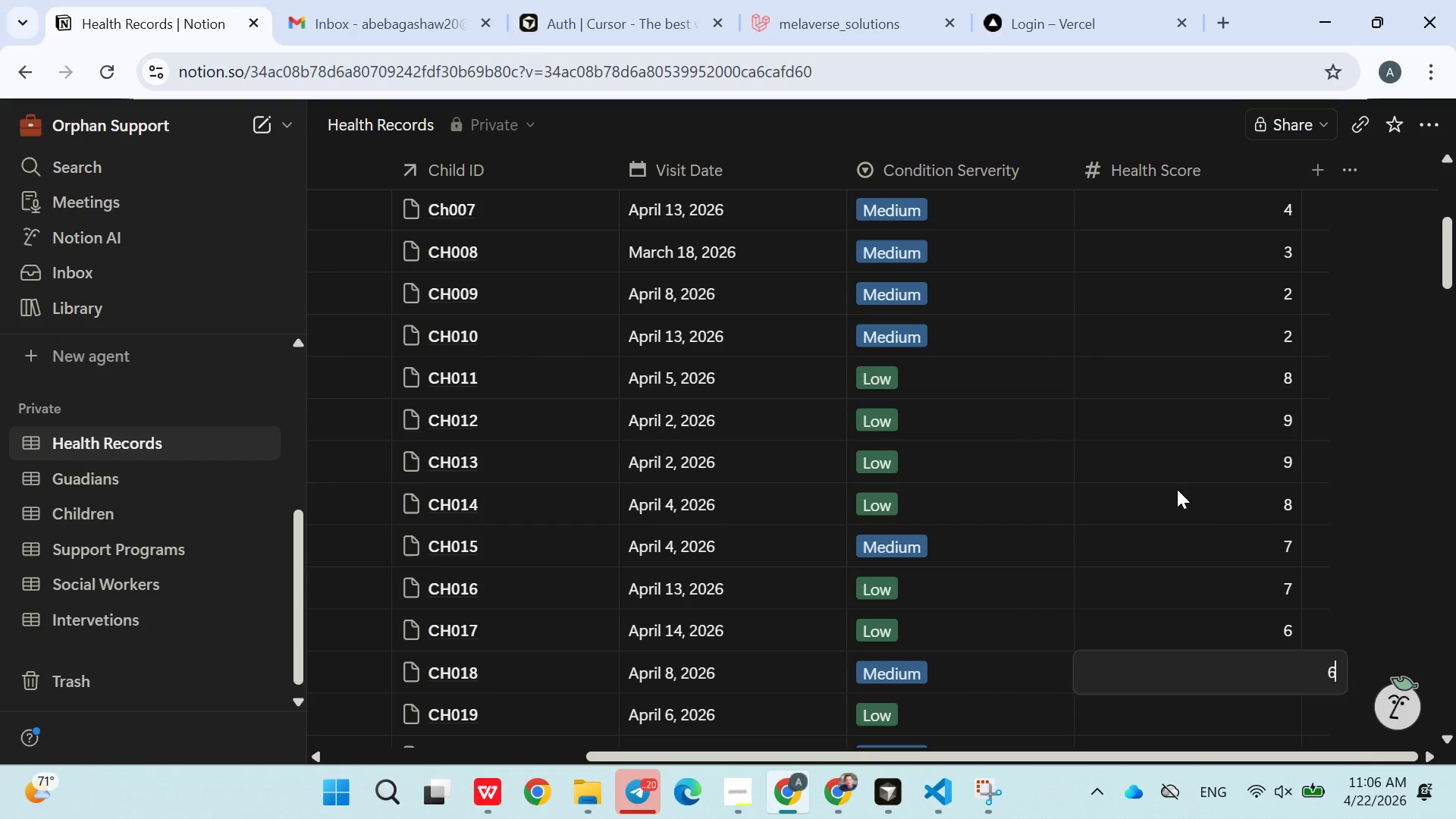 
key(Enter)
 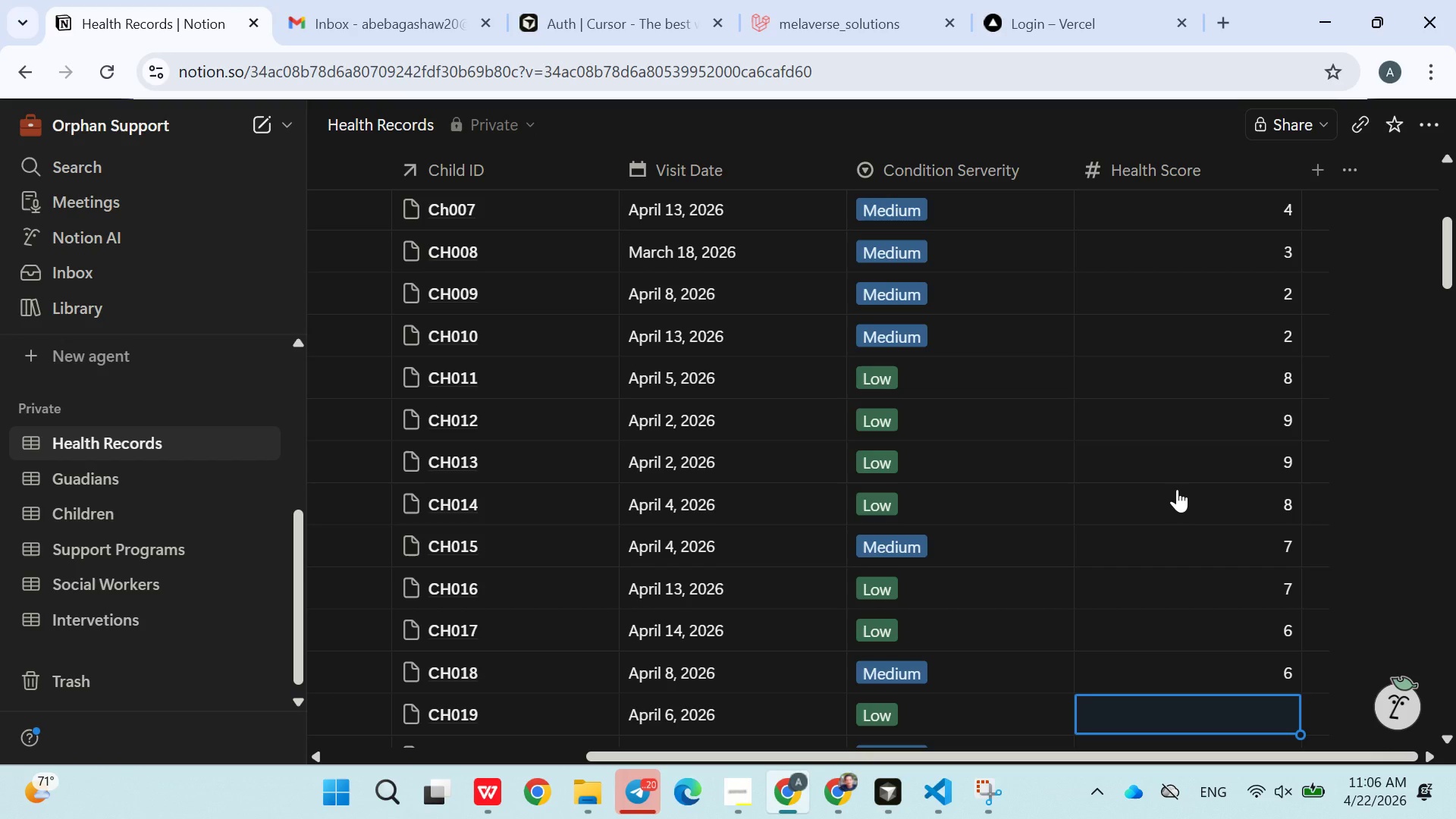 
wait(14.74)
 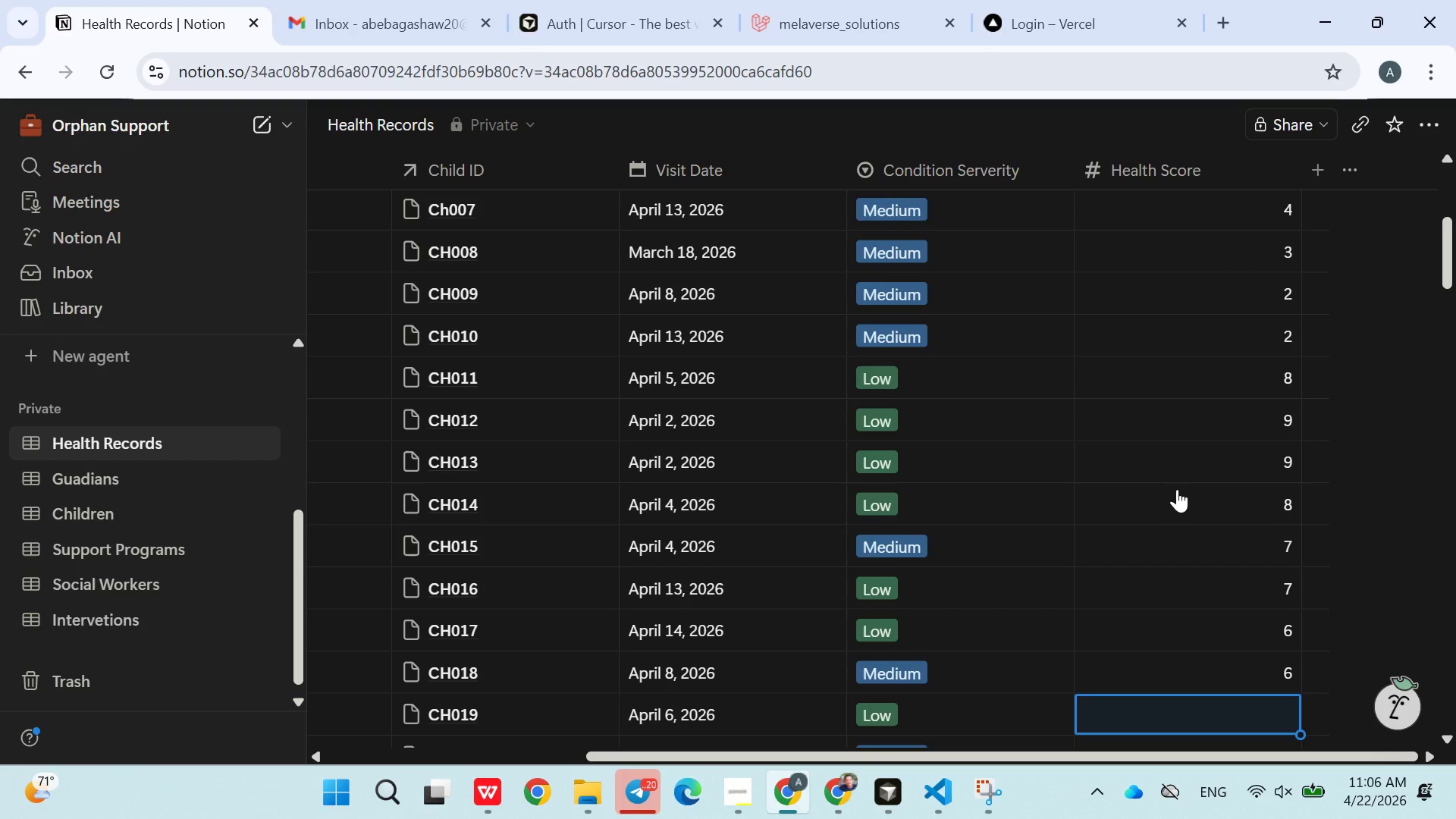 
key(8)
 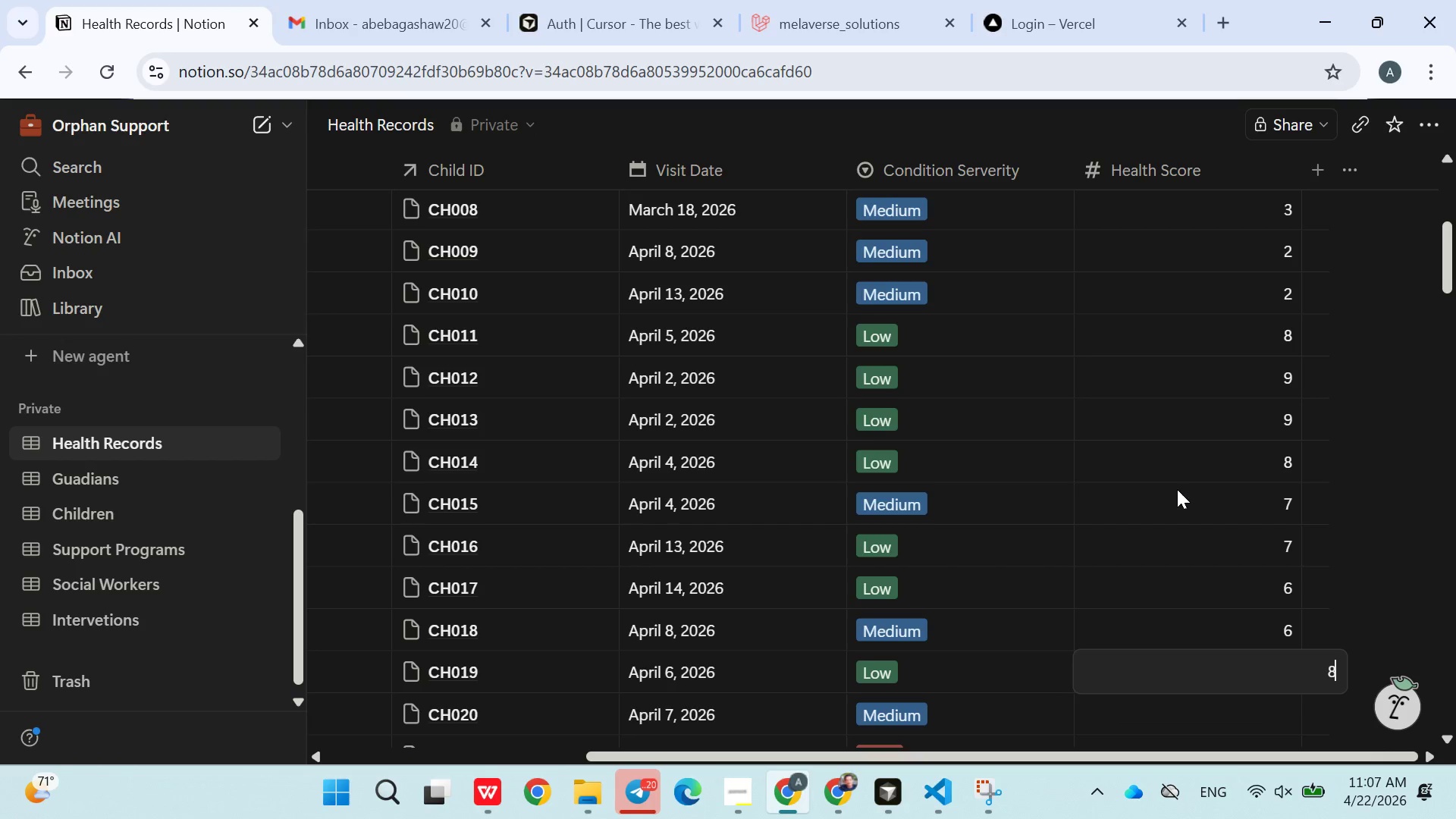 
key(Enter)
 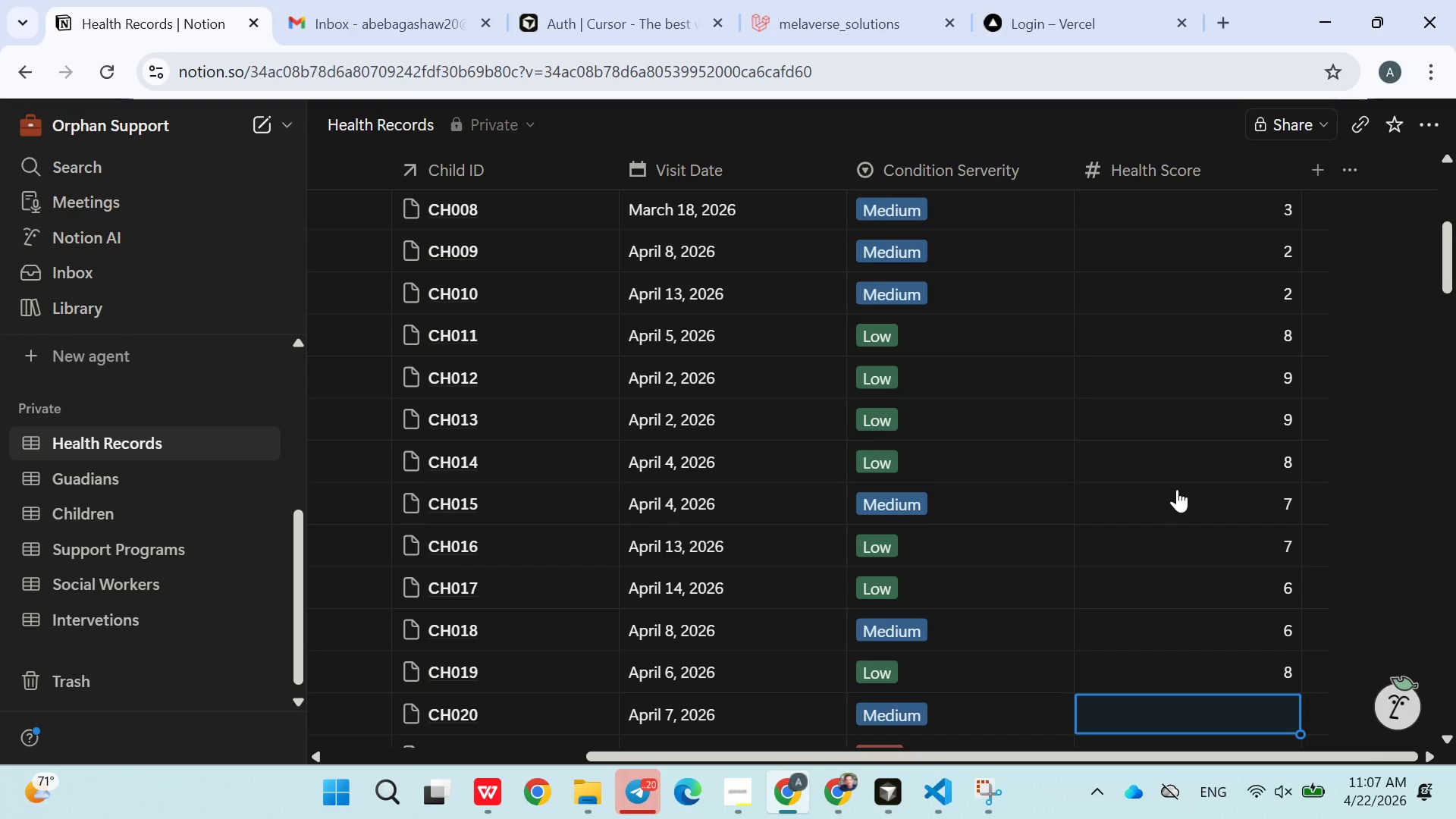 
key(7)
 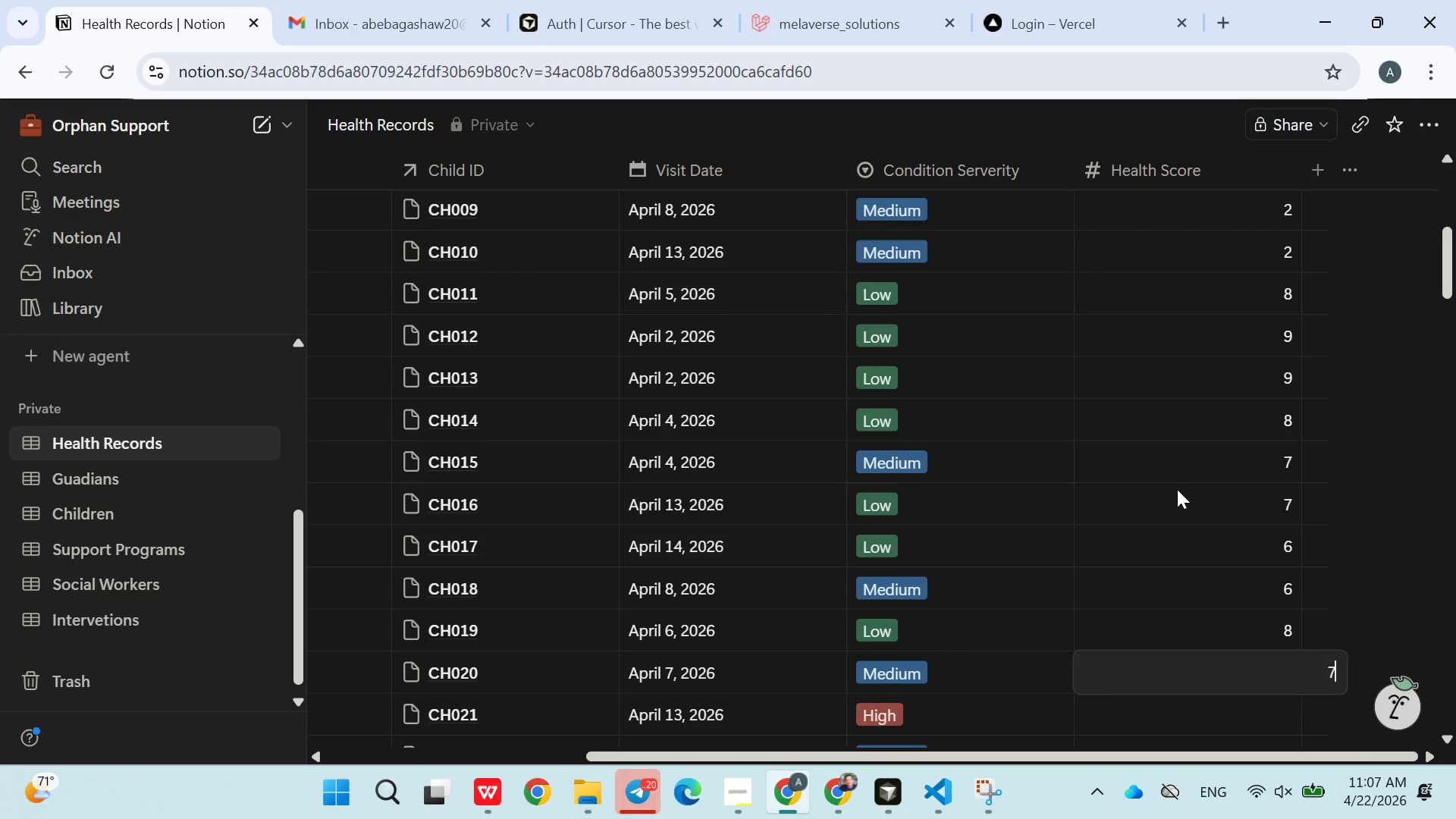 
key(Enter)
 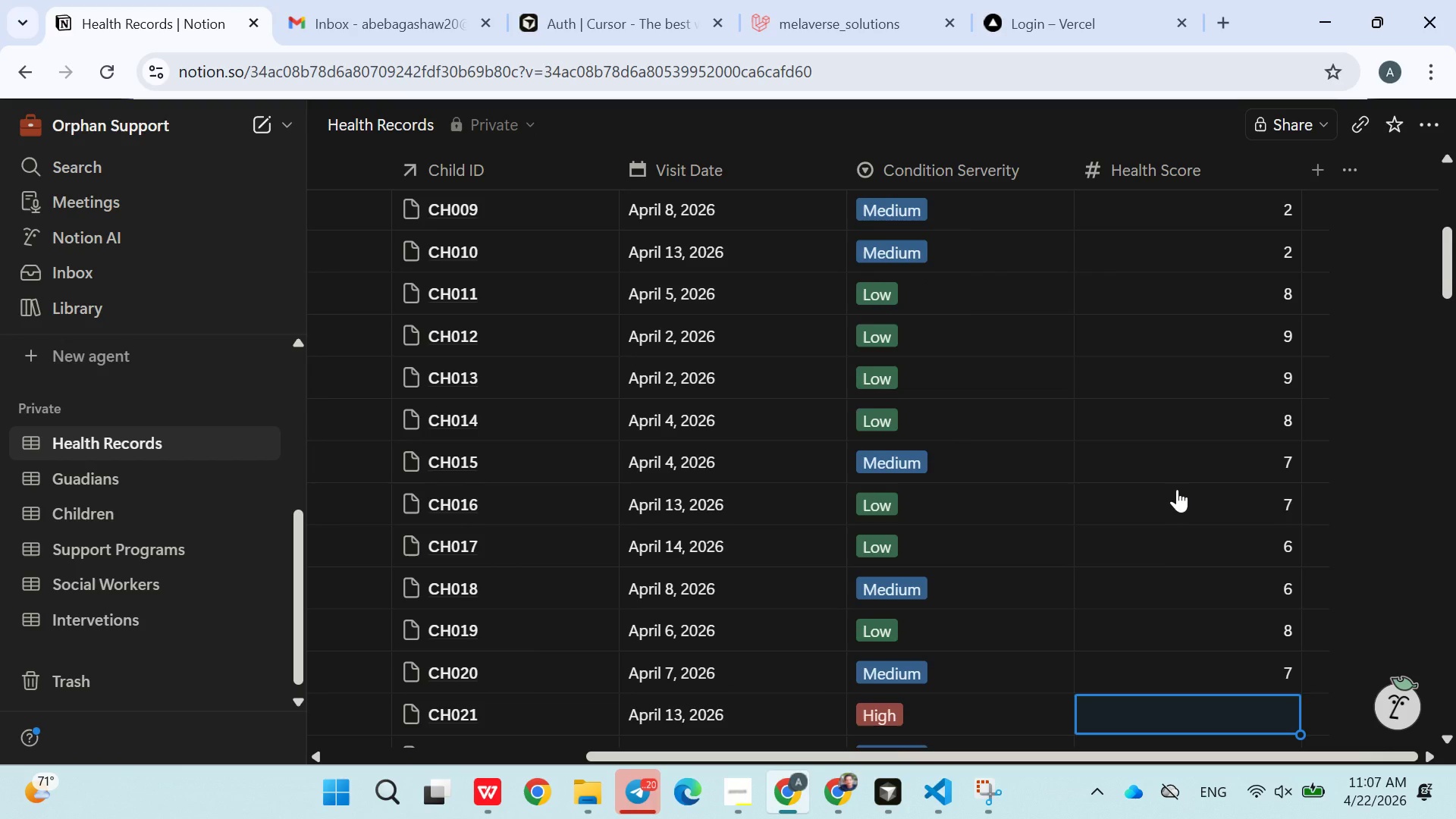 
key(6)
 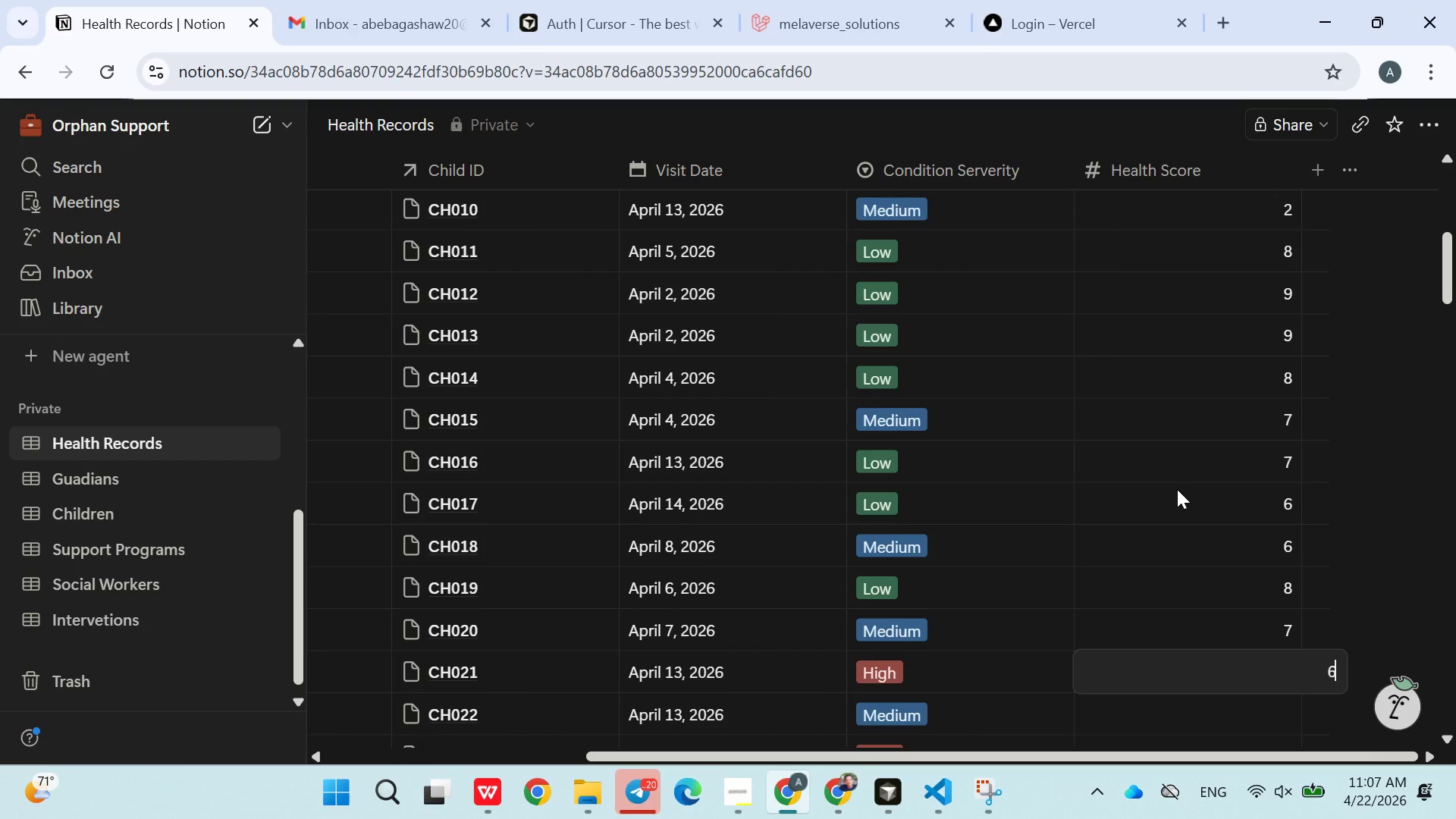 
key(Enter)
 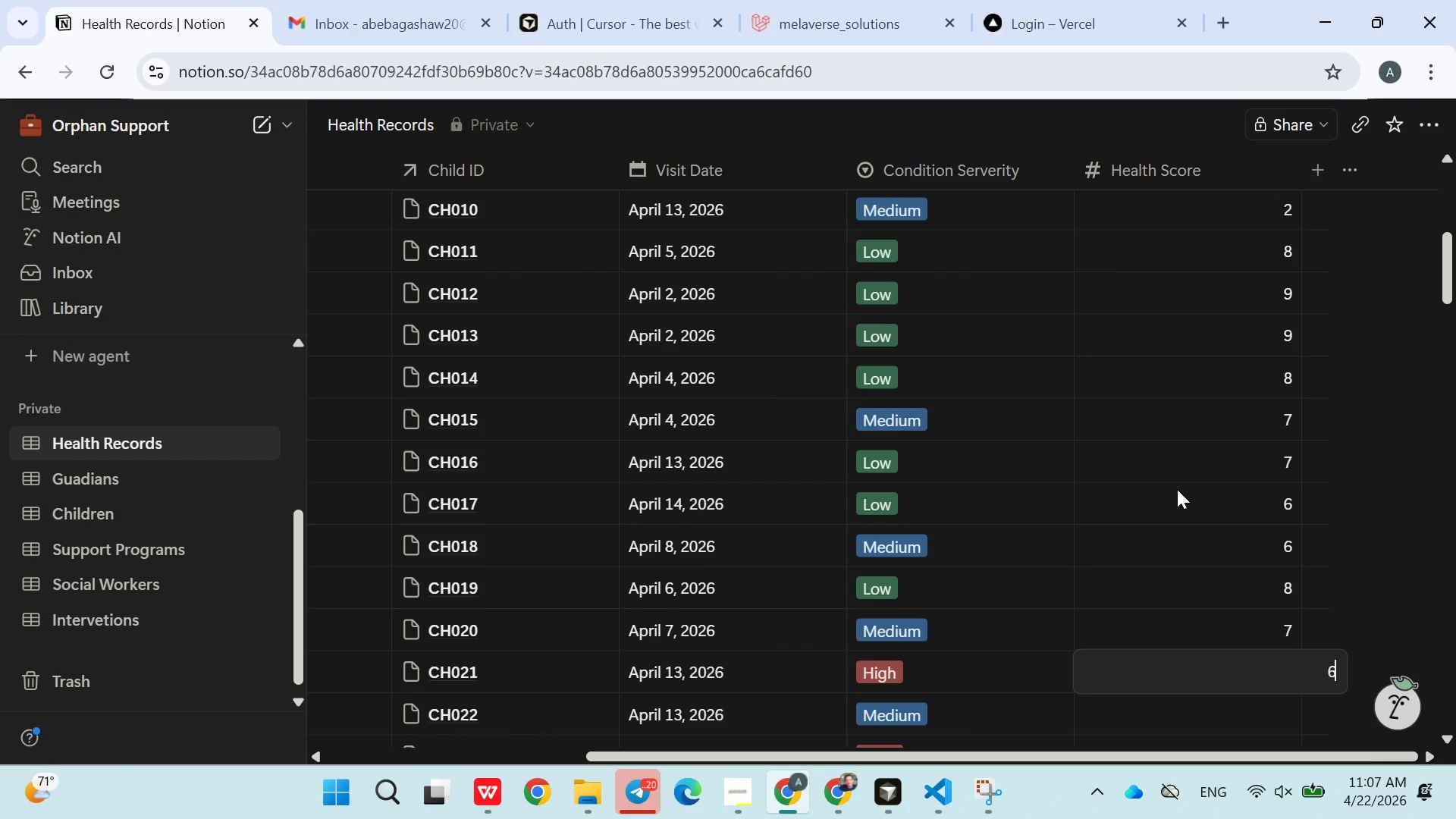 
key(5)
 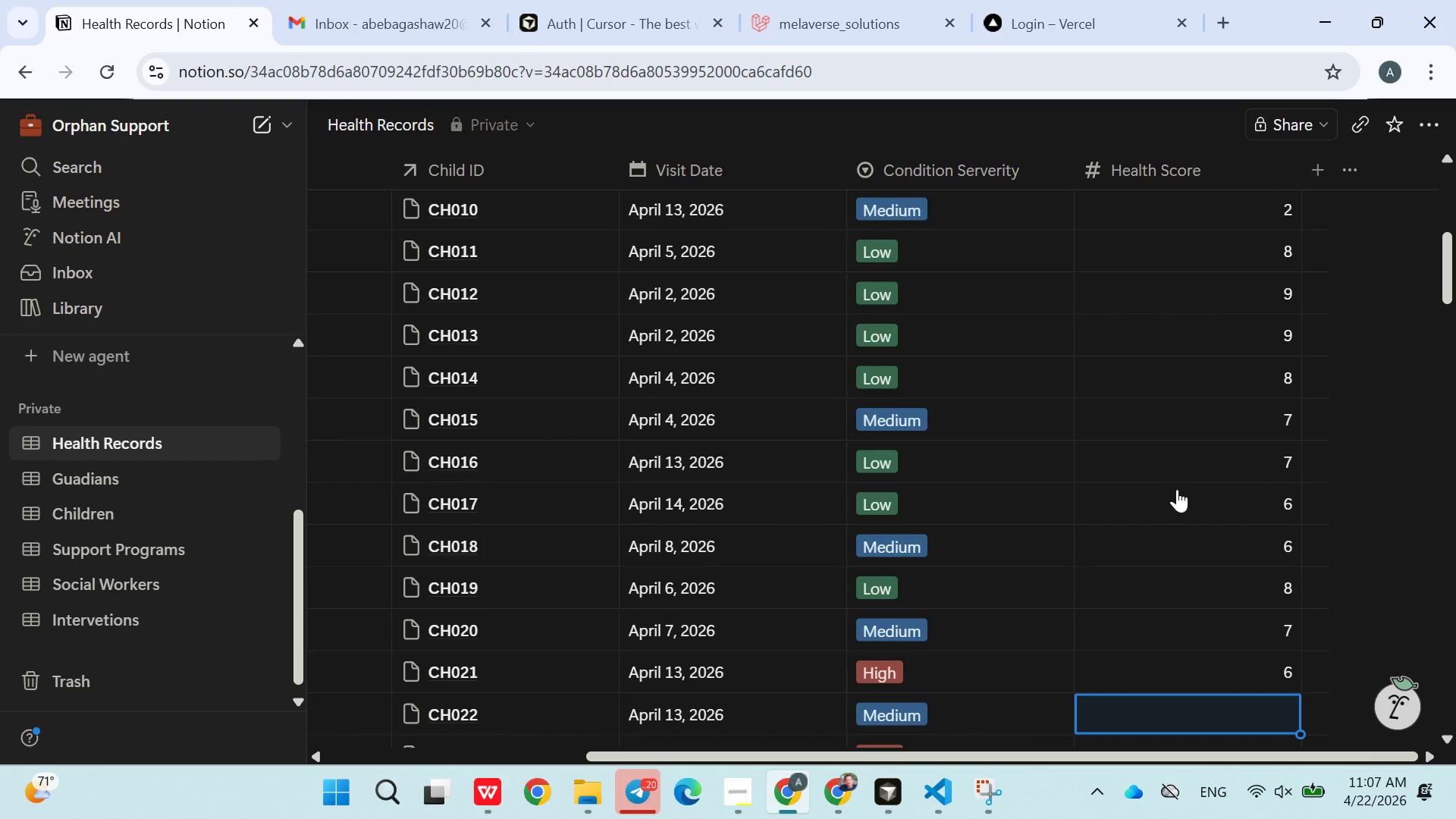 
key(Enter)
 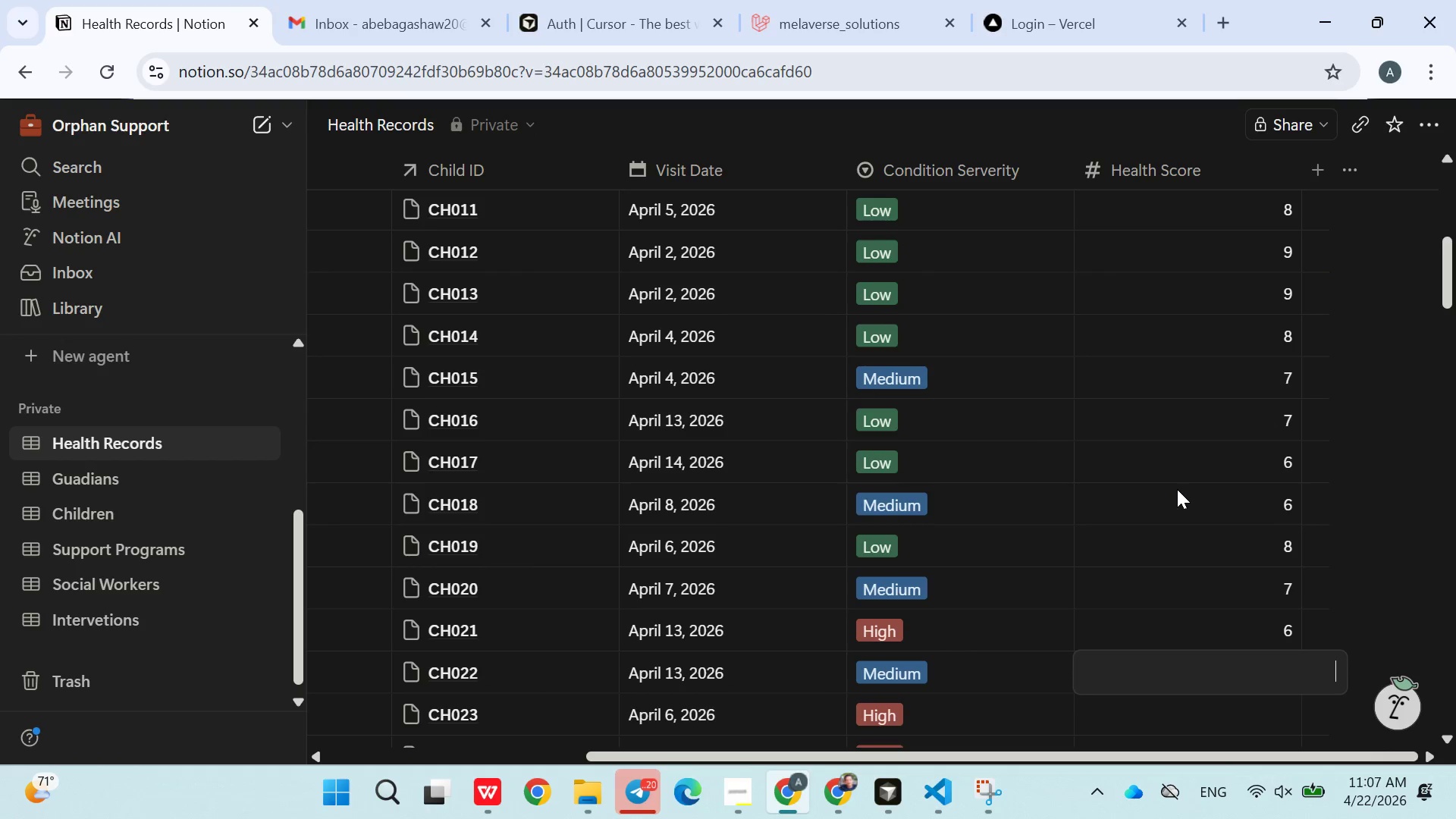 
key(4)
 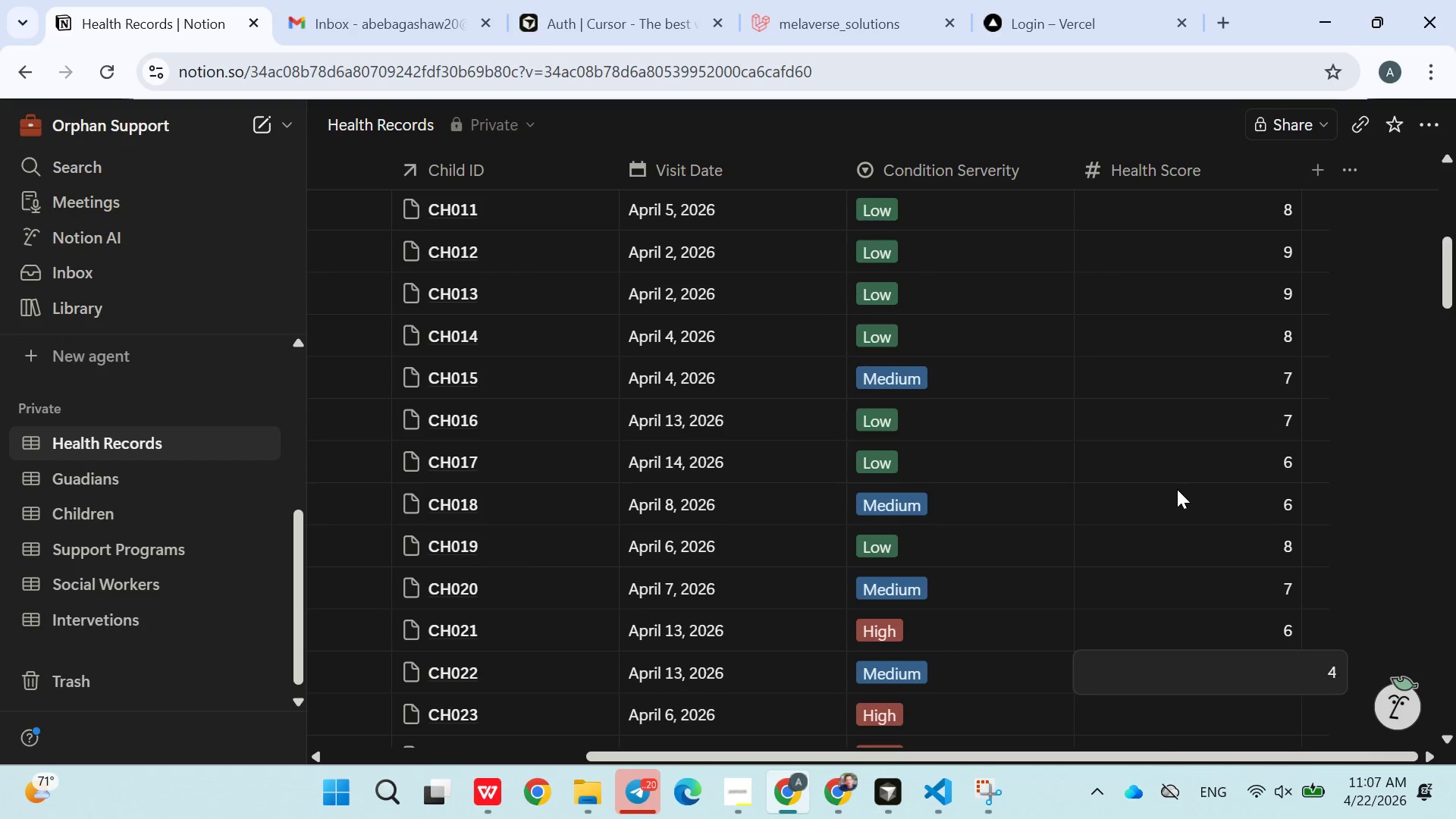 
key(Enter)
 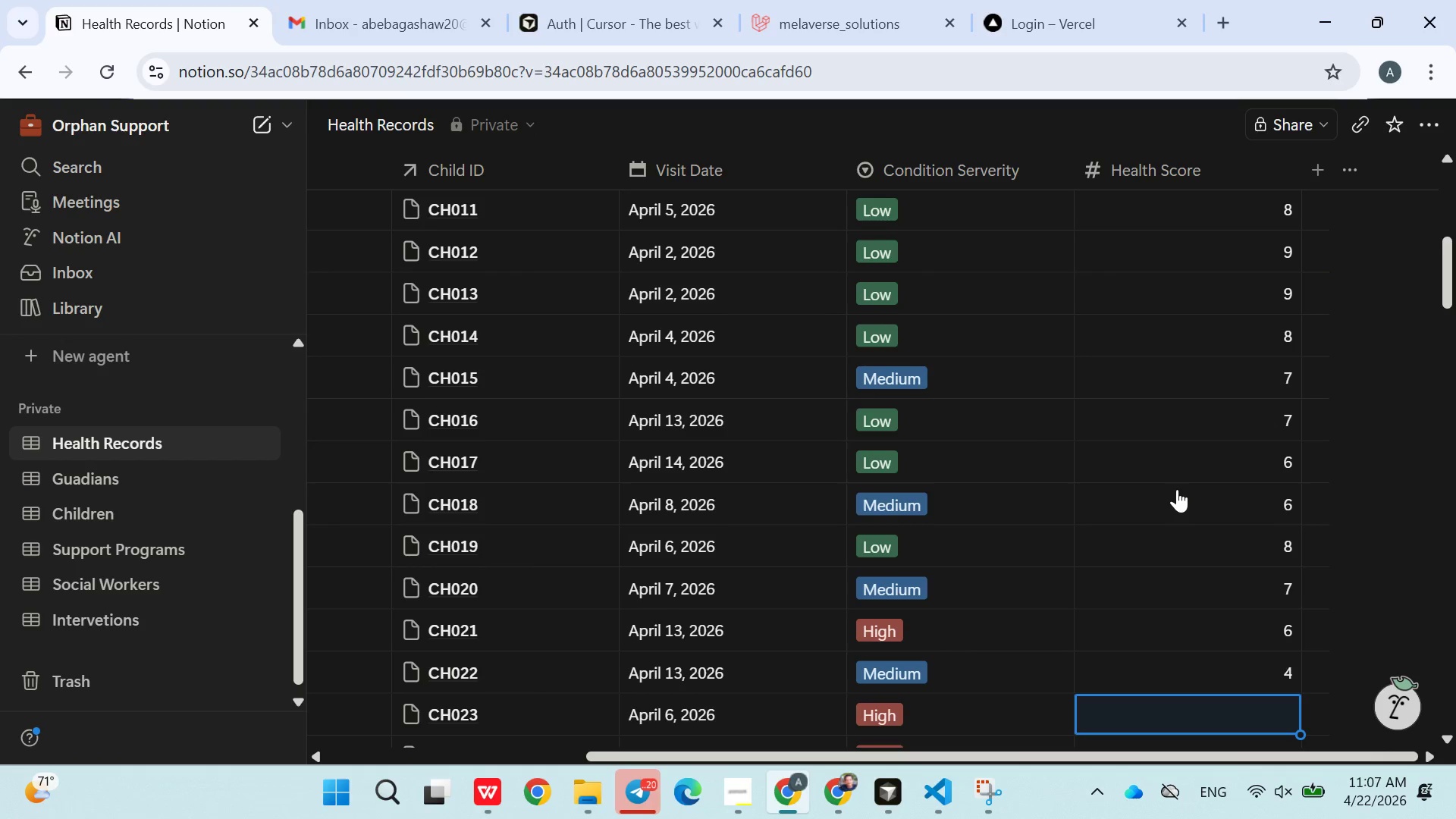 
key(4)
 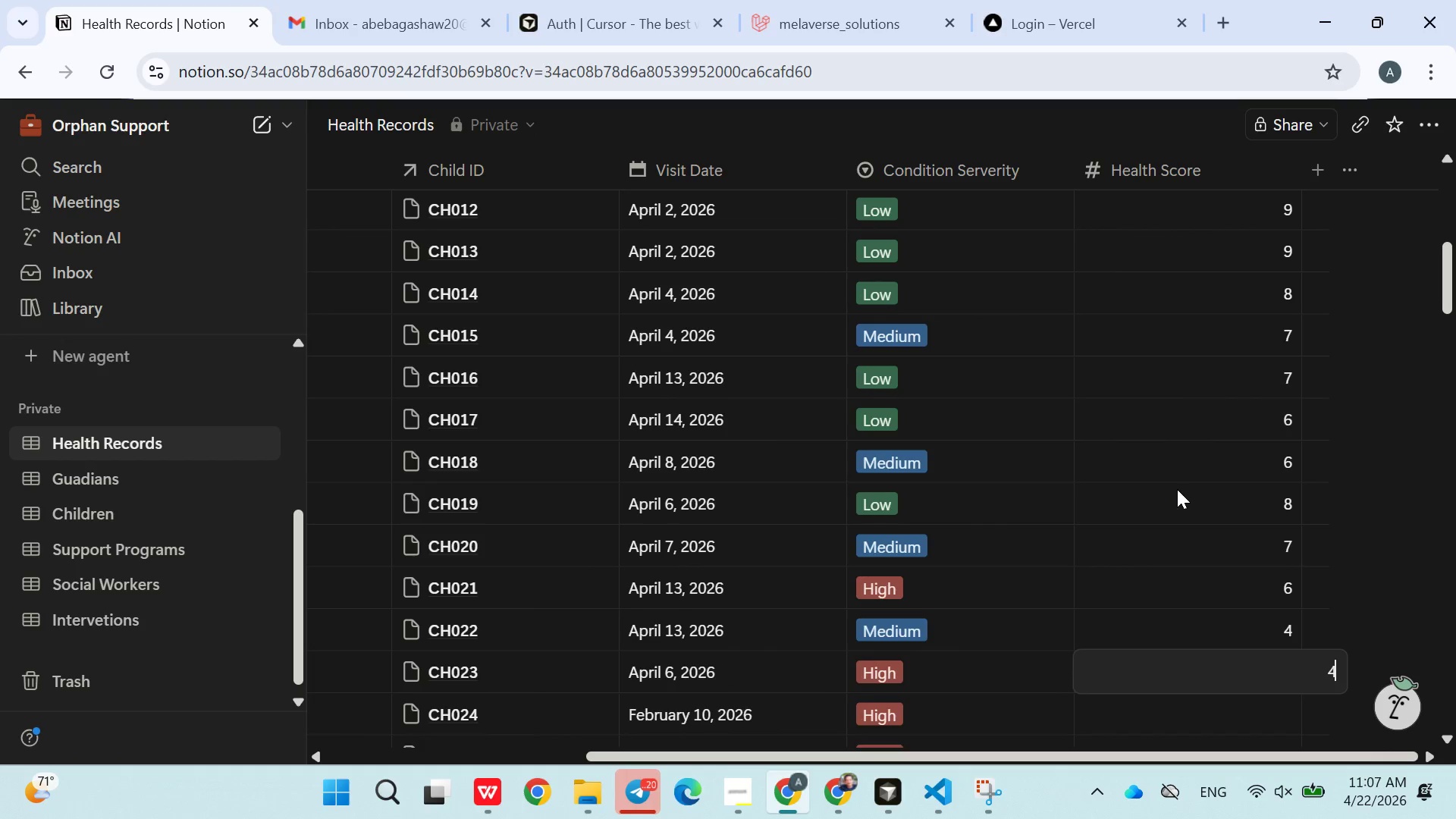 
key(Enter)
 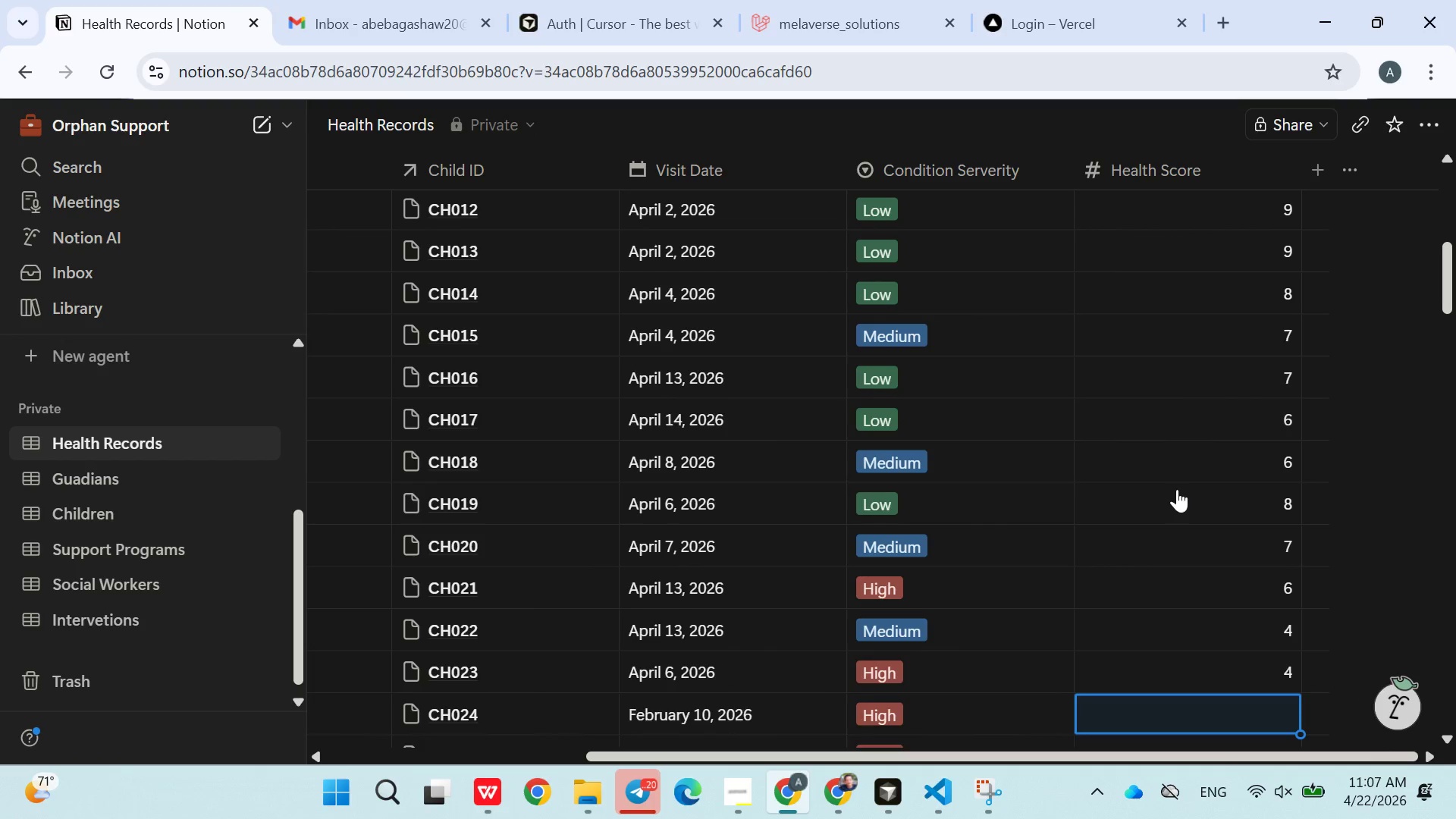 
key(4)
 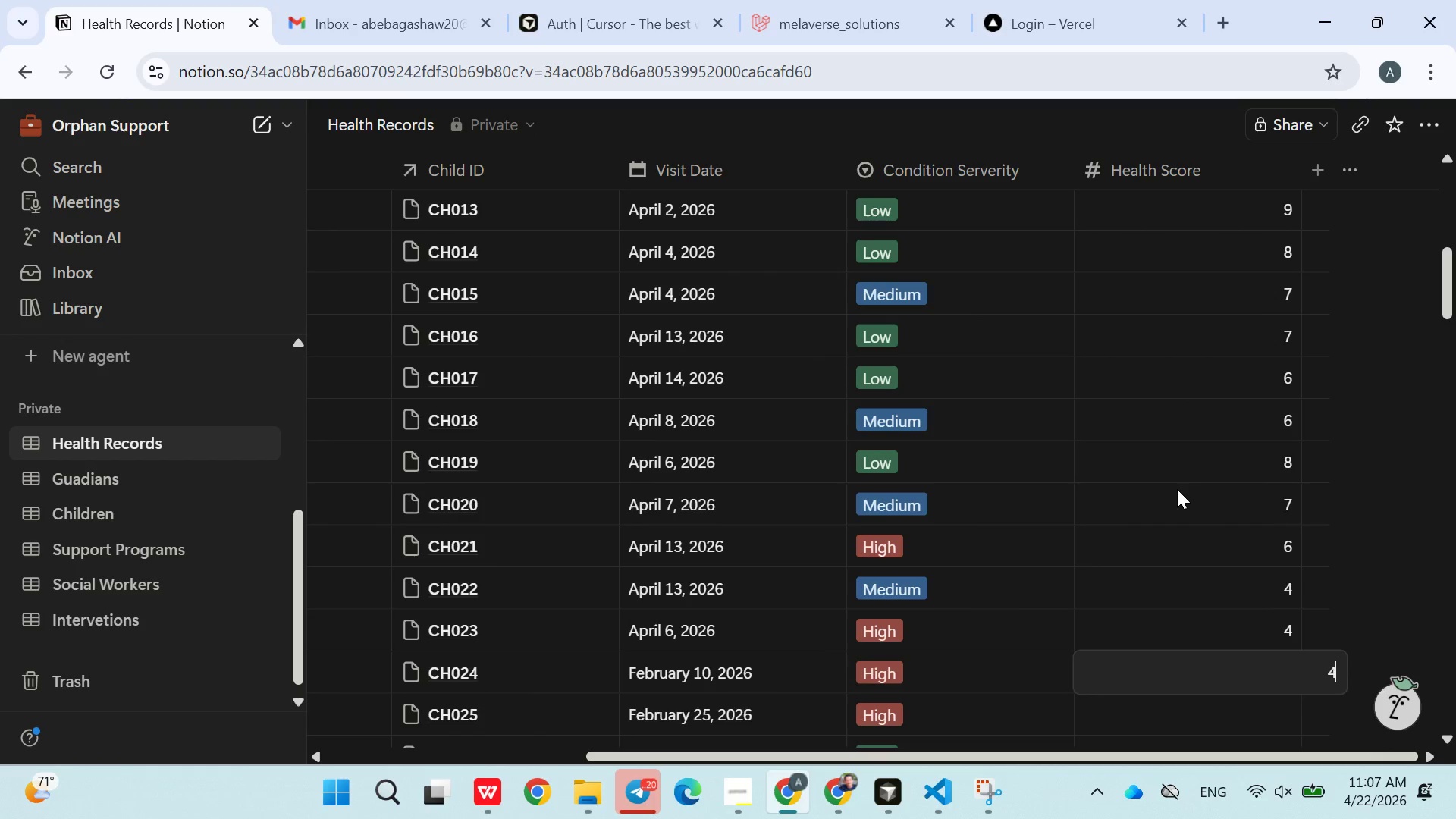 
key(Enter)
 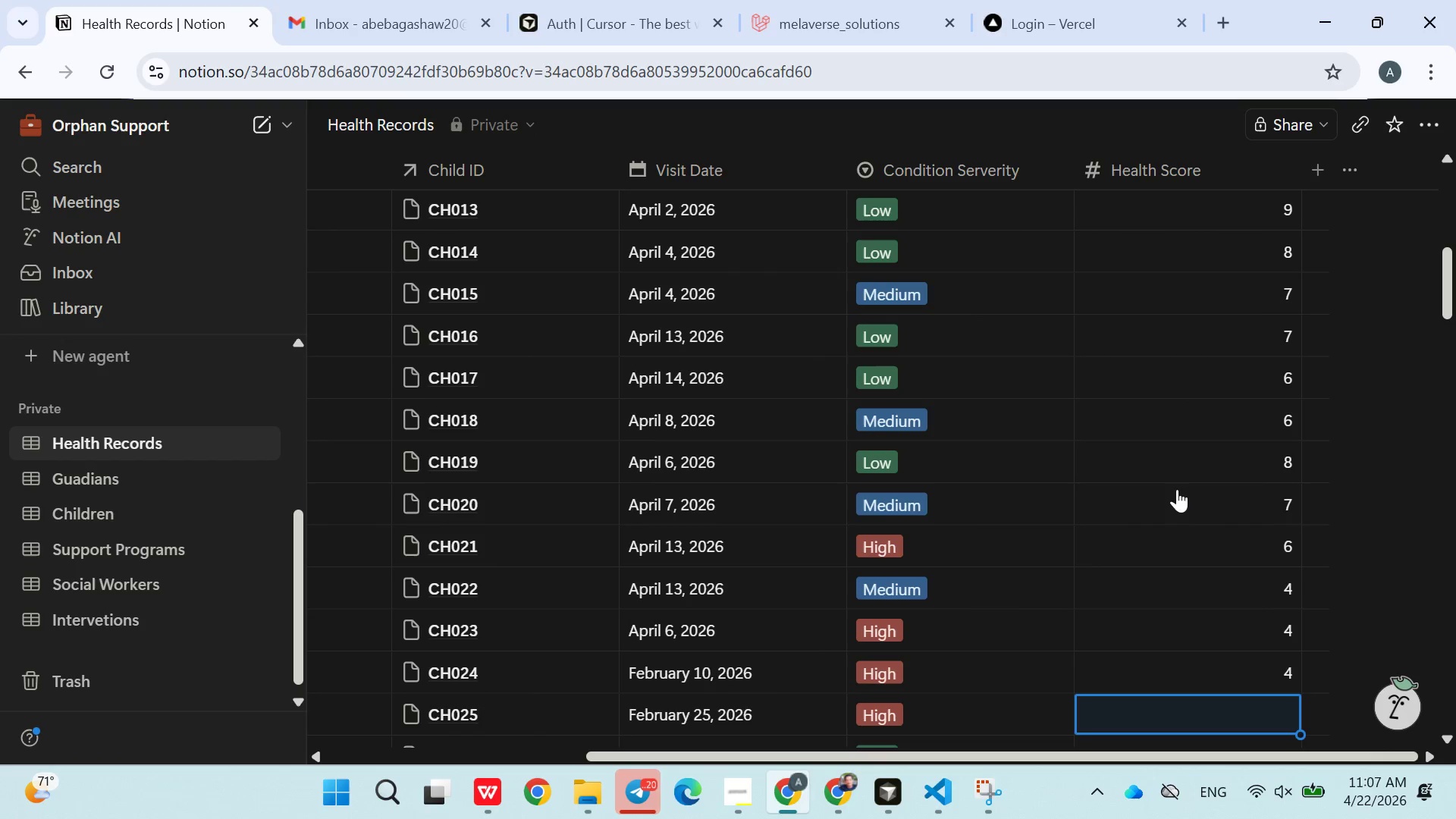 
key(3)
 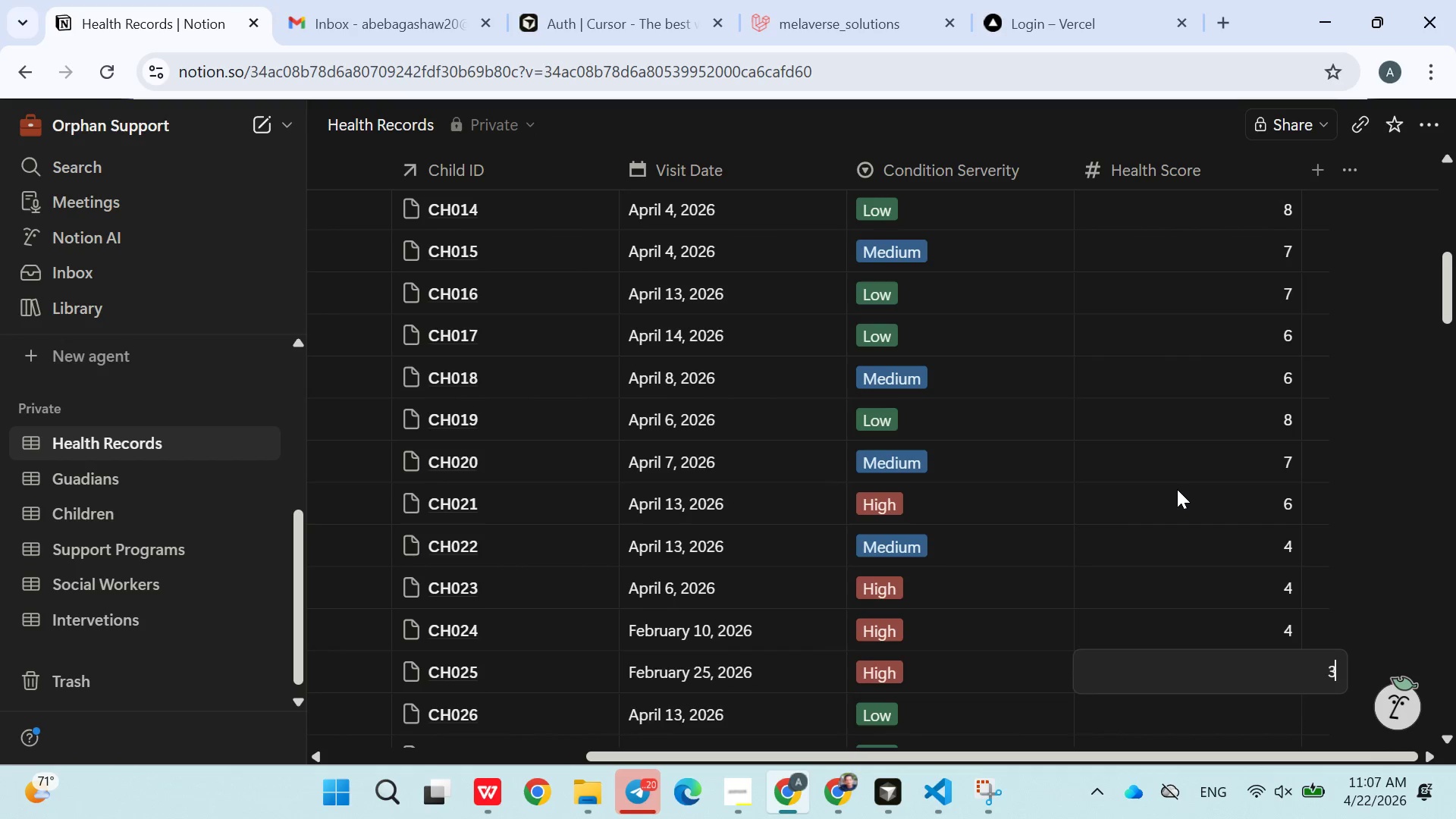 
key(Enter)
 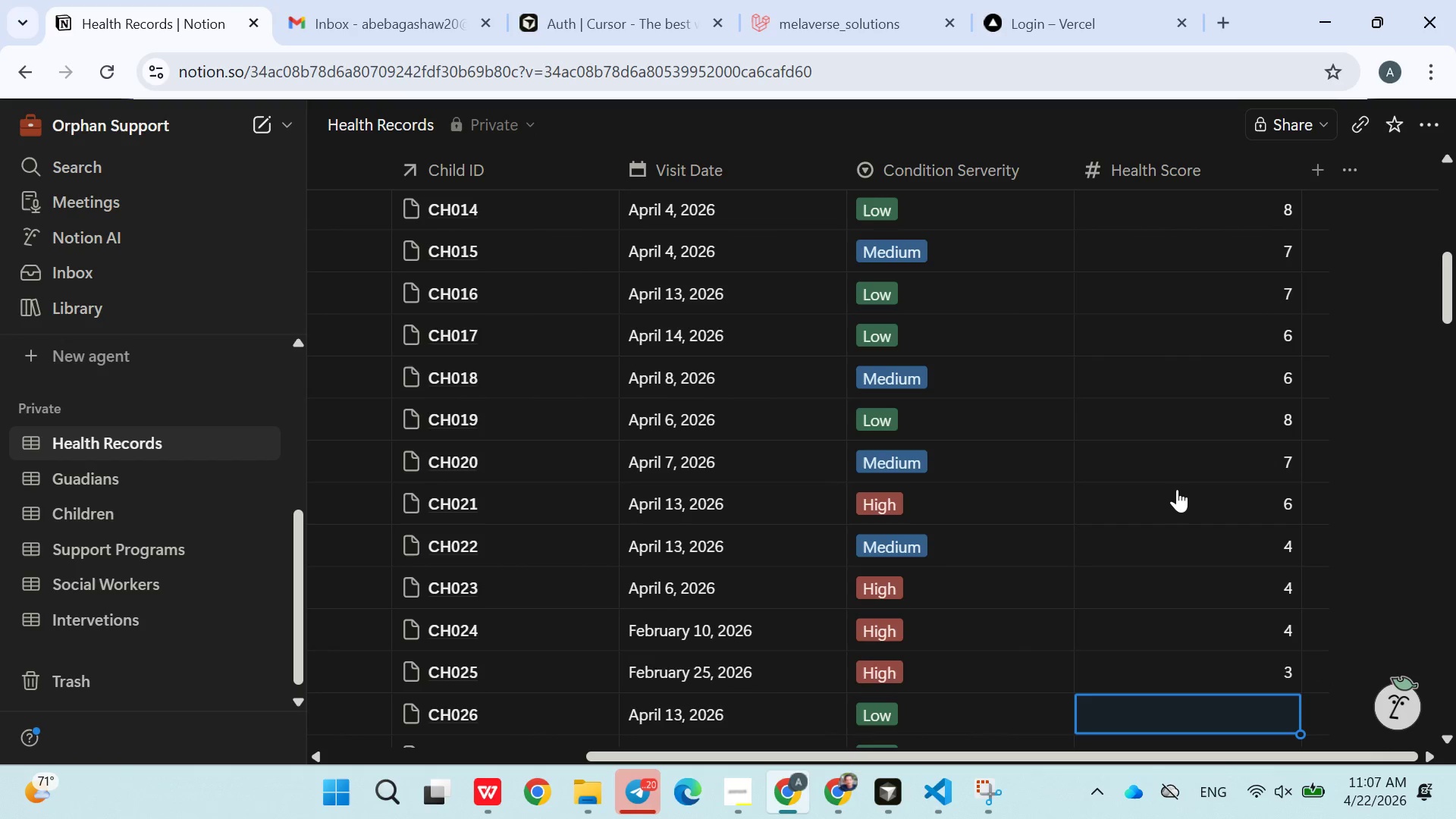 
key(2)
 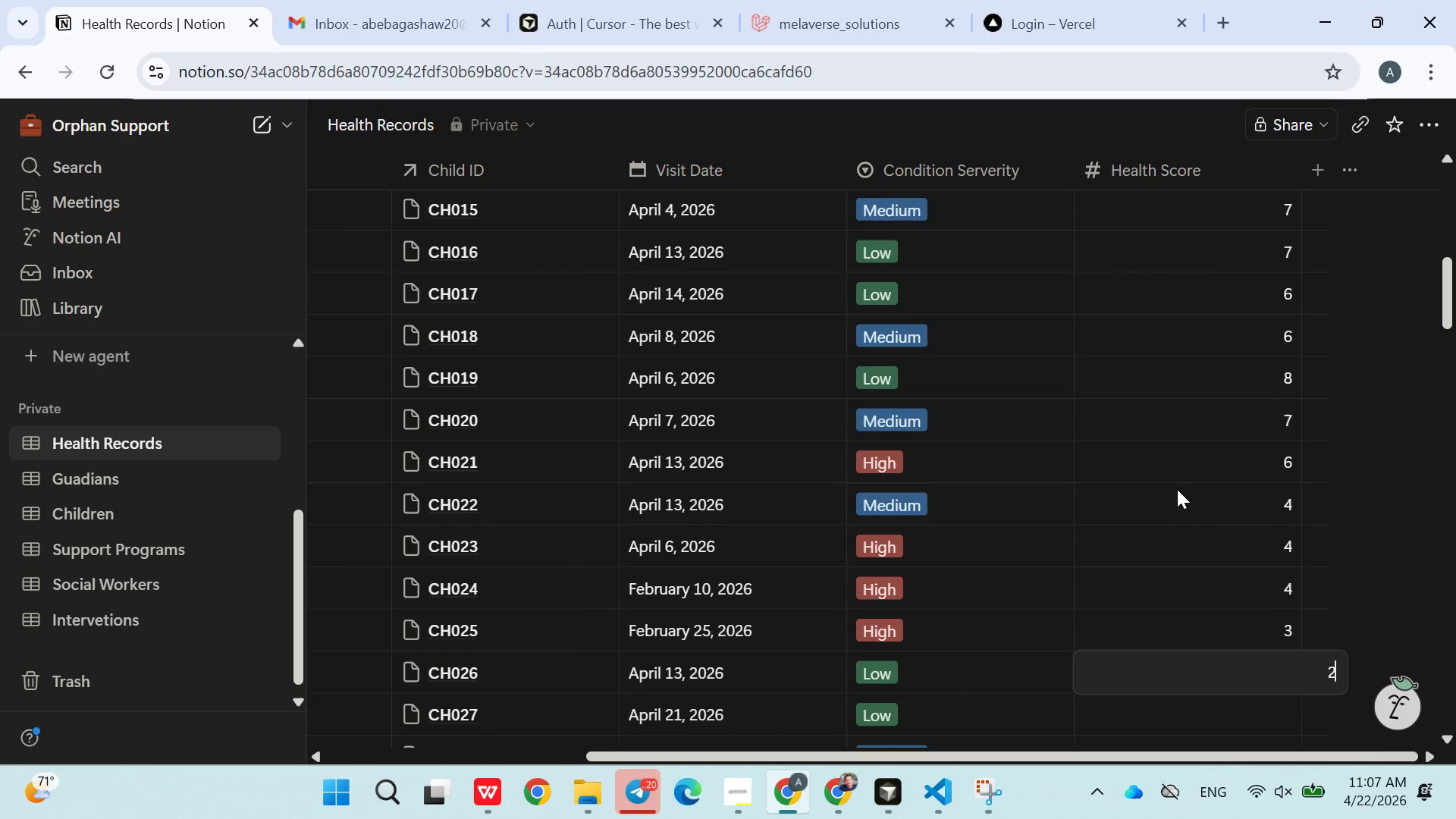 
key(Enter)
 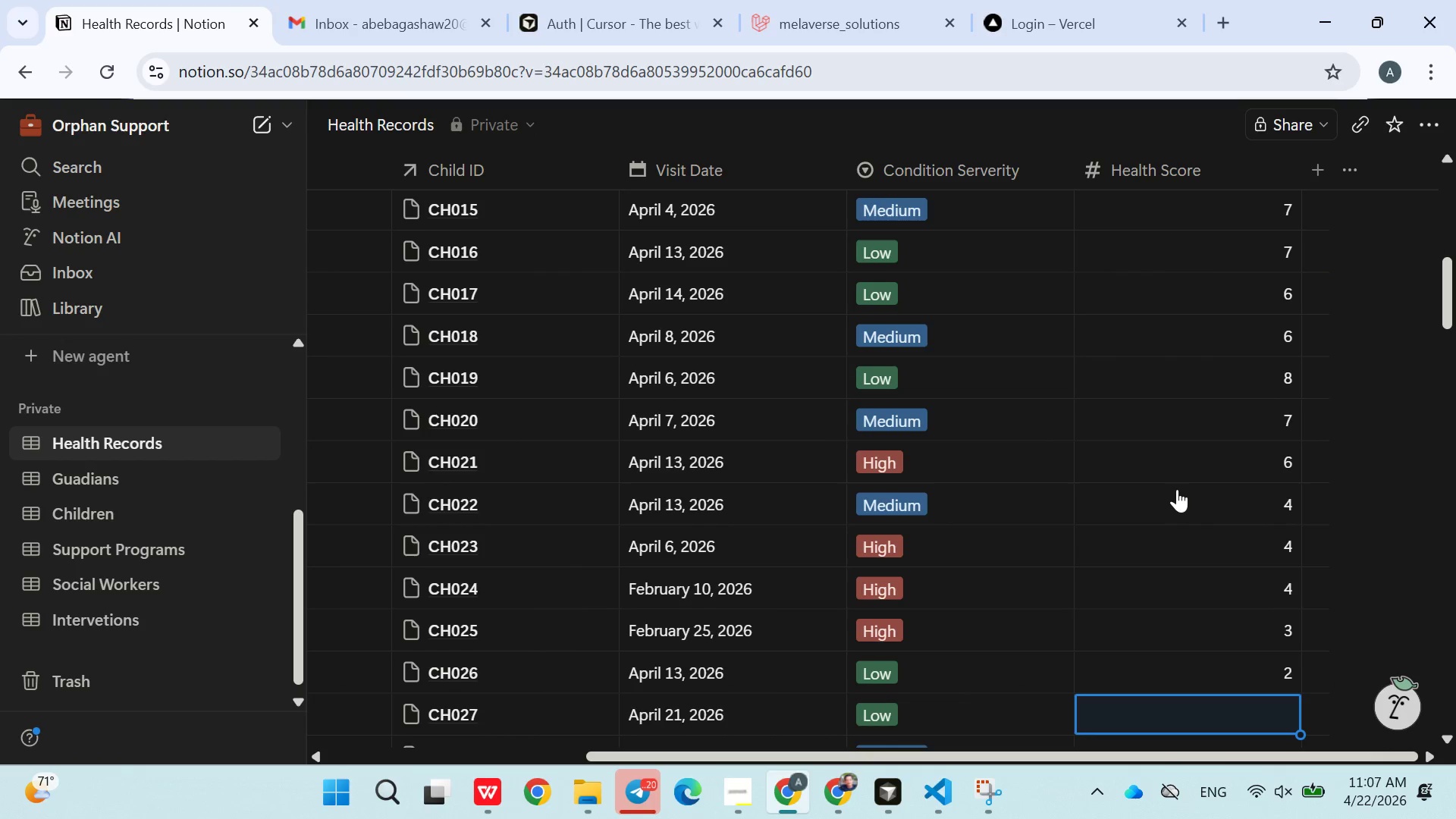 
key(5)
 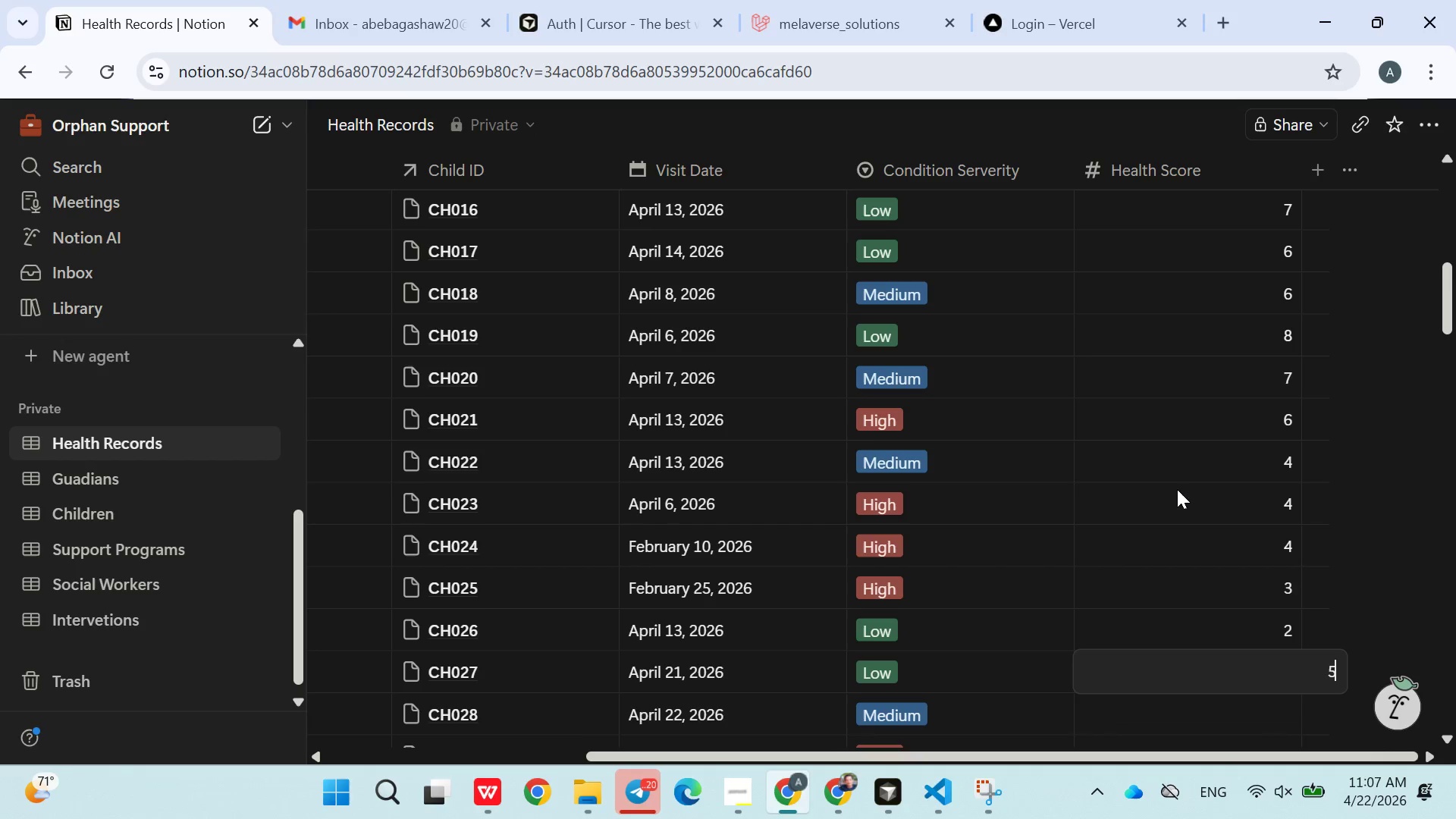 
key(Enter)
 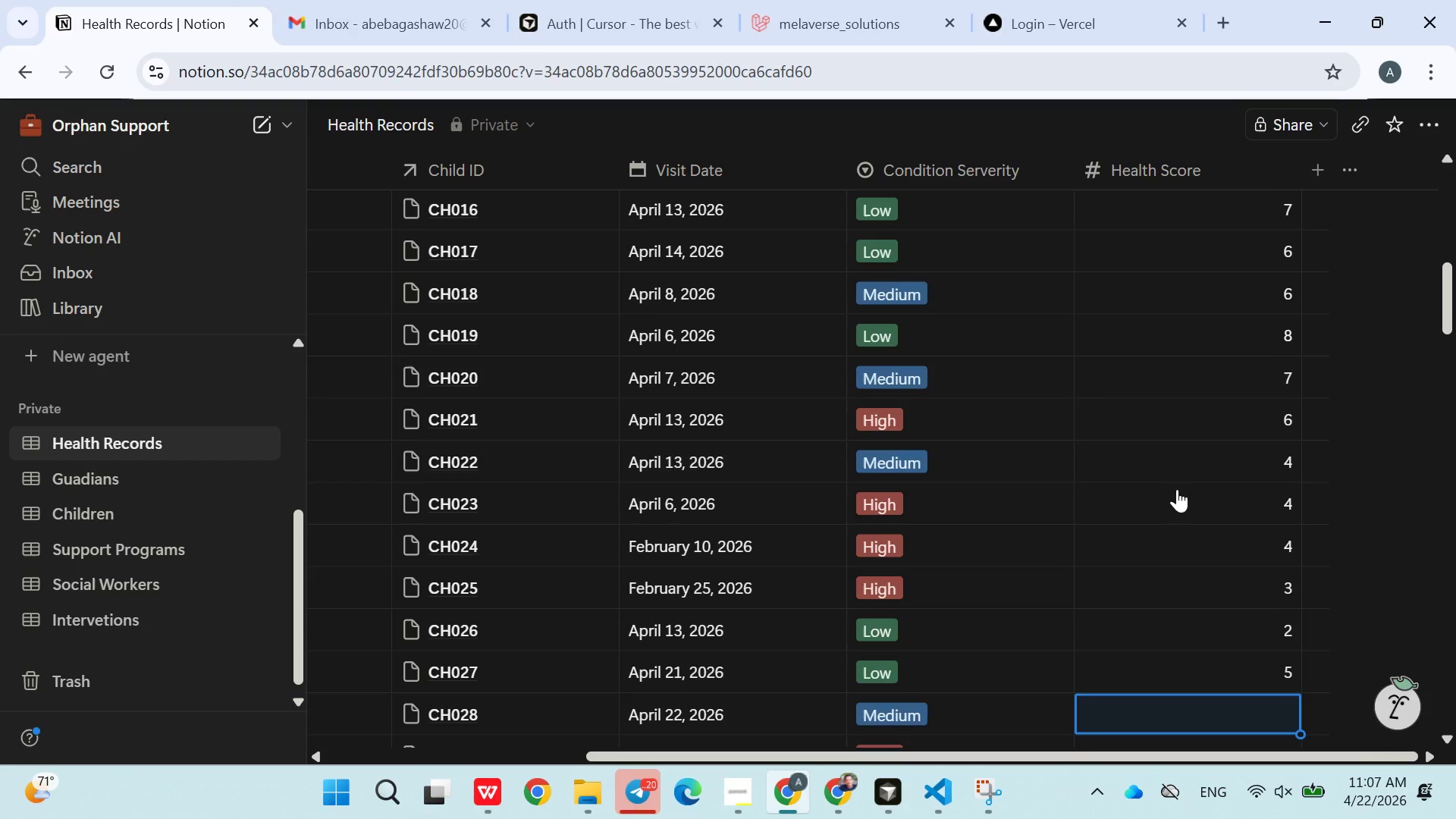 
key(7)
 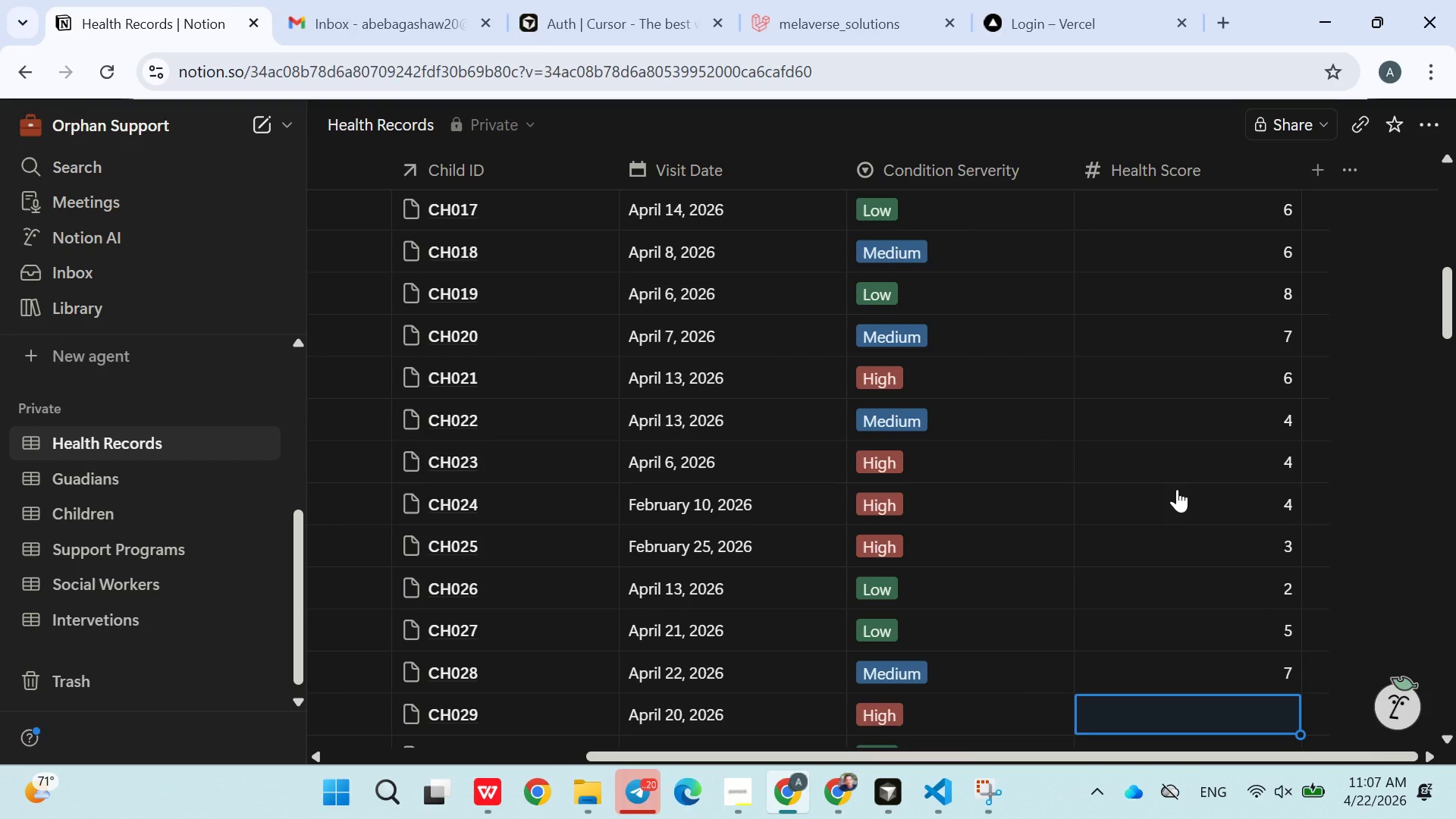 
key(Enter)
 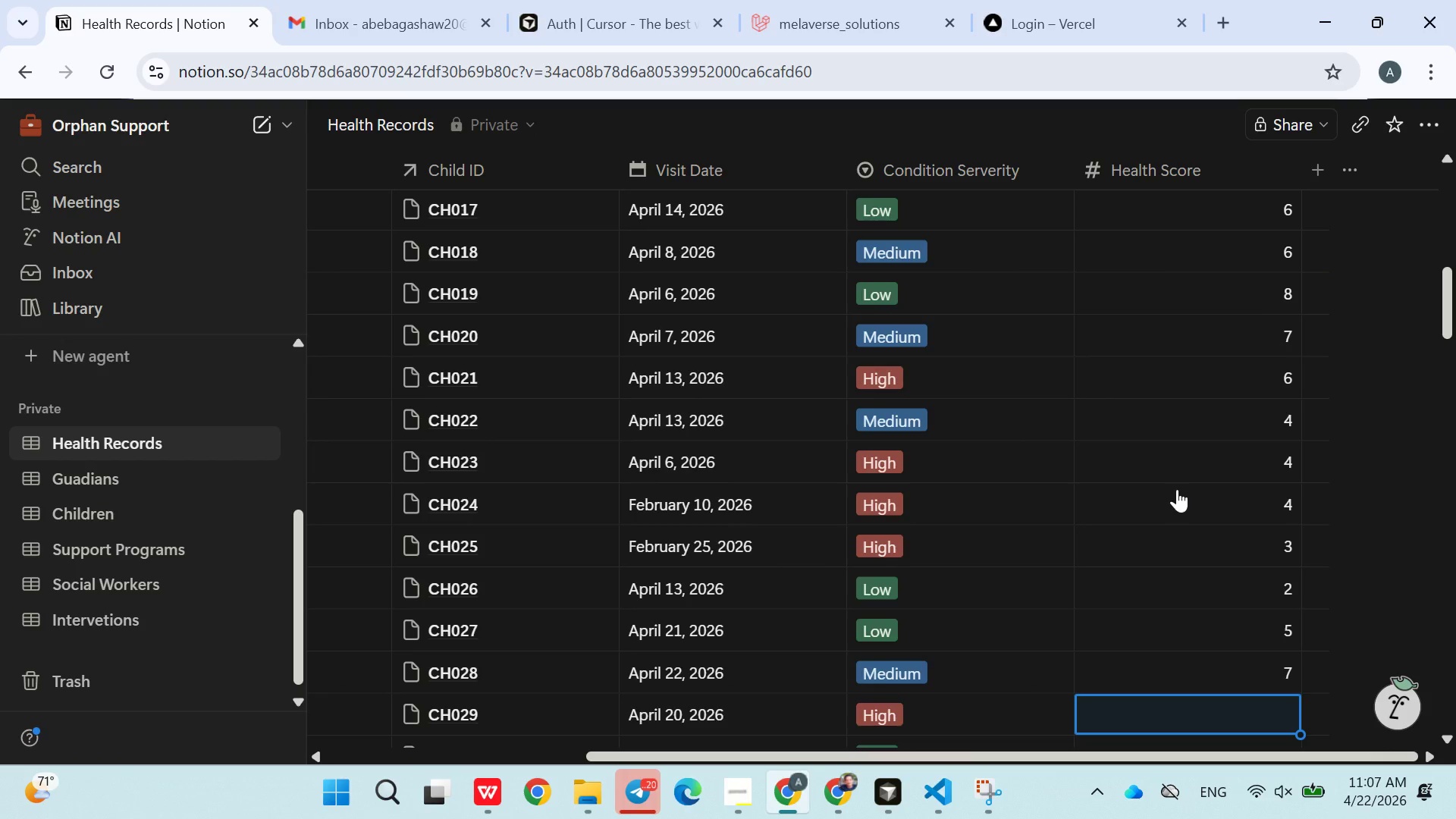 
key(9)
 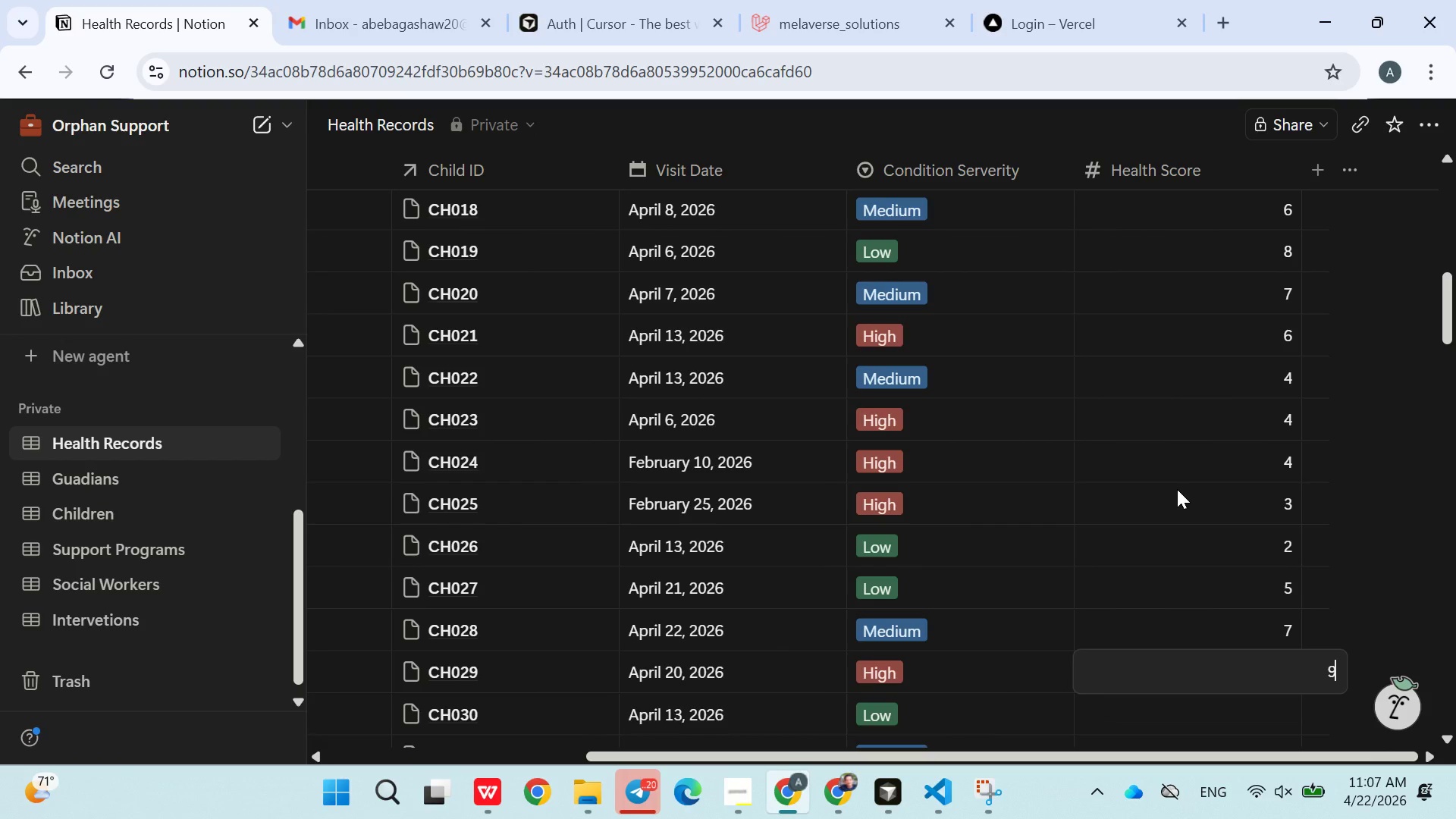 
key(Enter)
 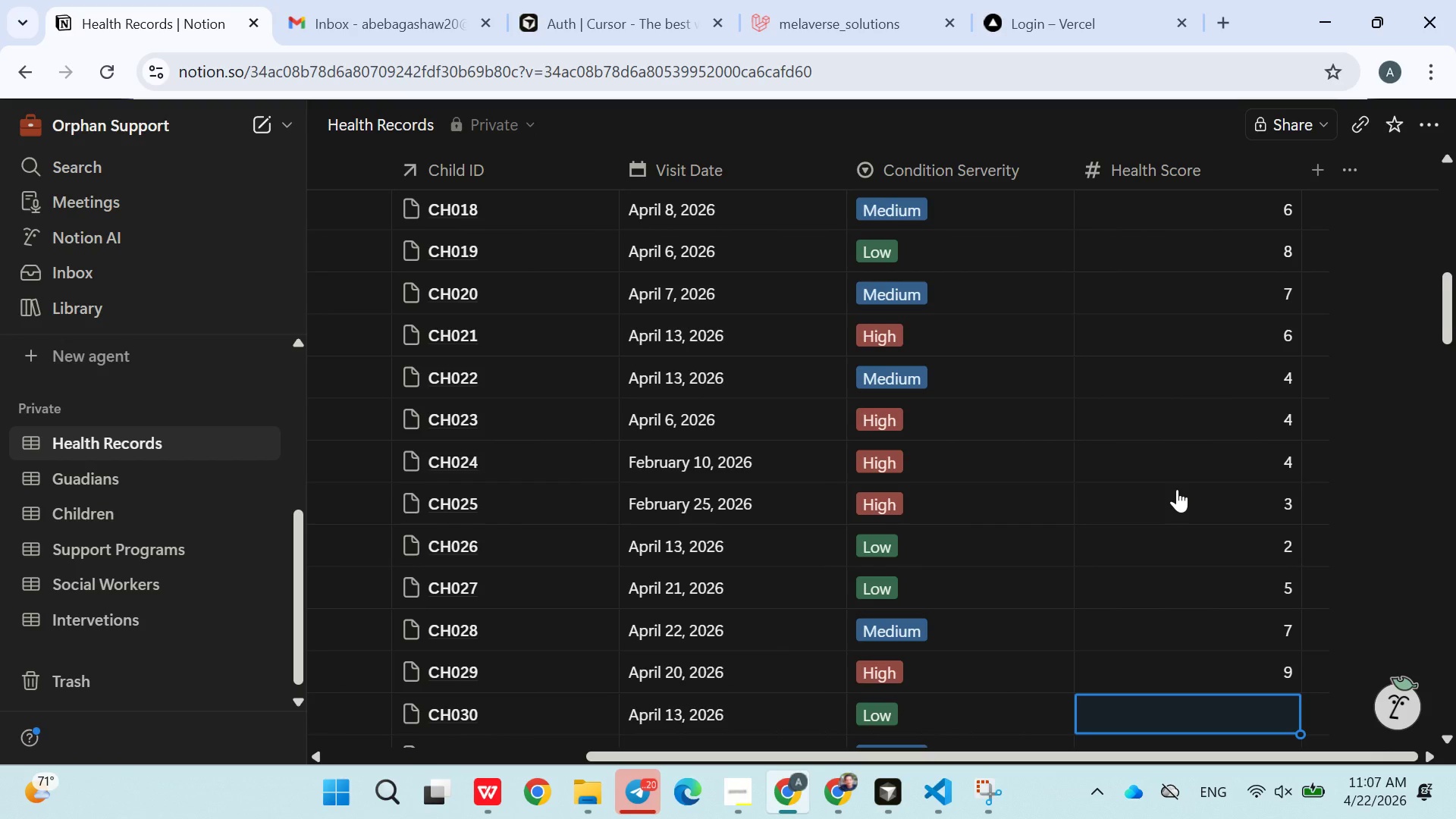 
key(8)
 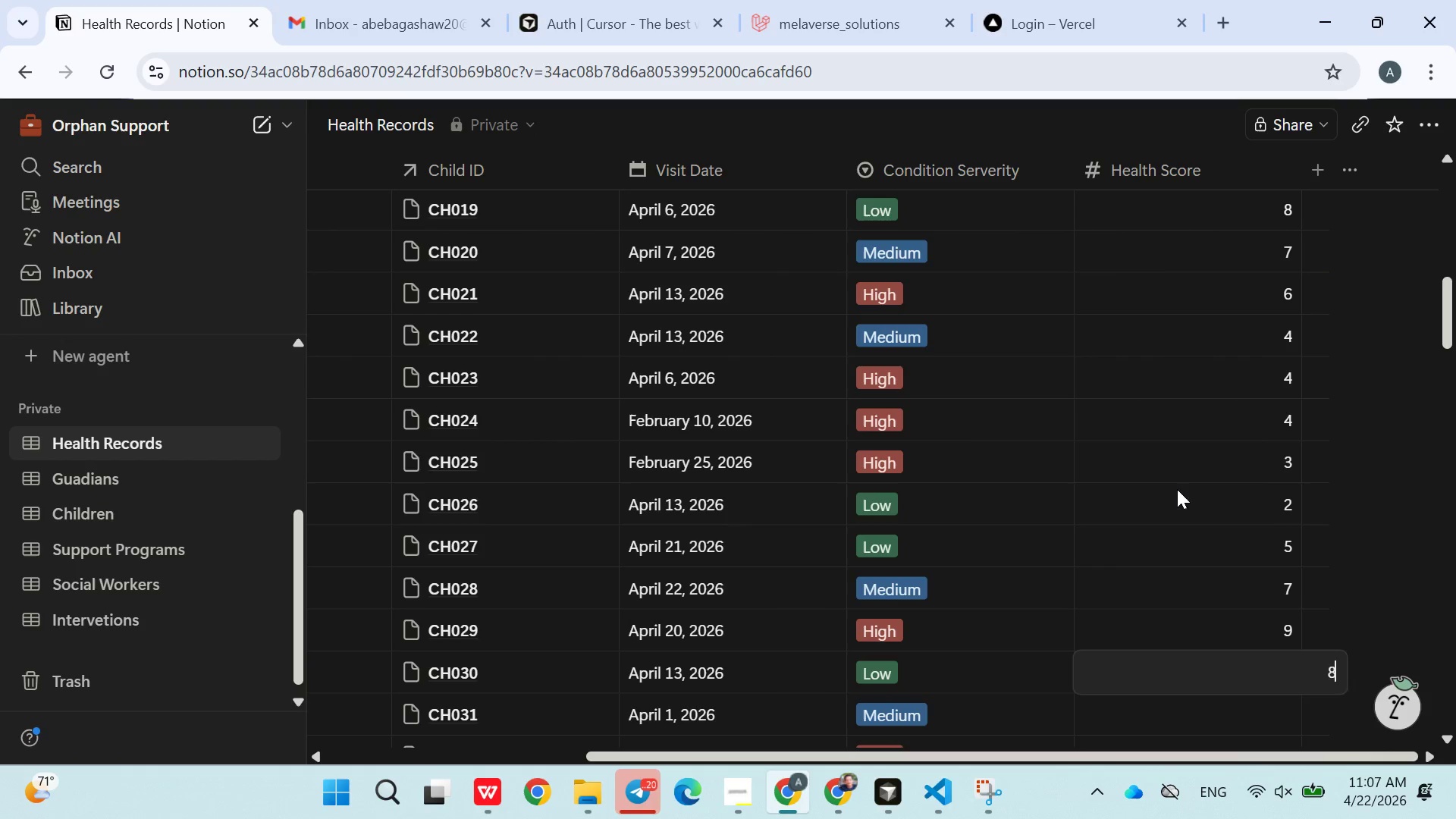 
key(Enter)
 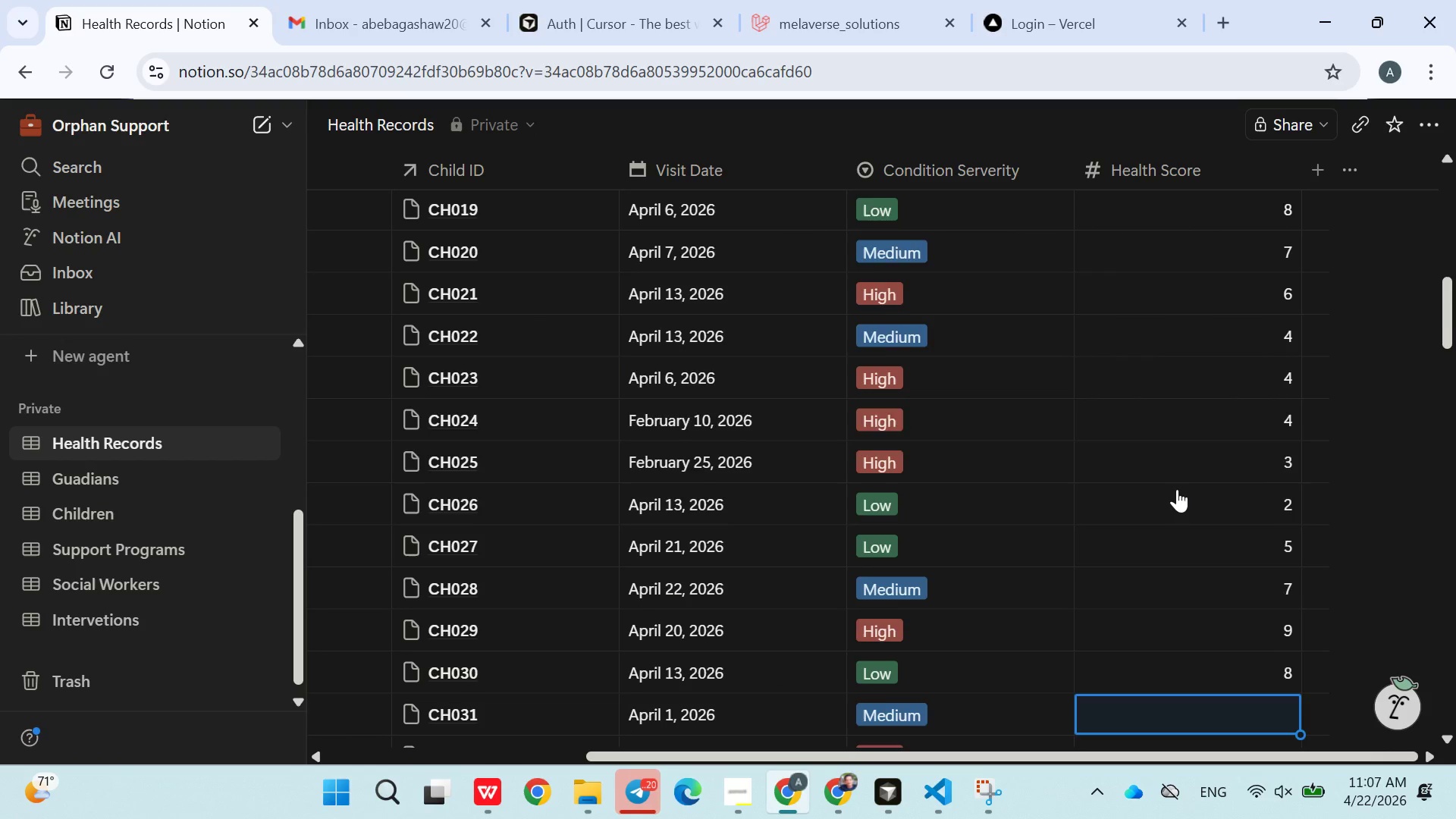 
key(7)
 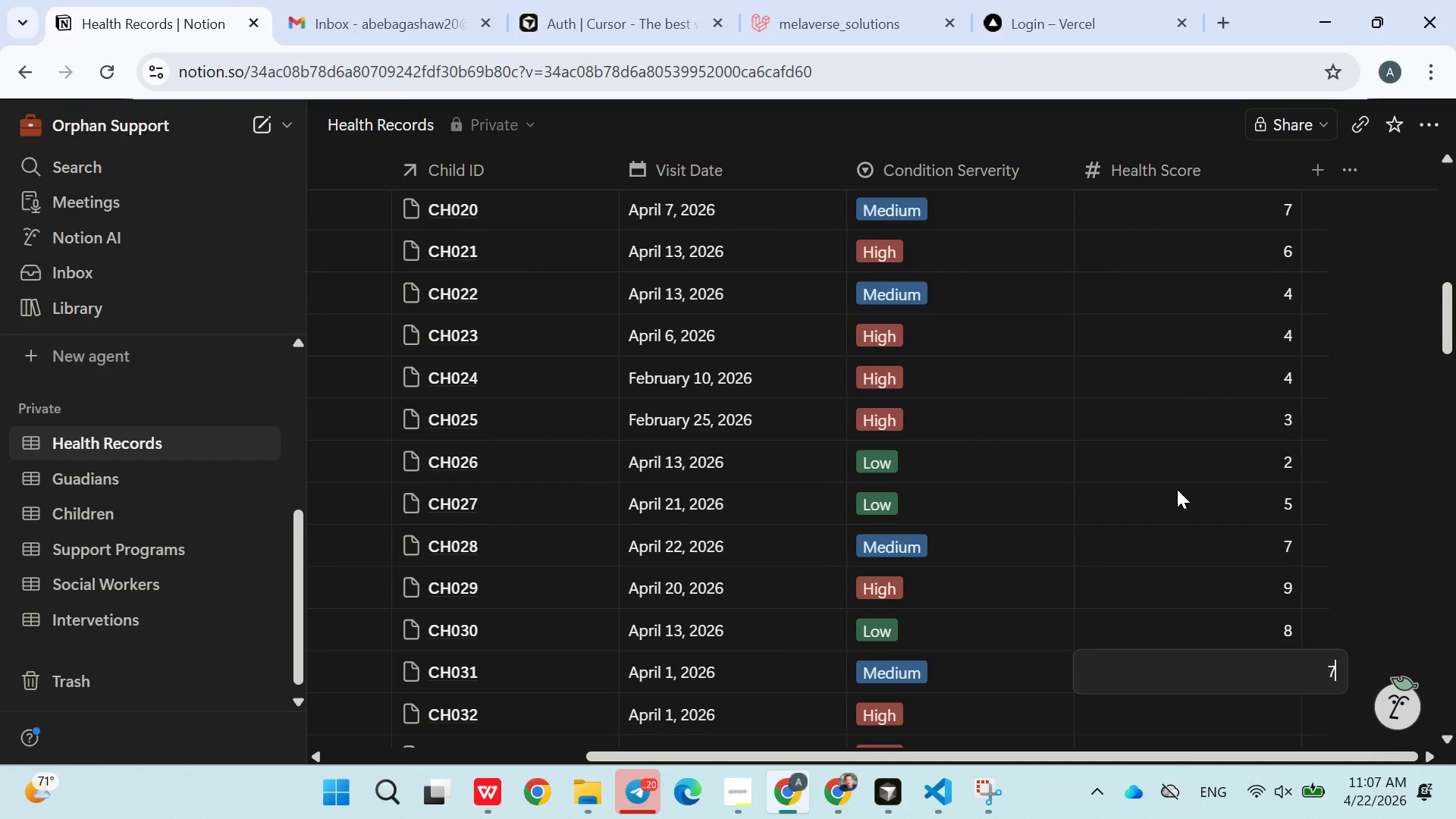 
key(Enter)
 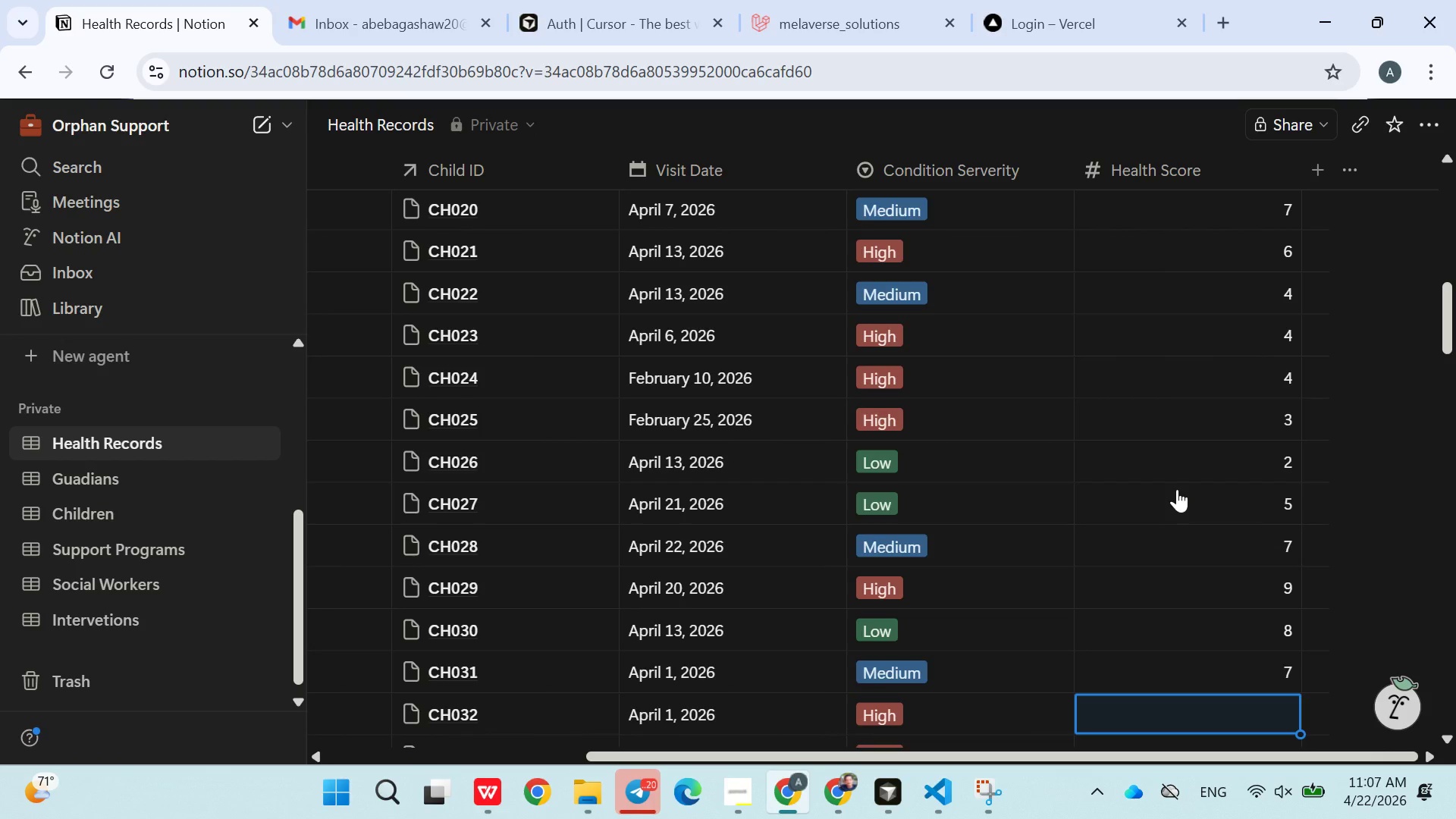 
key(6)
 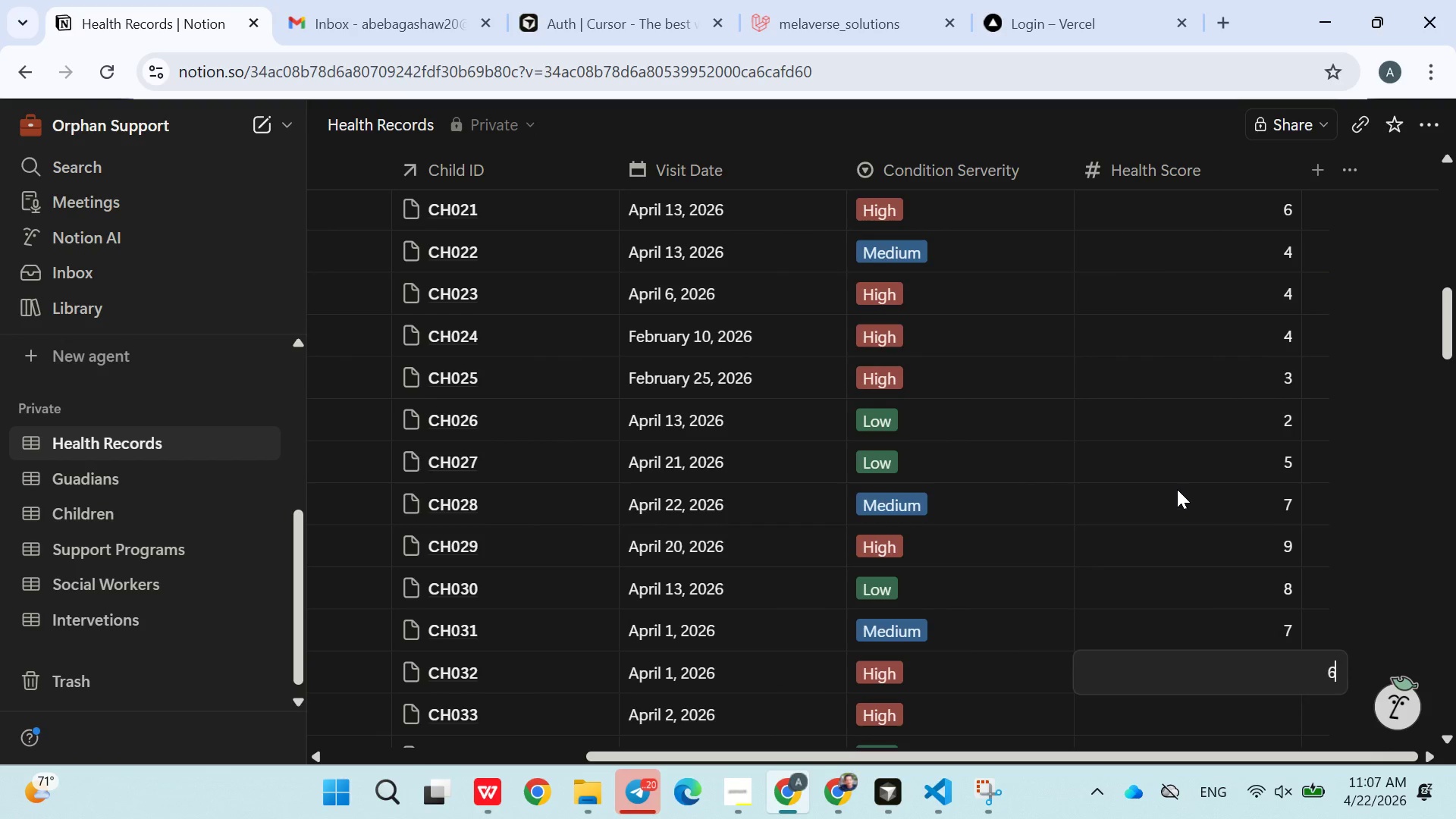 
key(Enter)
 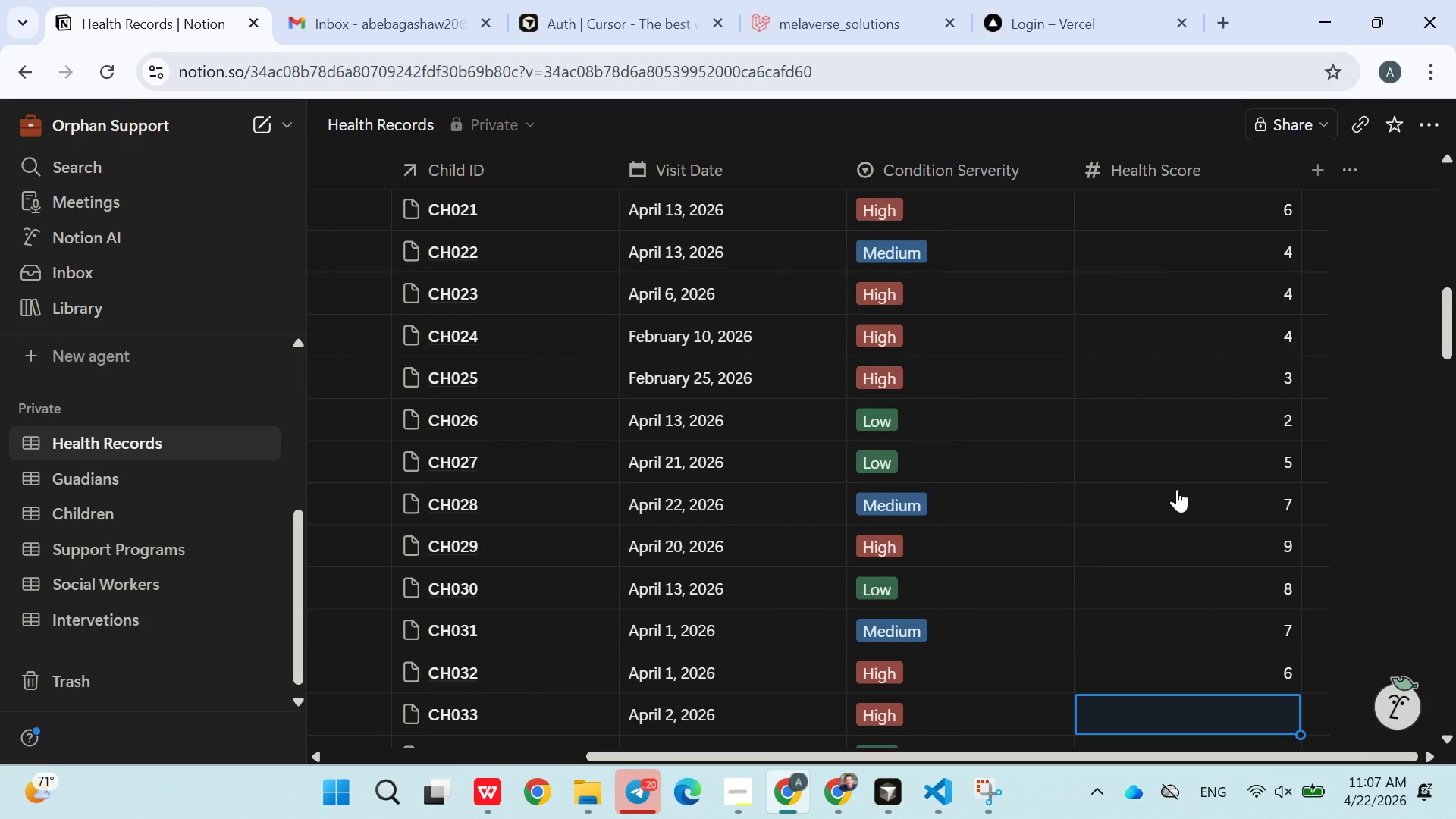 
key(5)
 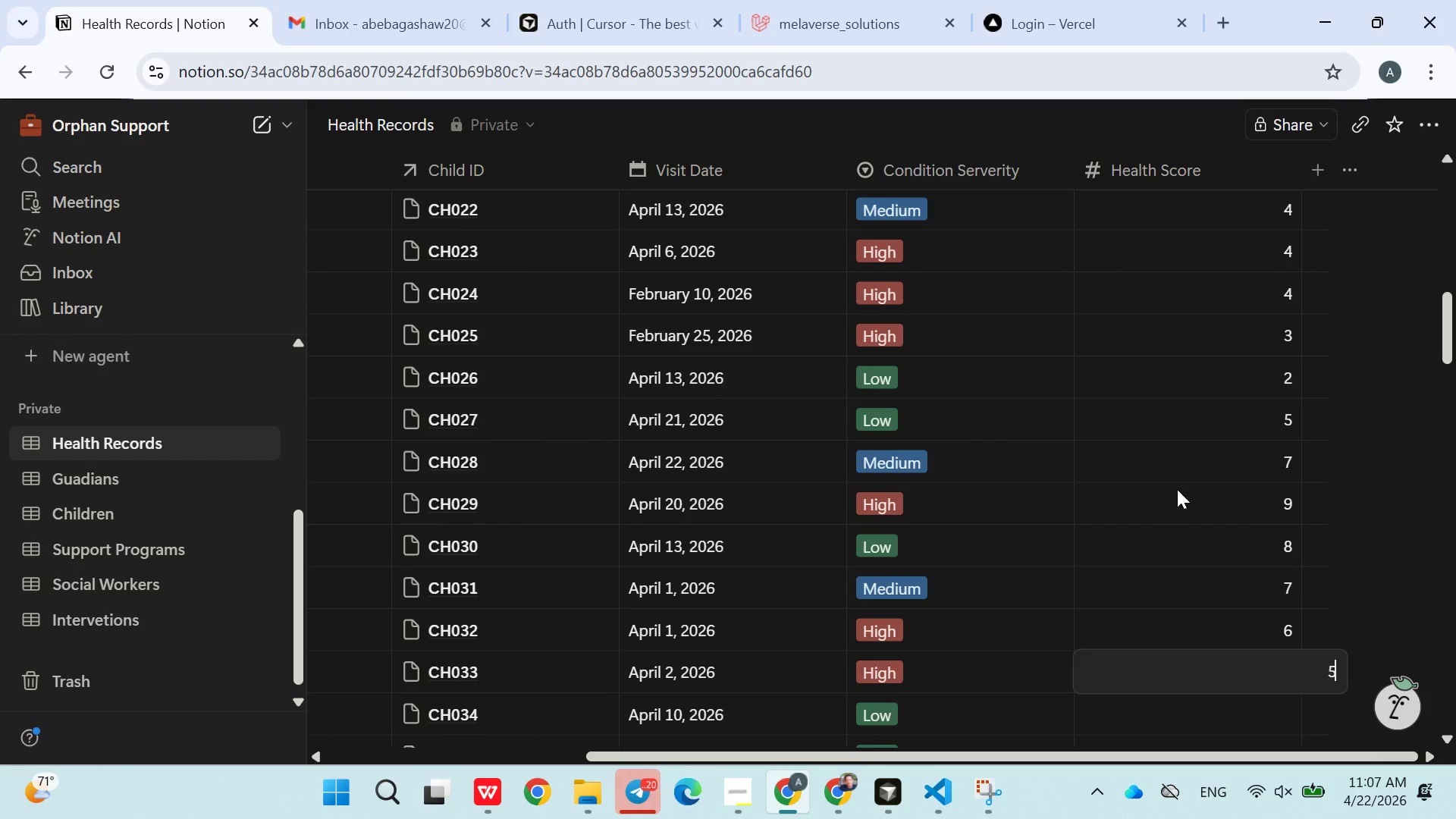 
key(Enter)
 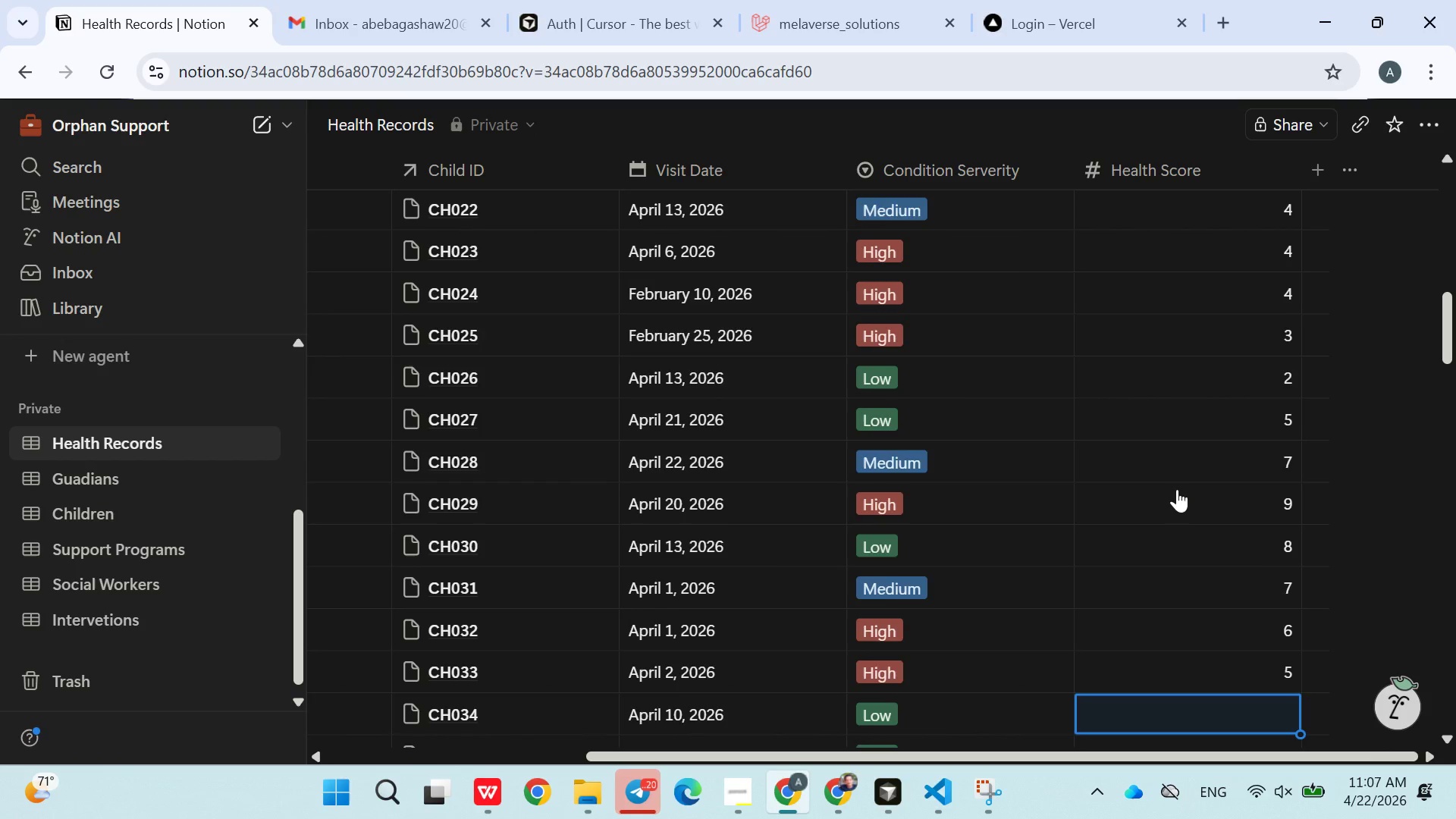 
key(4)
 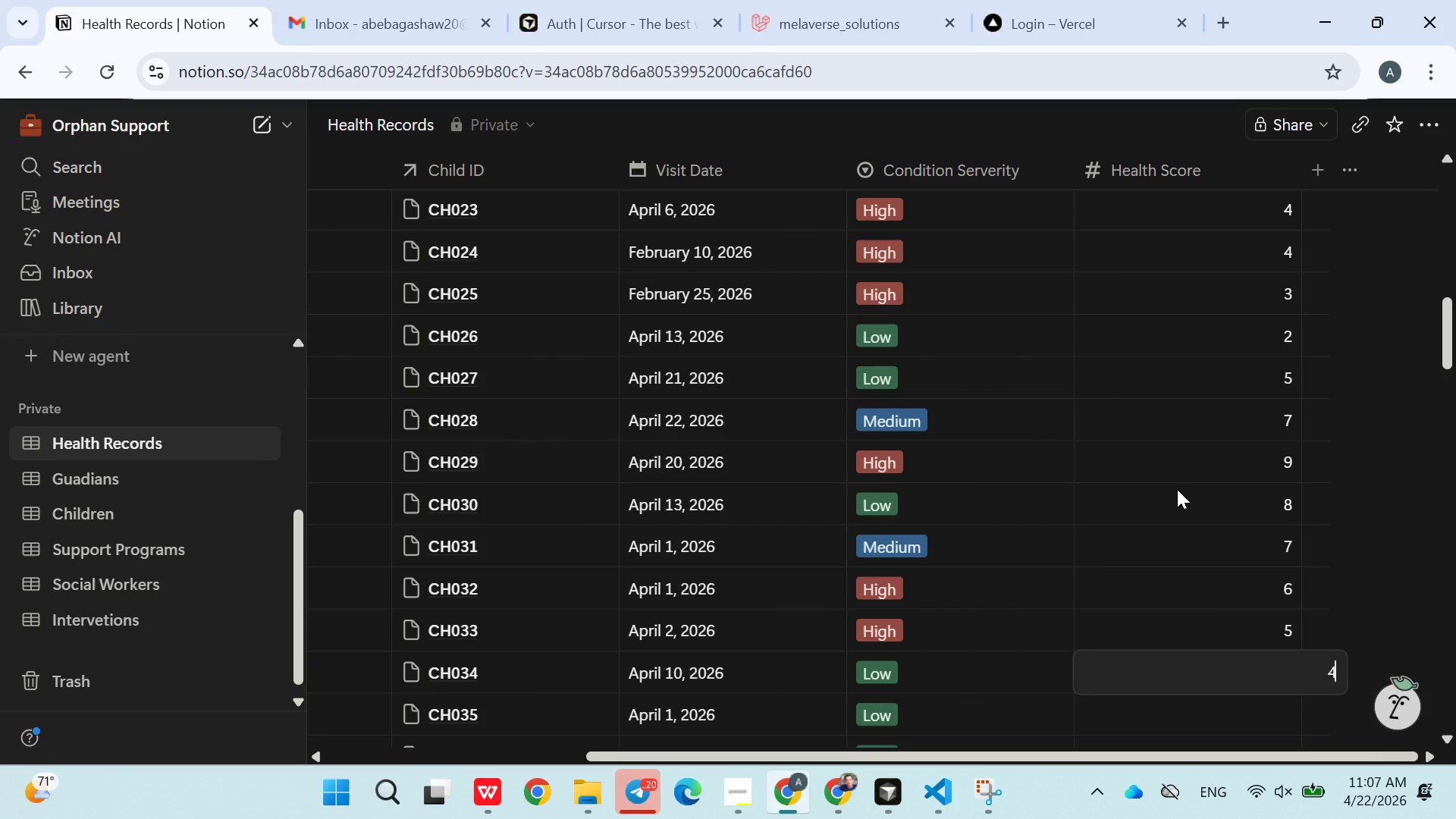 
key(Enter)
 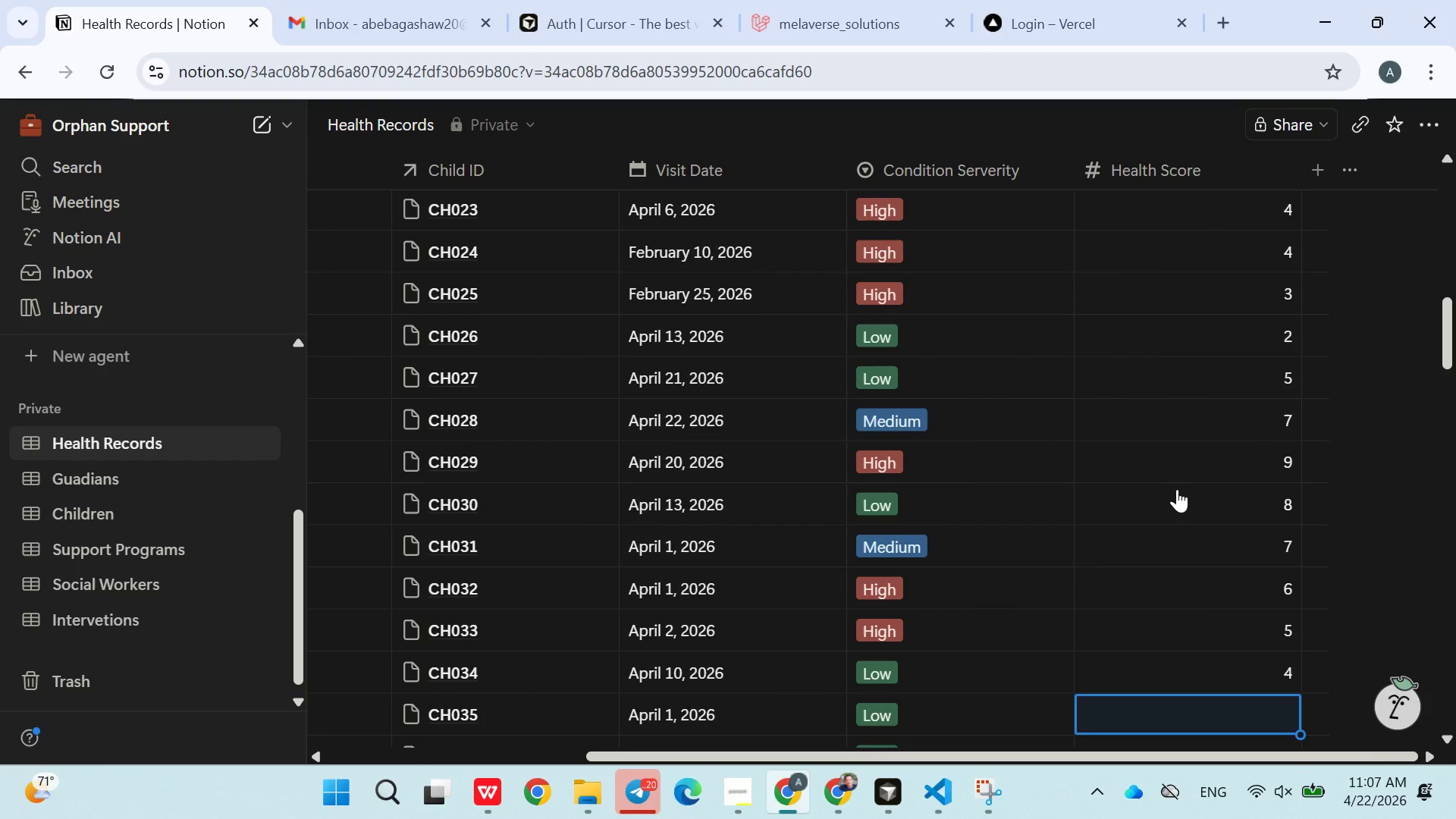 
key(3)
 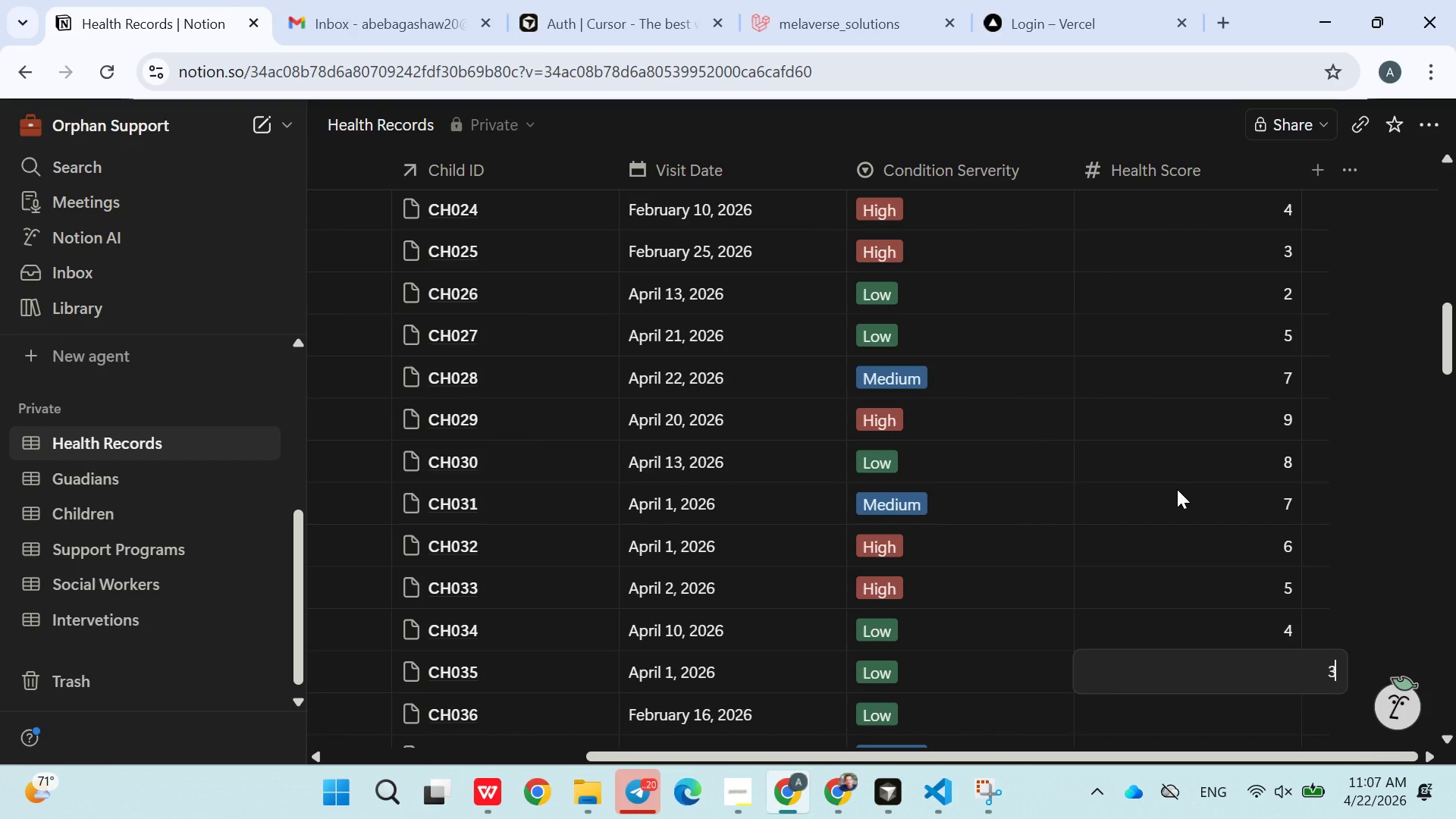 
key(Enter)
 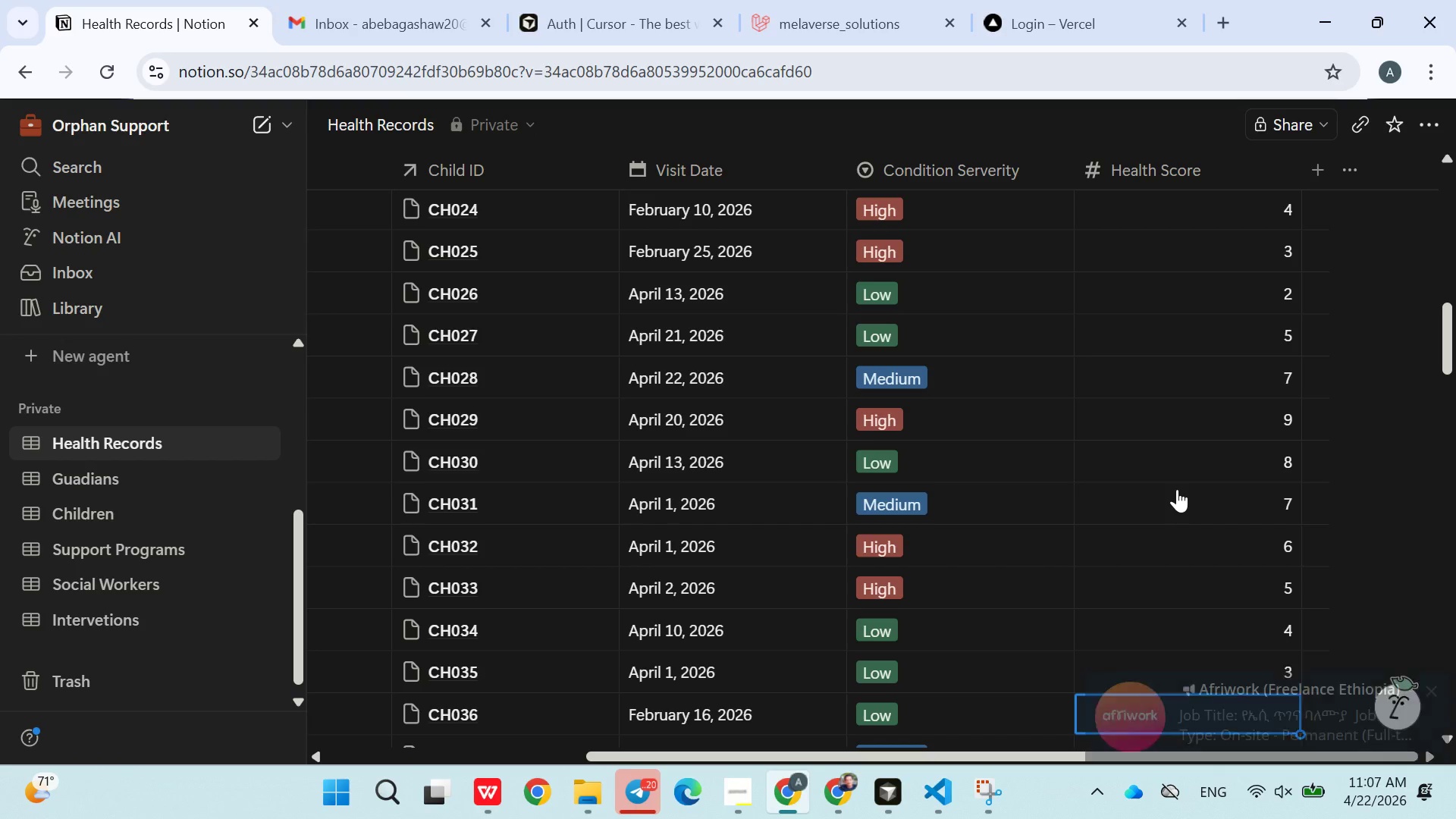 
key(1)
 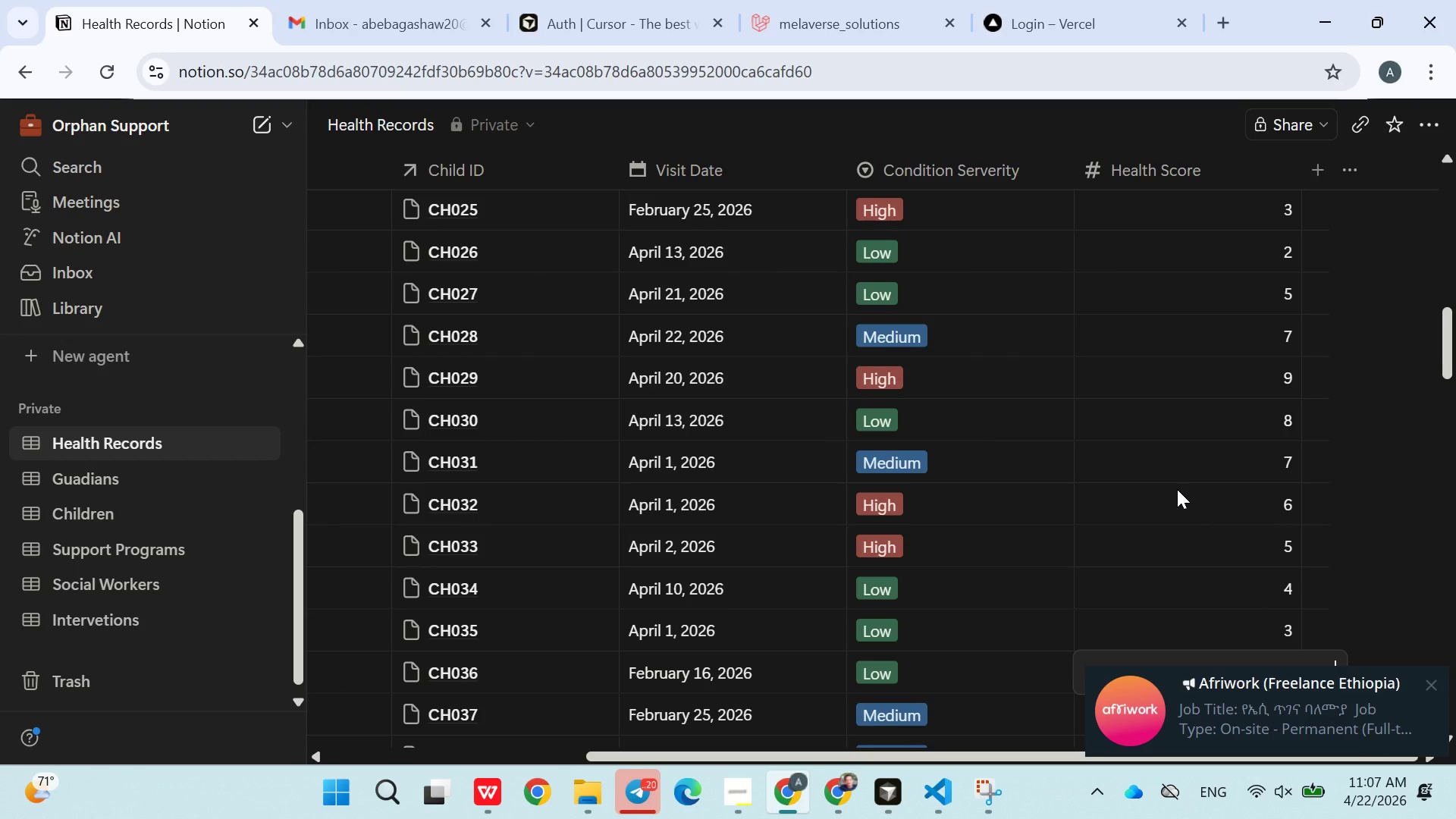 
key(Enter)
 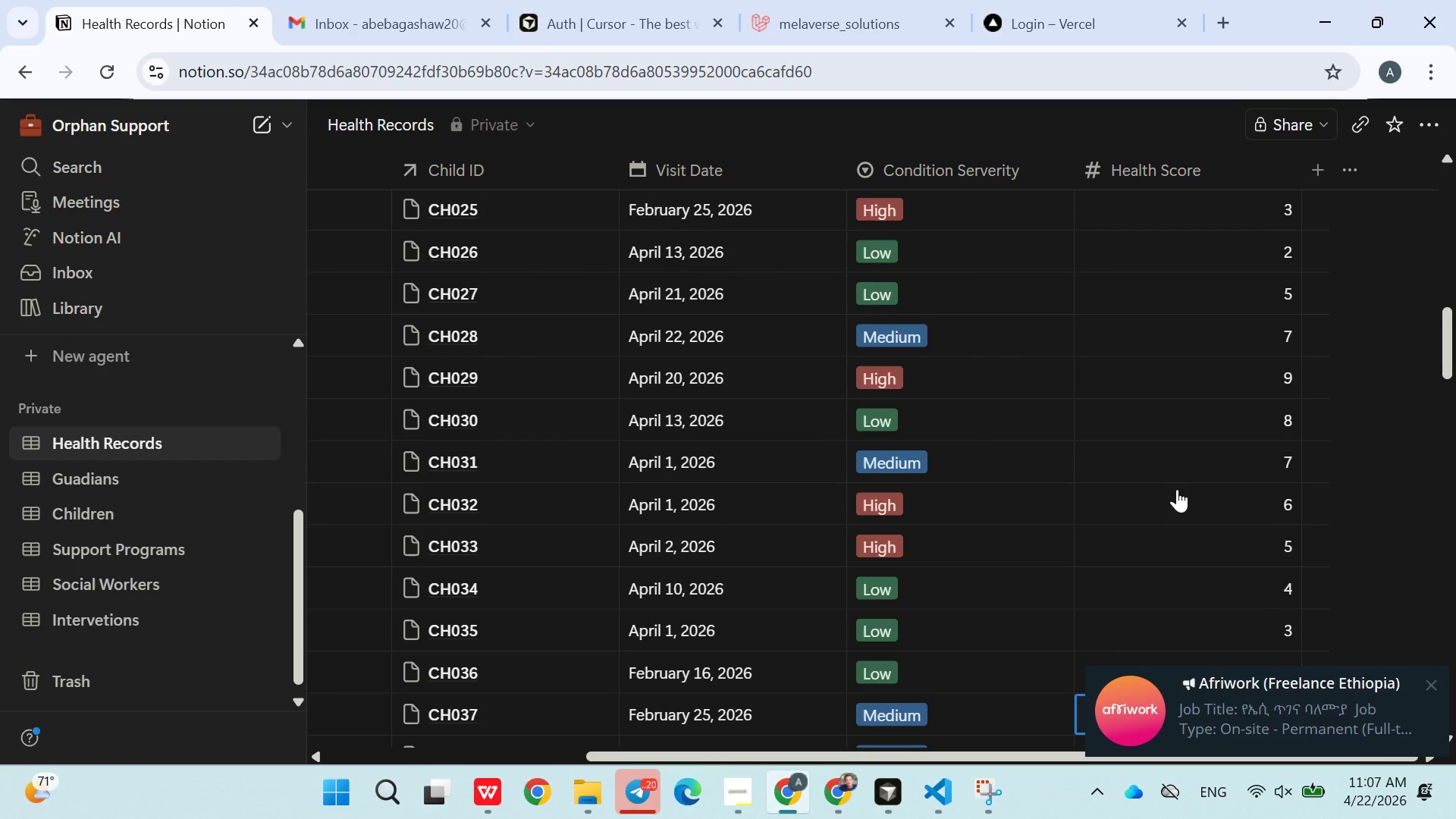 
left_click([1440, 680])
 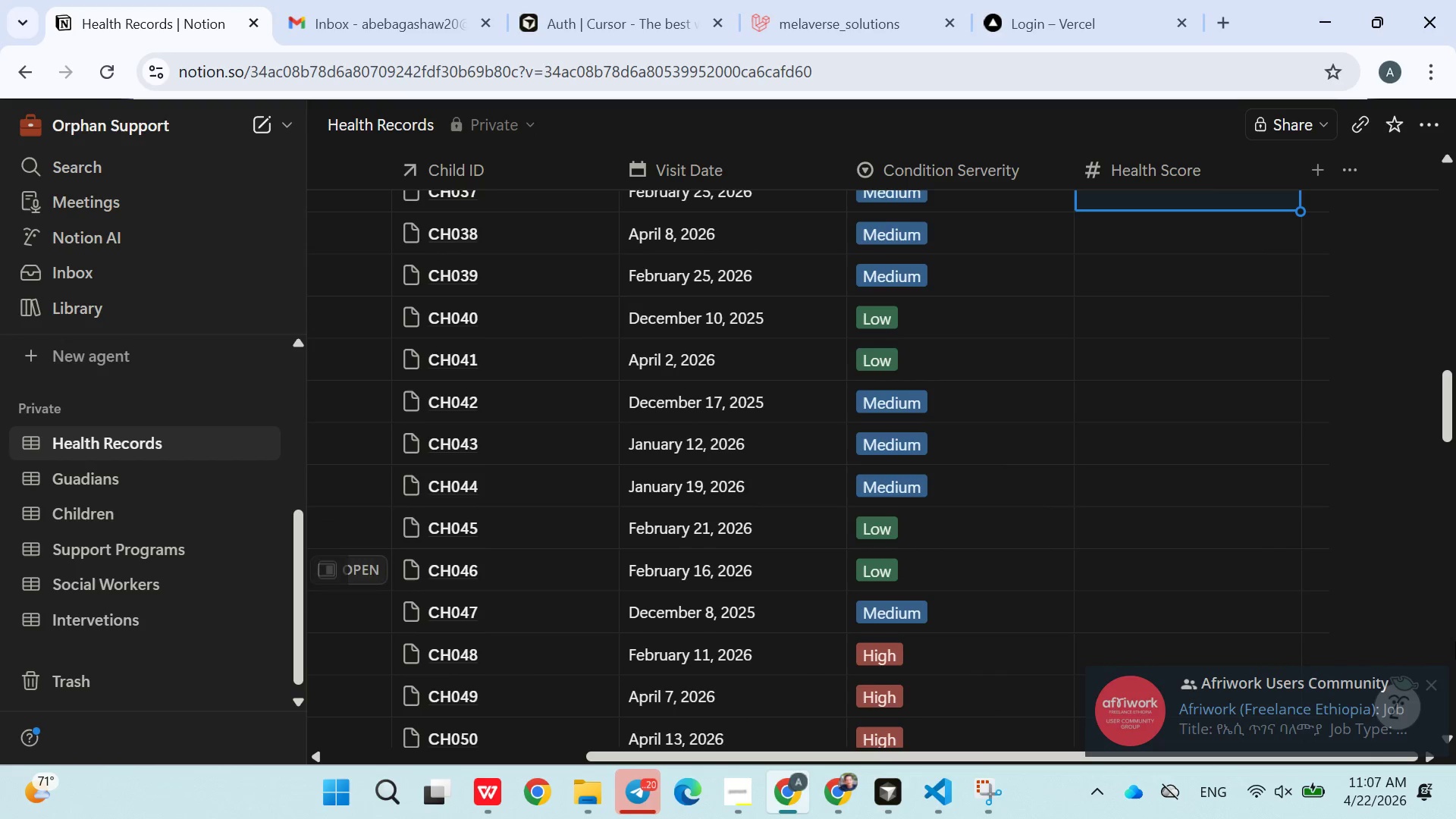 
wait(5.51)
 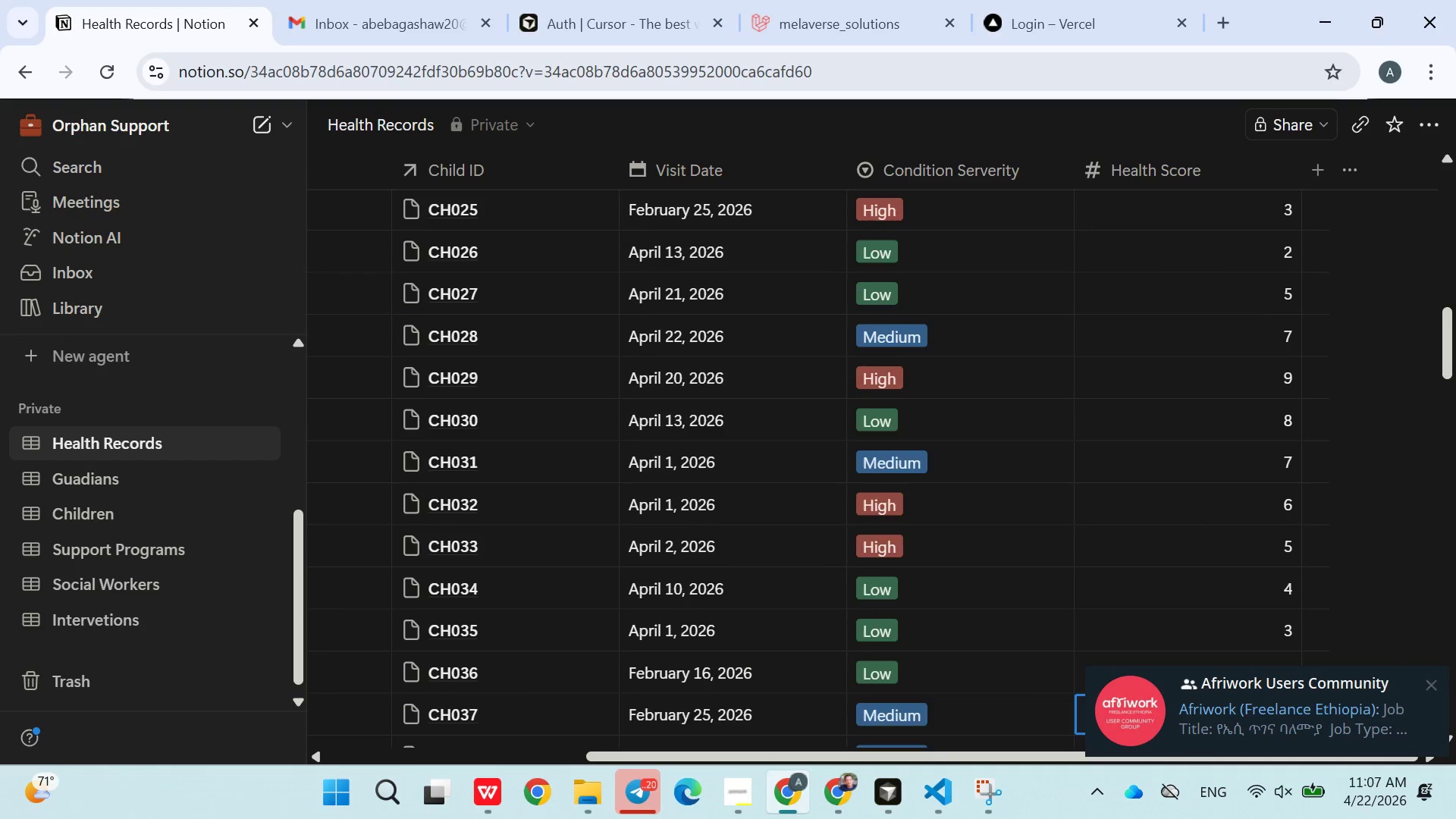 
left_click([1429, 682])
 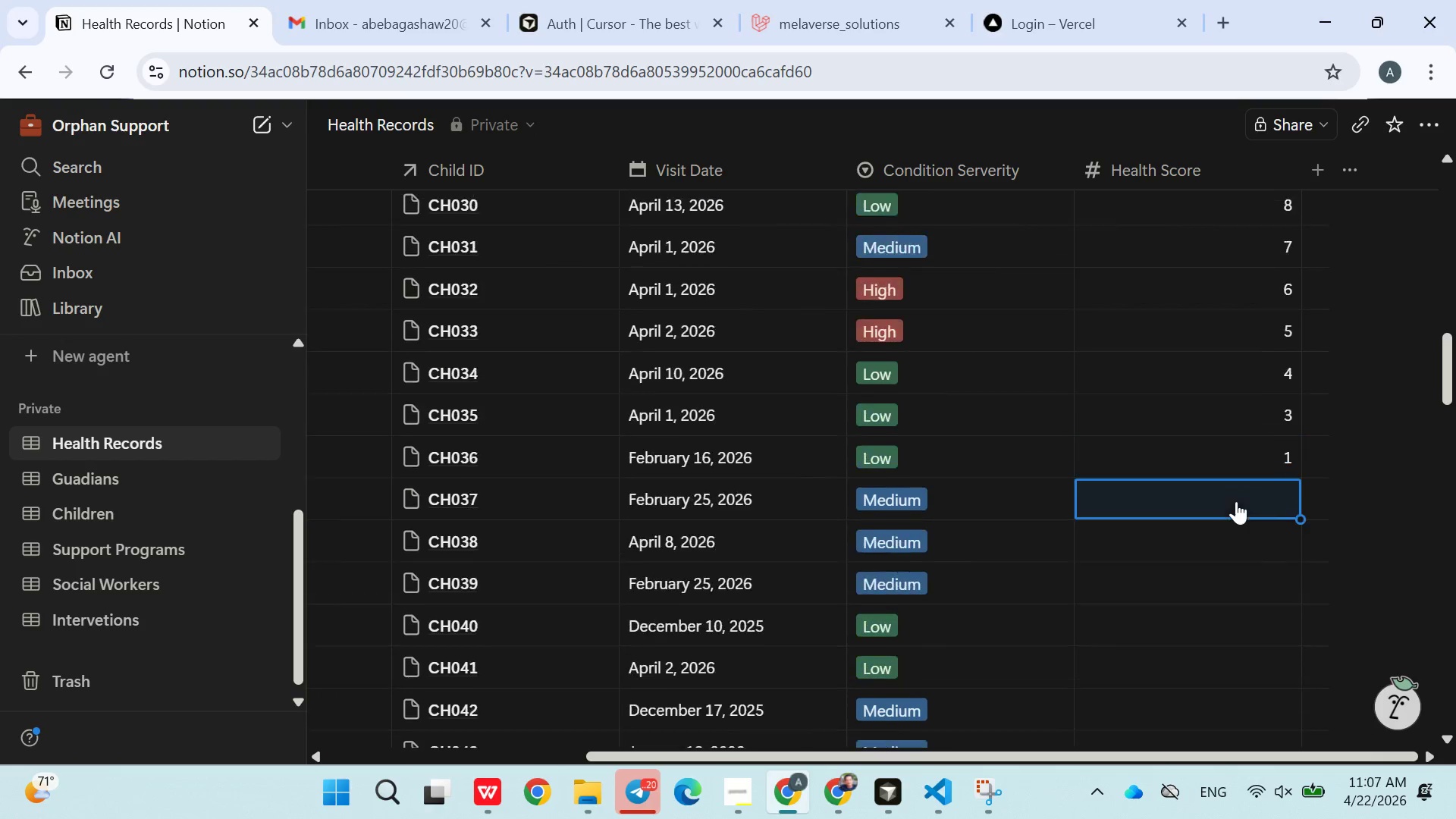 
left_click([1216, 504])
 